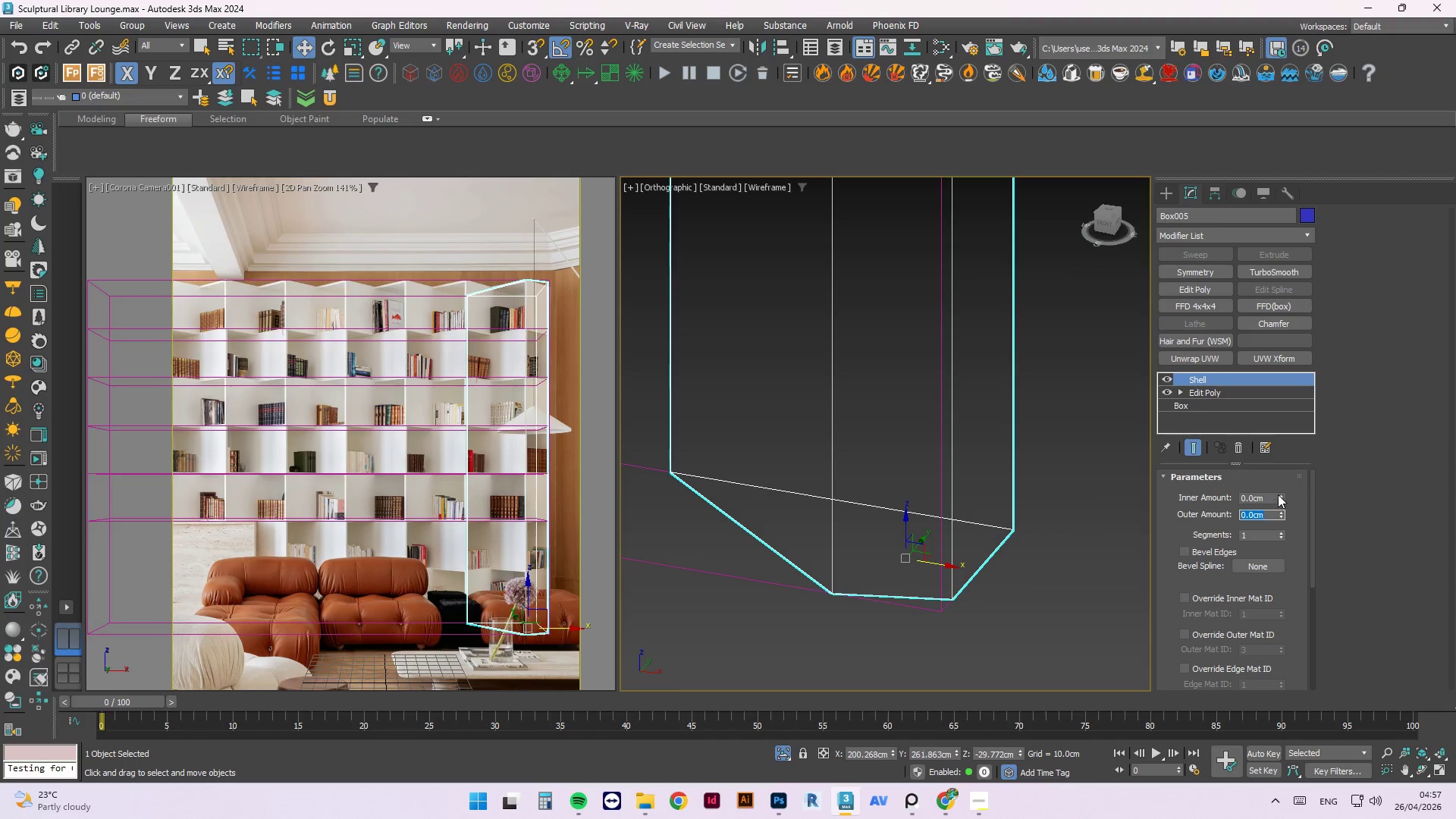 
left_click_drag(start_coordinate=[1278, 494], to_coordinate=[1266, 126])
 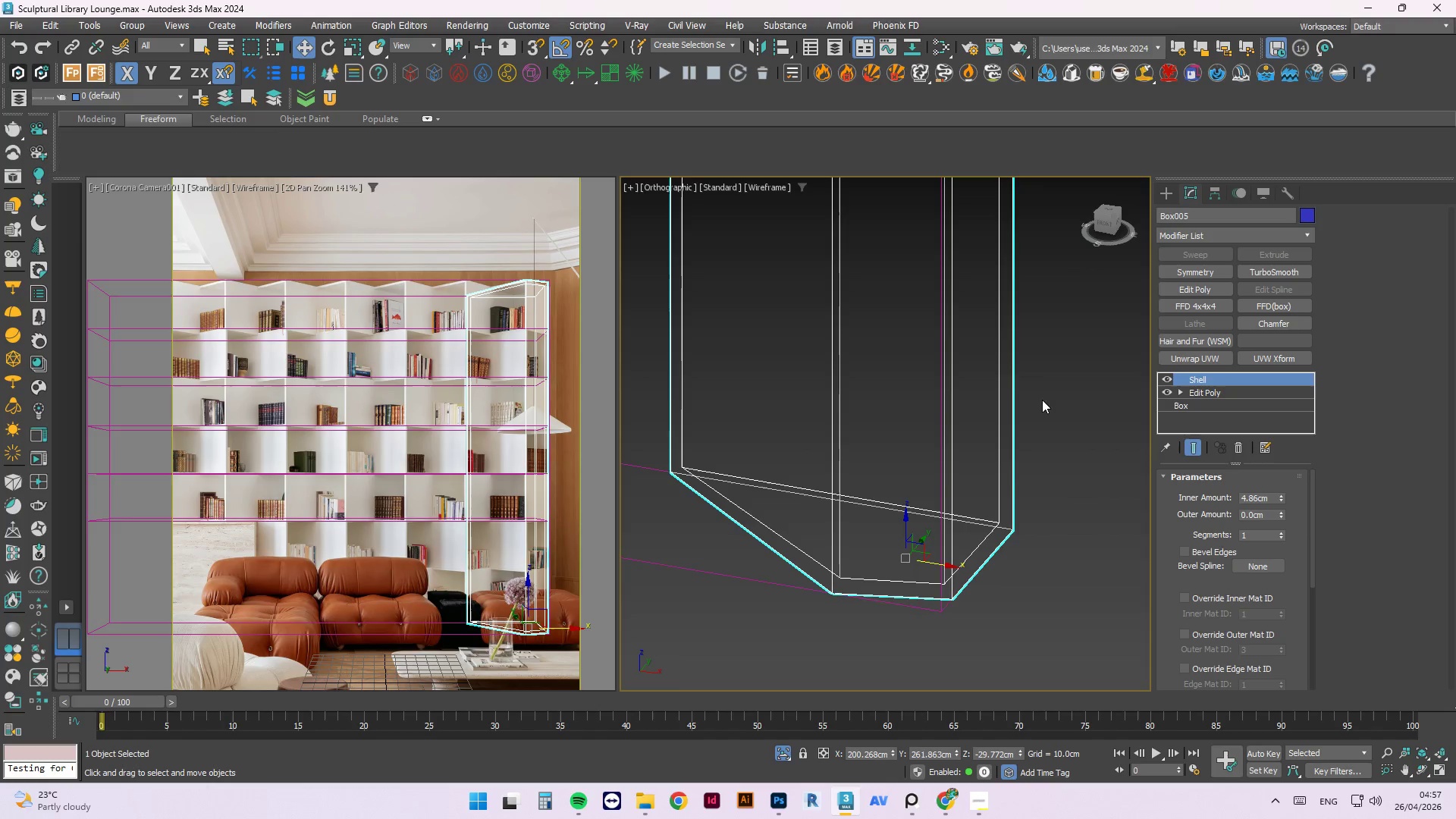 
scroll: coordinate [1011, 381], scroll_direction: down, amount: 2.0
 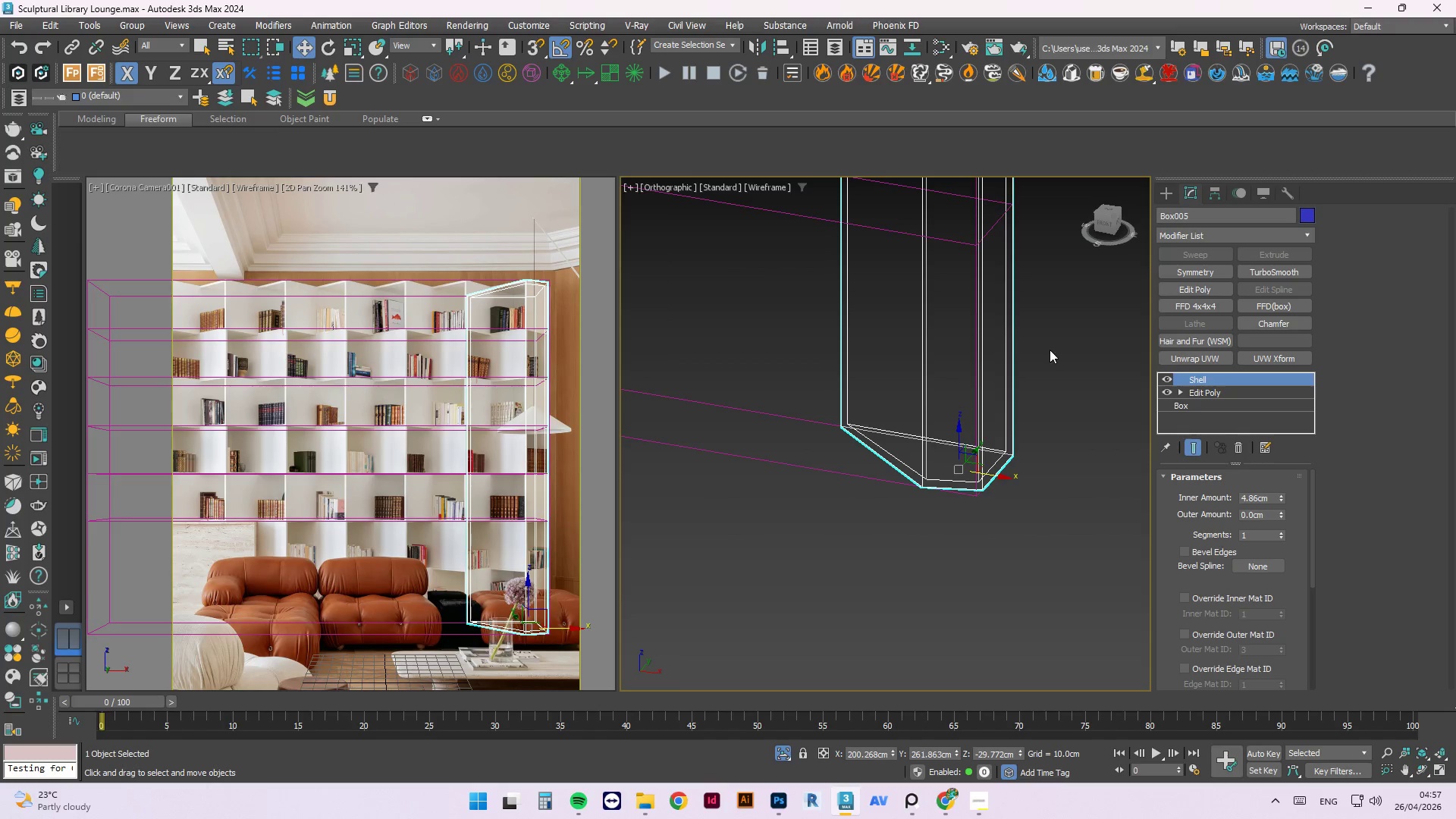 
left_click([1051, 347])
 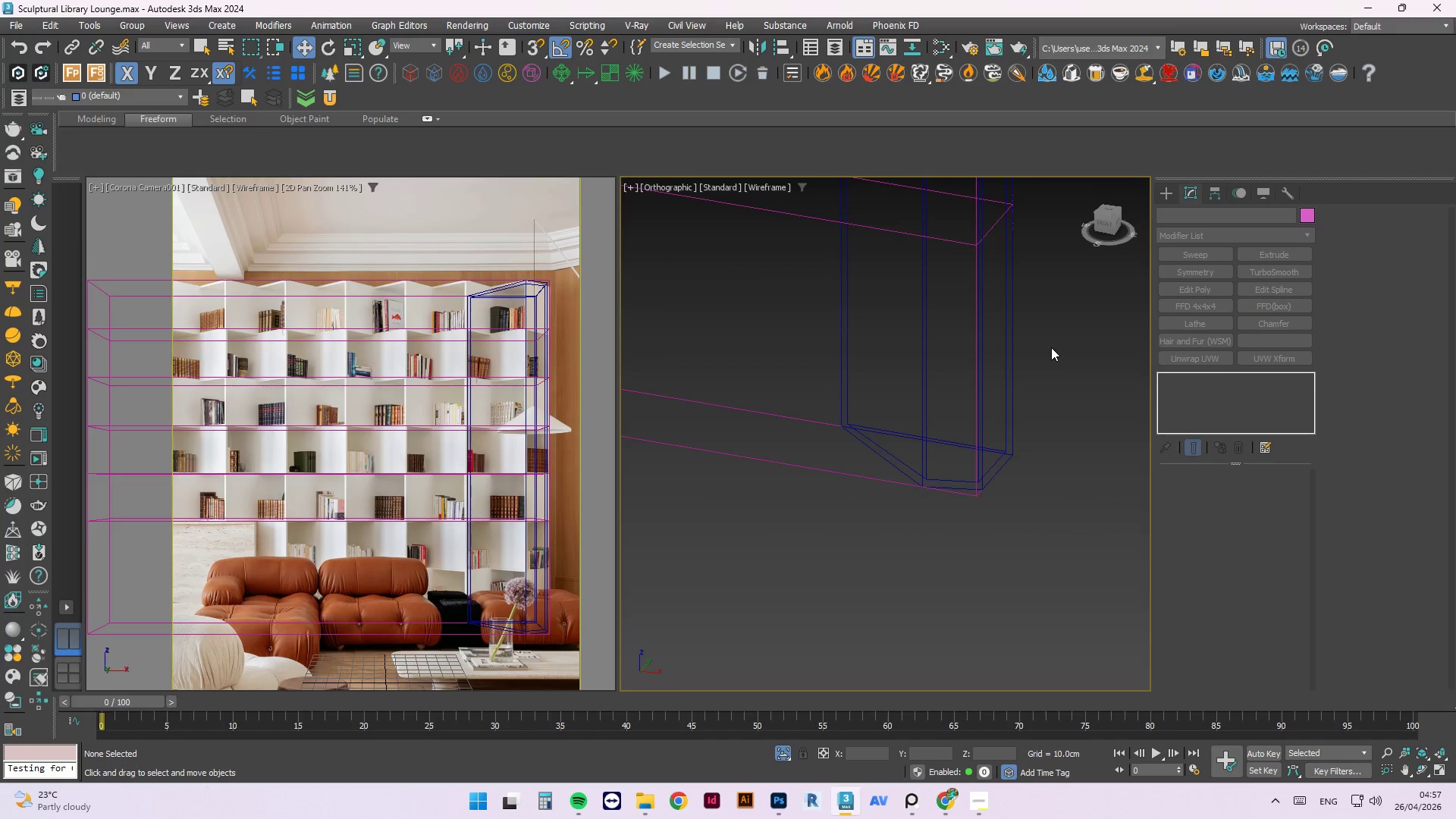 
key(F3)
 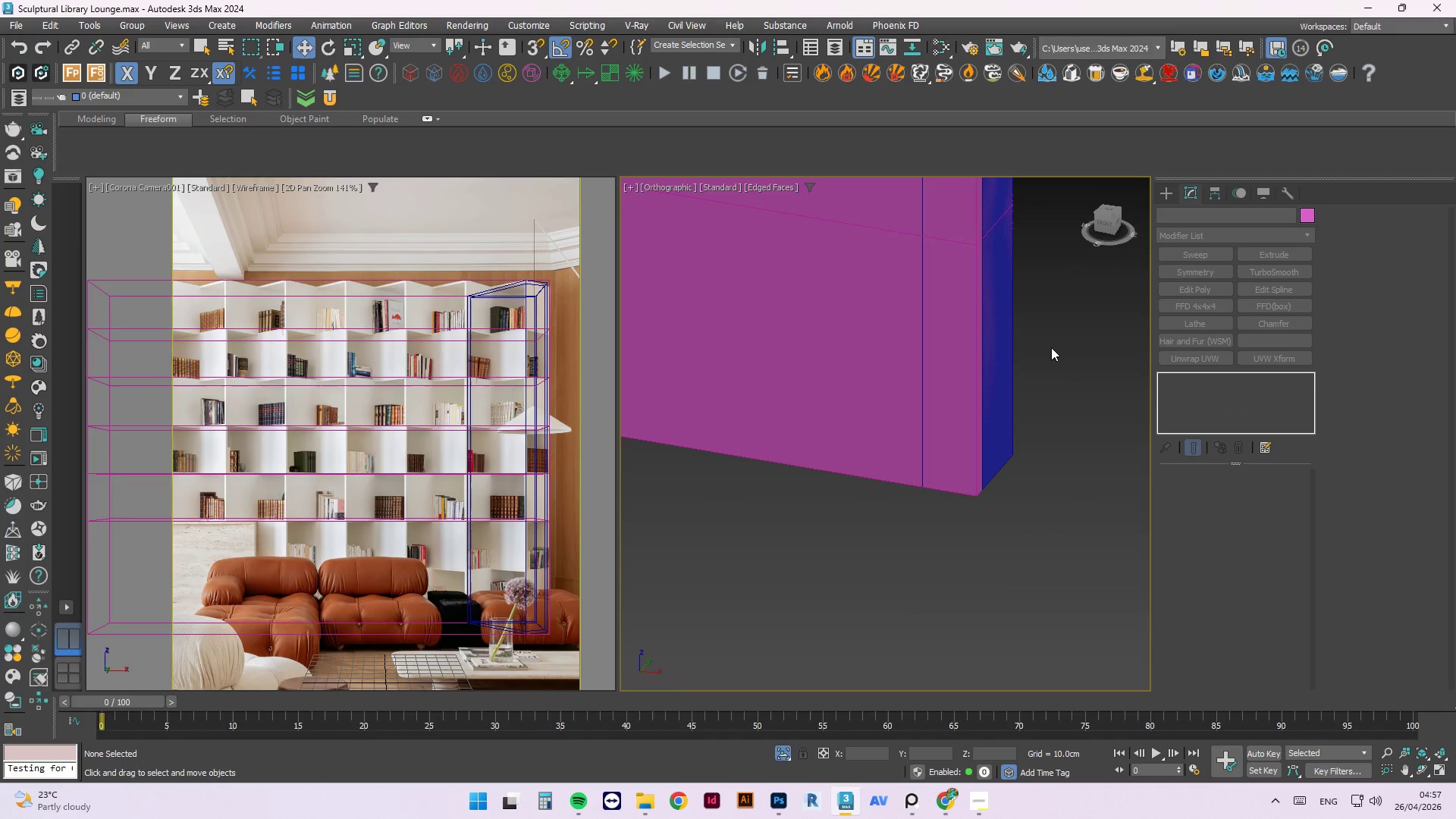 
key(F3)
 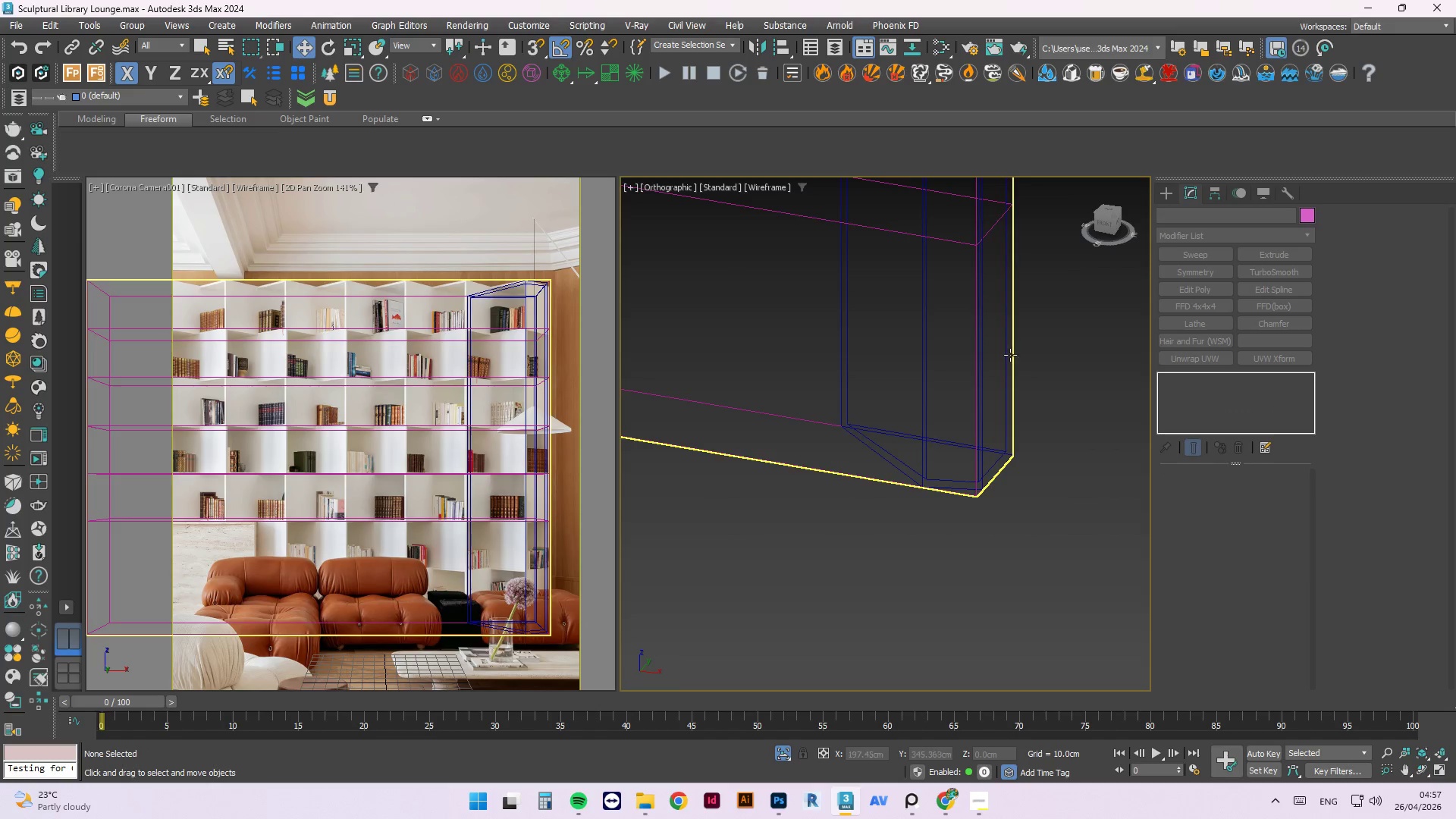 
scroll: coordinate [980, 438], scroll_direction: up, amount: 2.0
 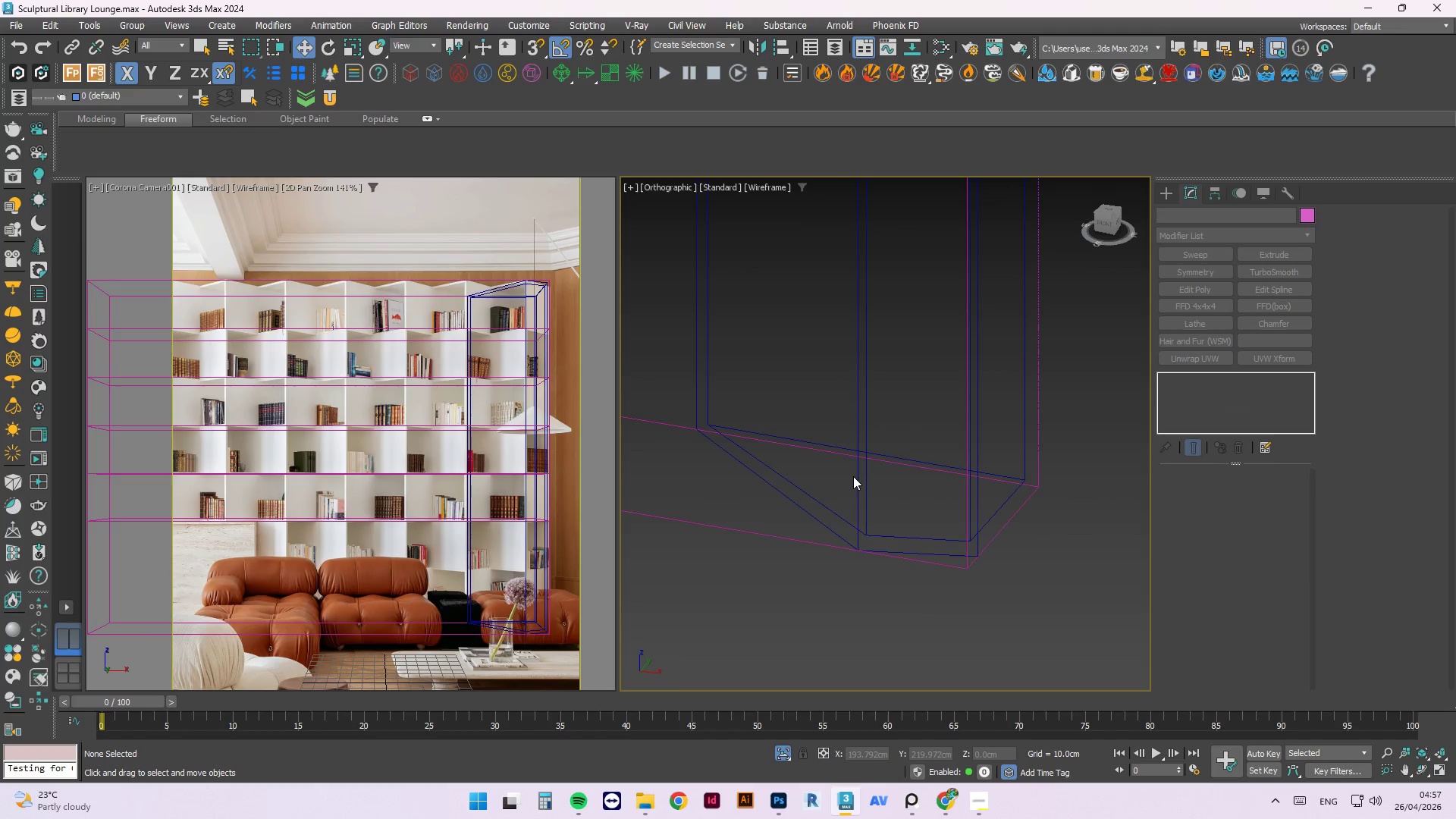 
double_click([857, 479])
 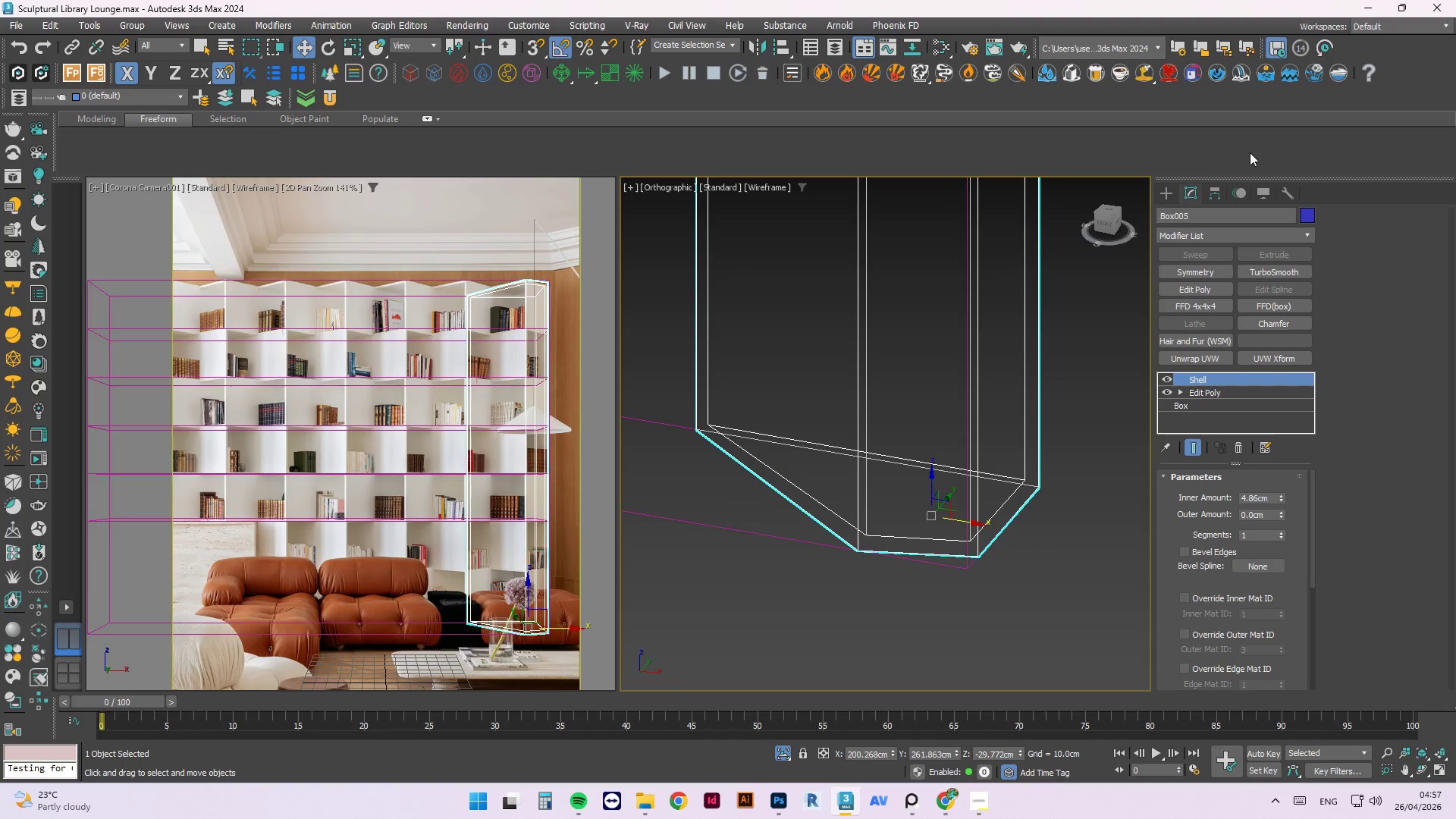 
wait(7.0)
 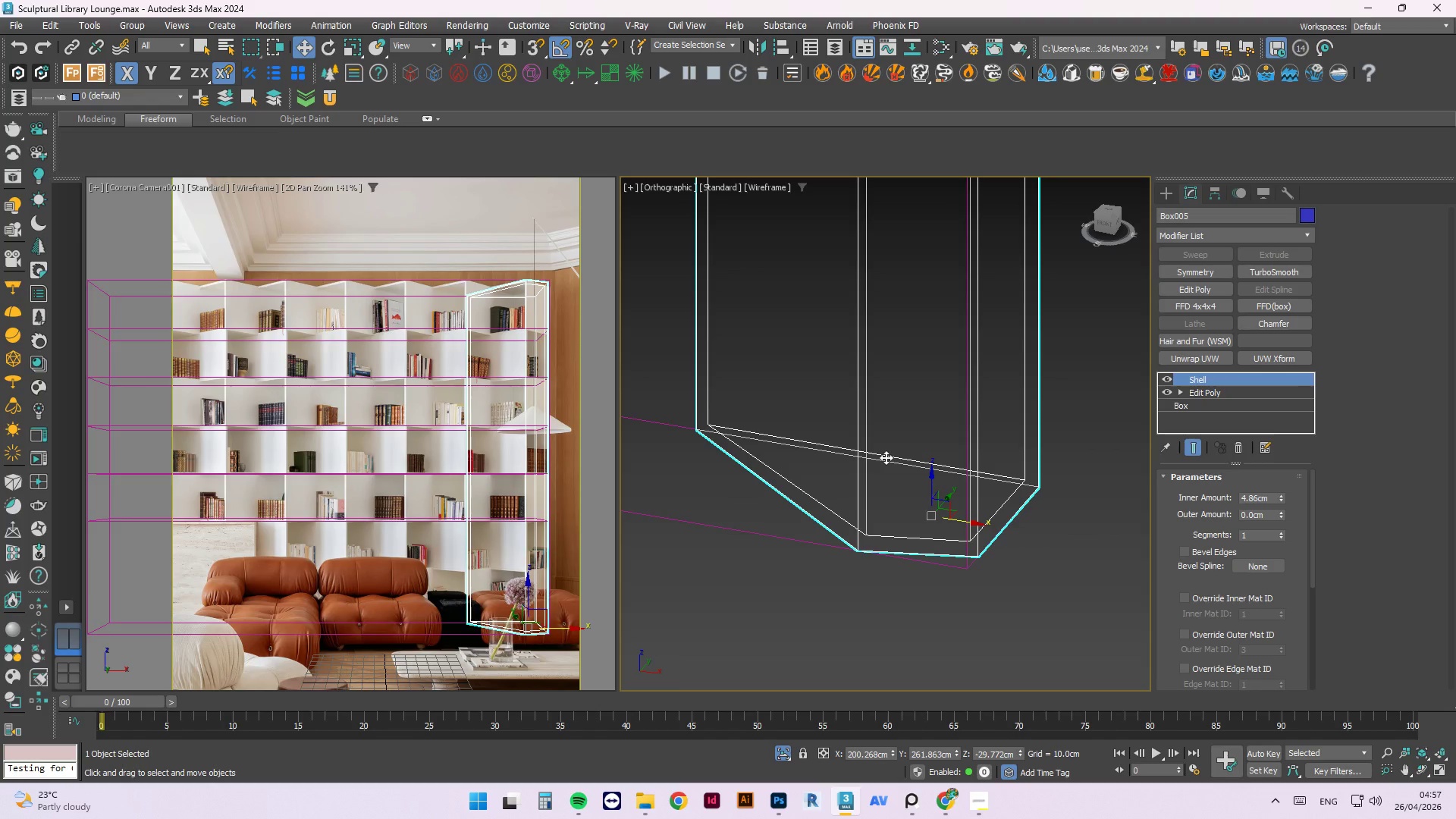 
scroll: coordinate [888, 509], scroll_direction: down, amount: 4.0
 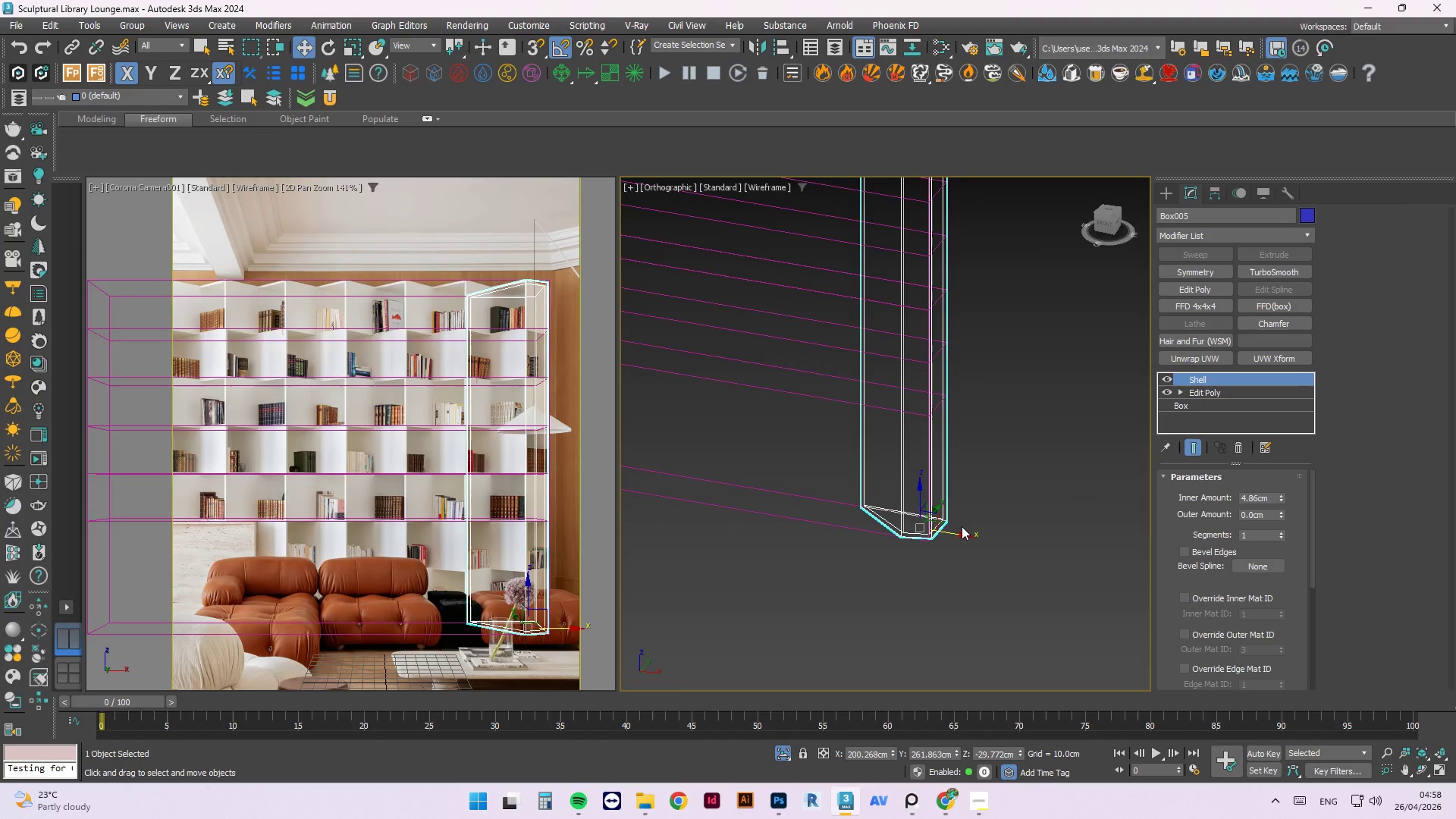 
hold_key(key=AltLeft, duration=2.31)
 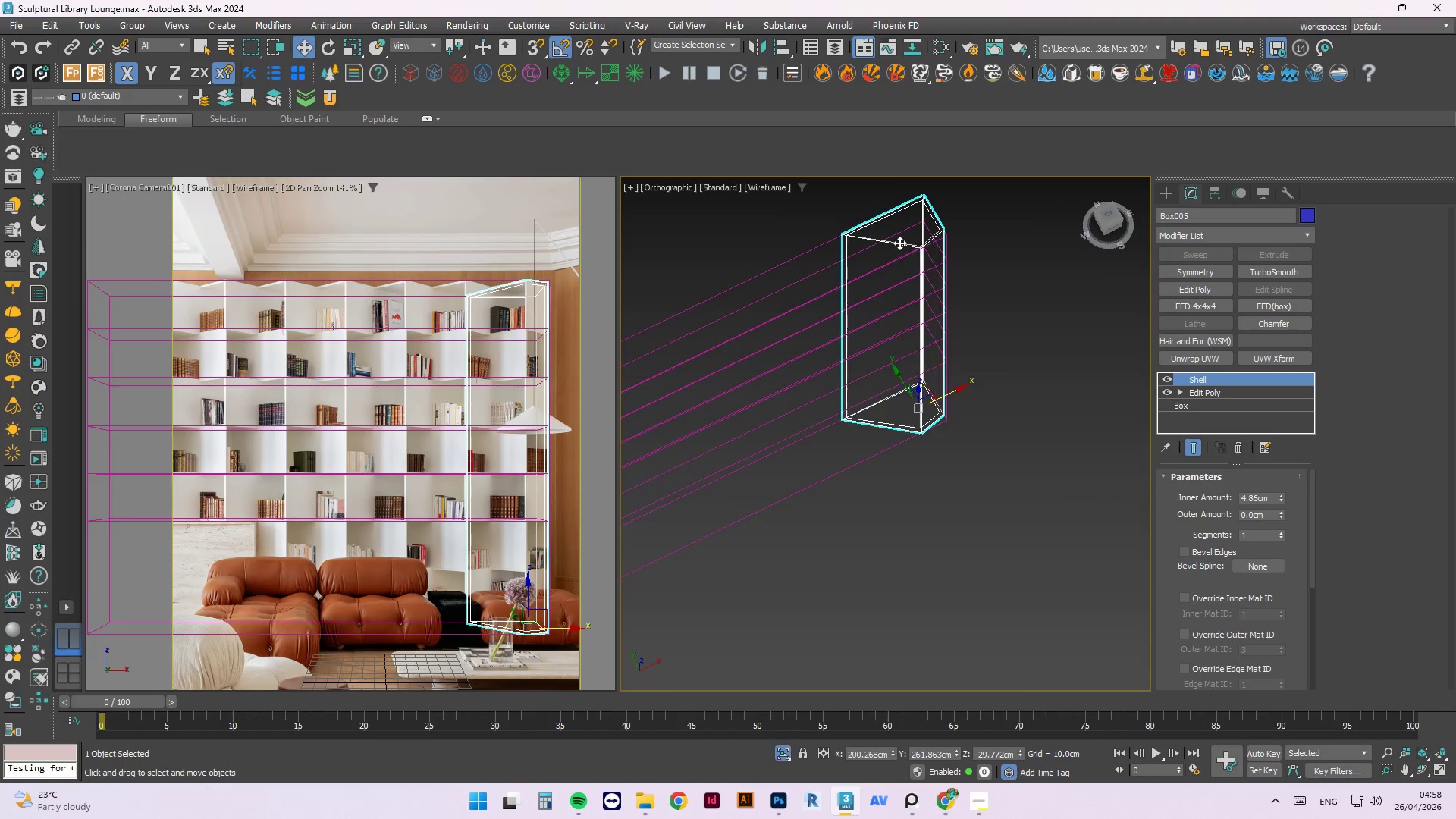 
scroll: coordinate [752, 196], scroll_direction: up, amount: 7.0
 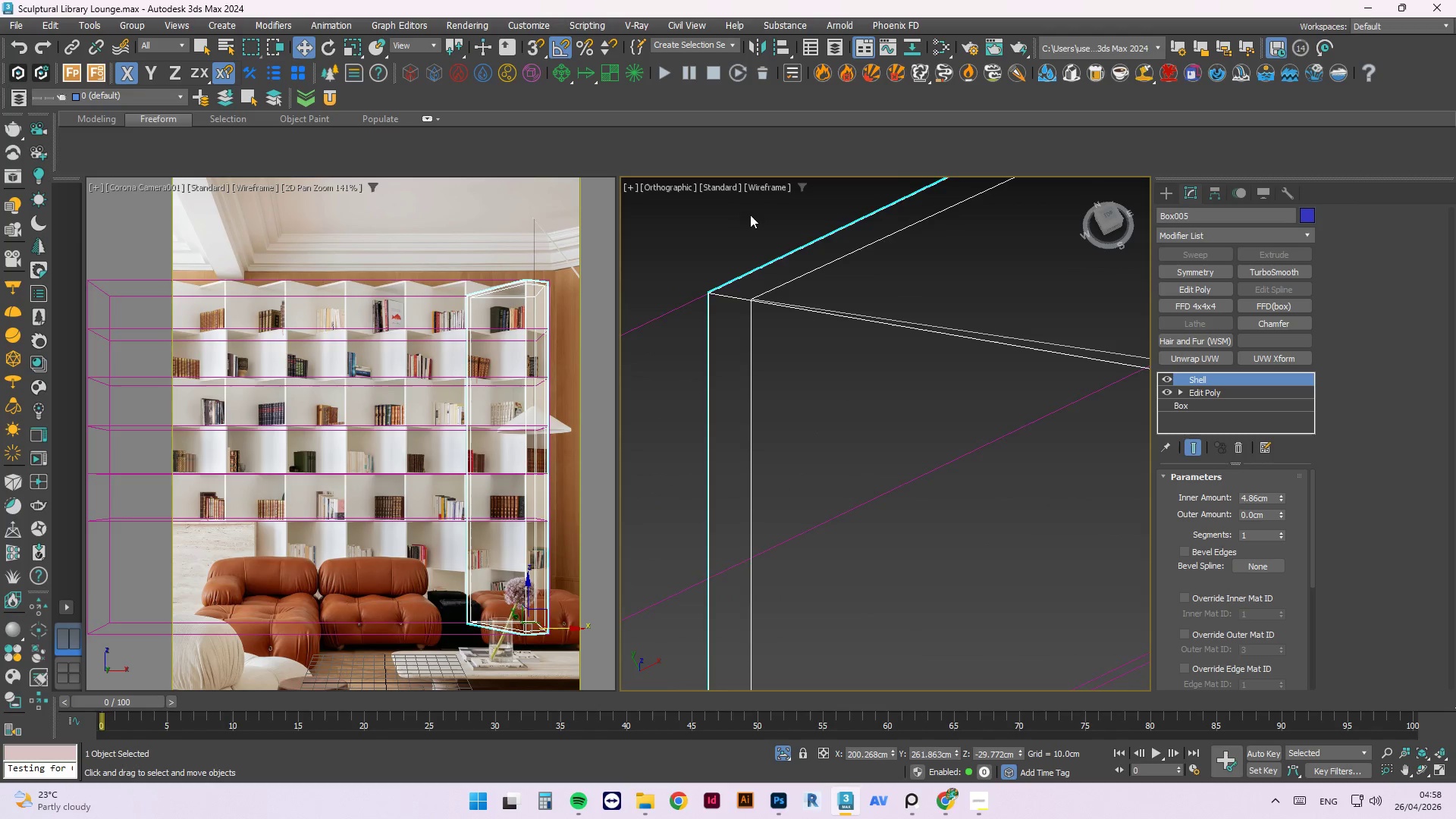 
hold_key(key=AltLeft, duration=3.98)
 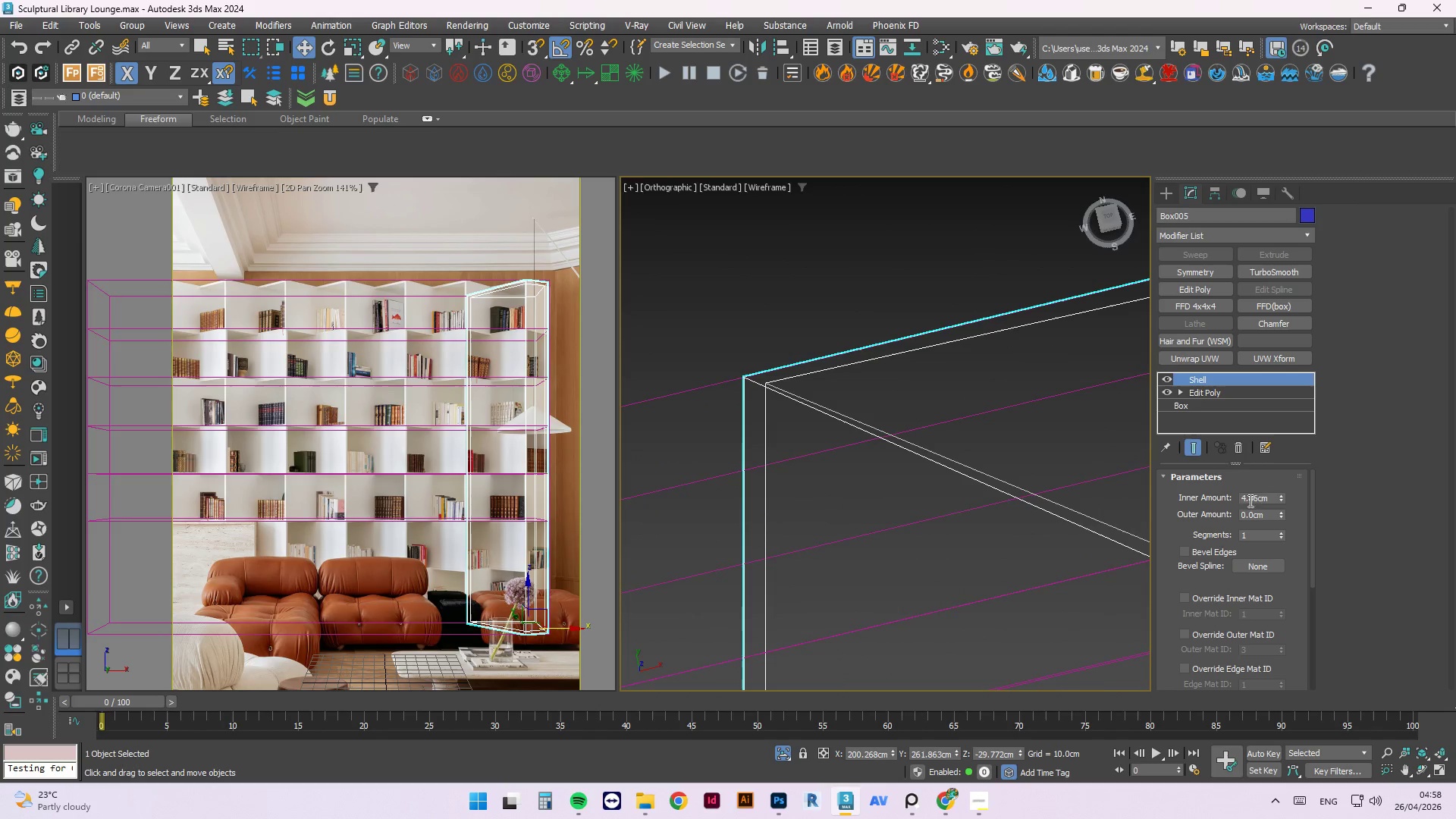 
scroll: coordinate [765, 246], scroll_direction: down, amount: 2.0
 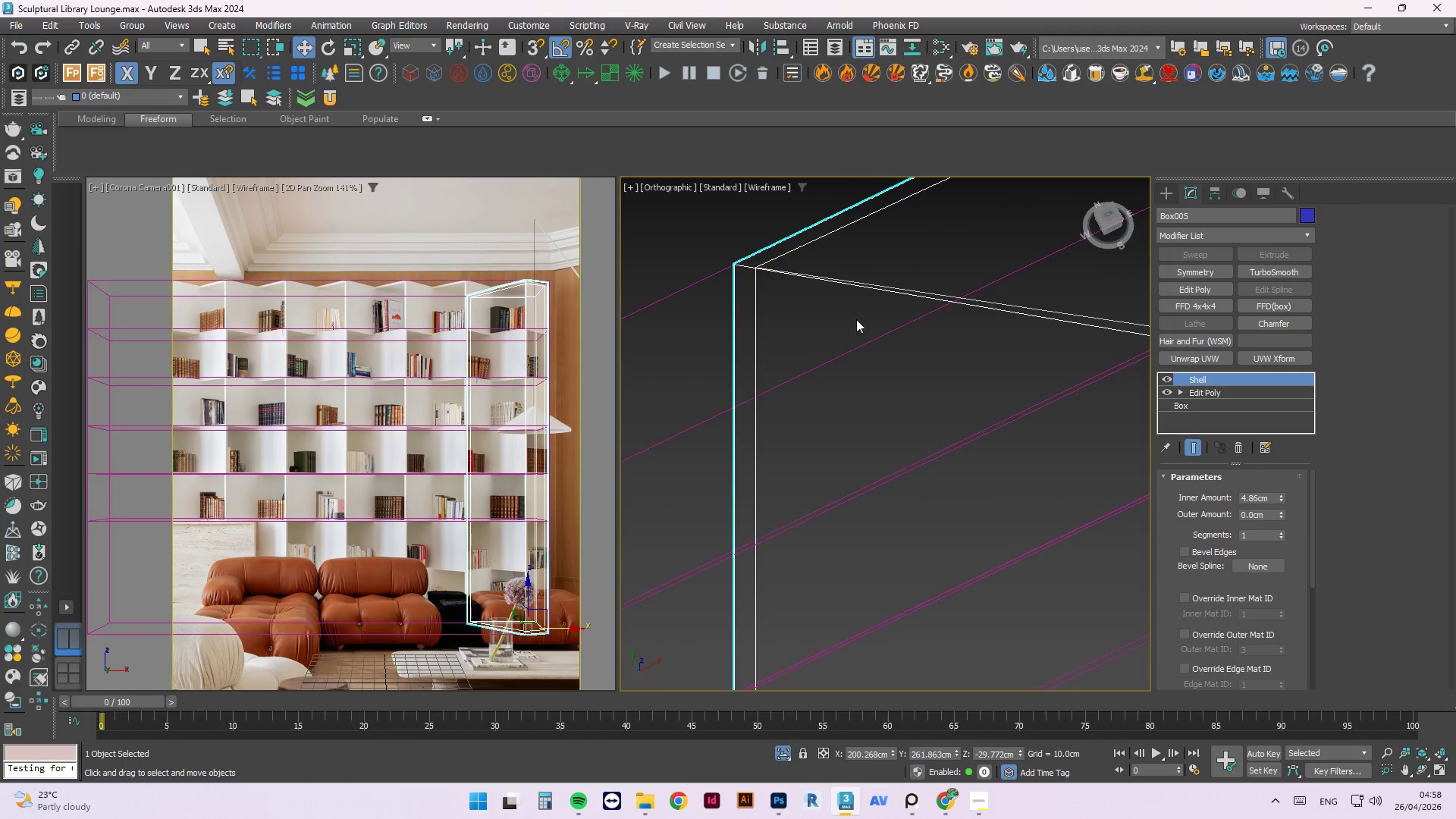 
double_click([1247, 497])
 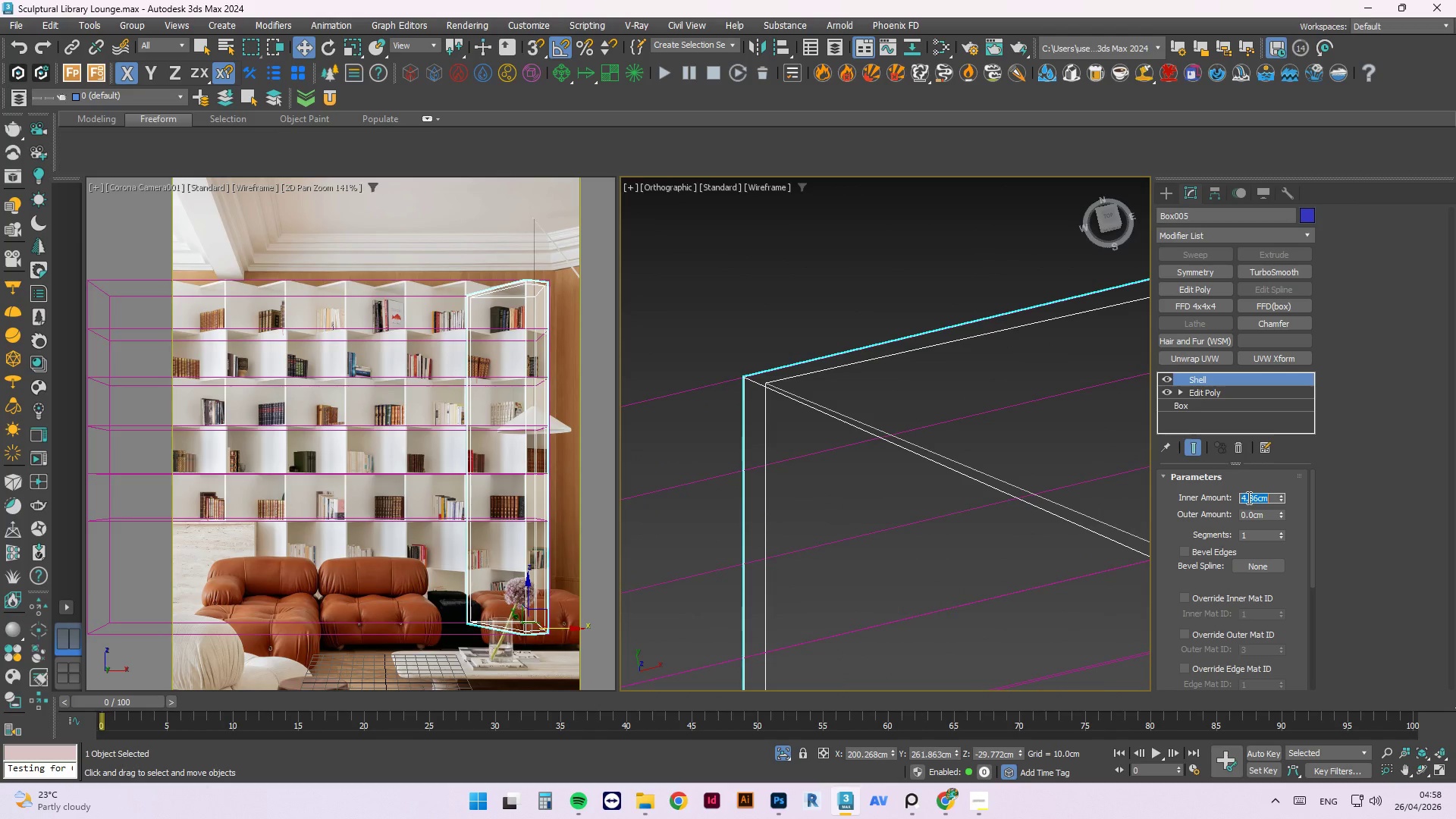 
key(Numpad2)
 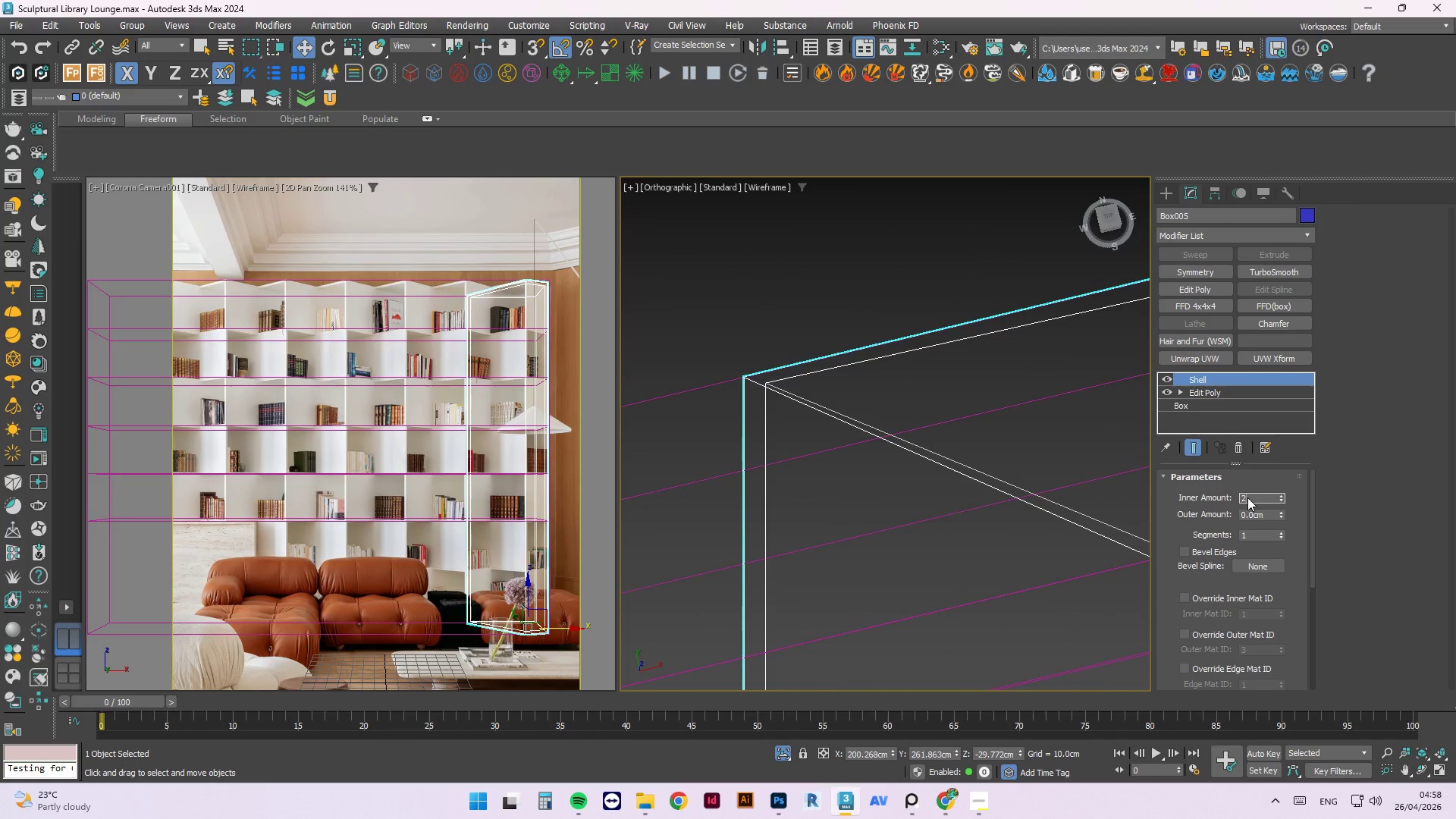 
key(NumpadEnter)
 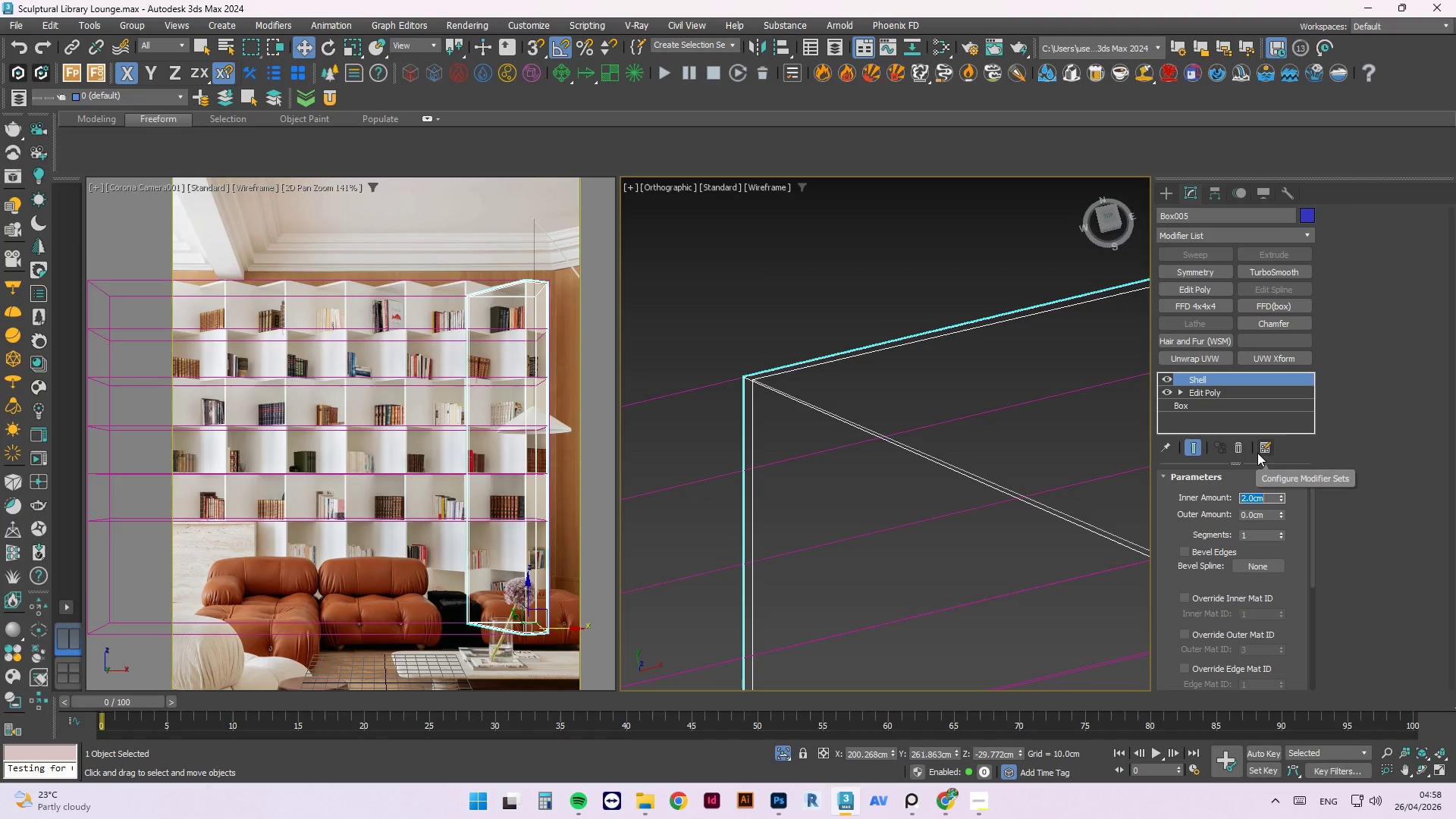 
wait(6.09)
 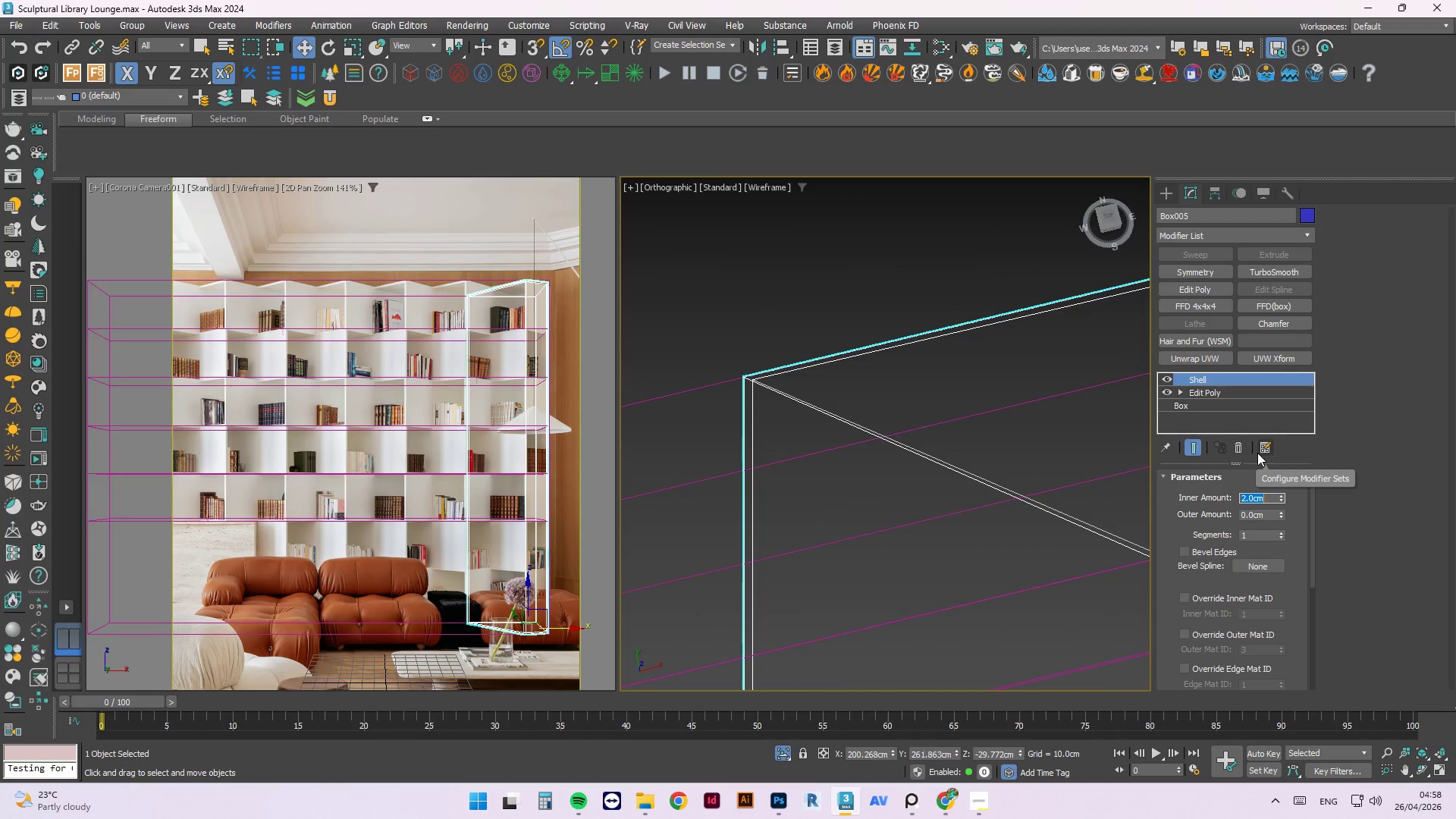 
scroll: coordinate [824, 413], scroll_direction: up, amount: 2.0
 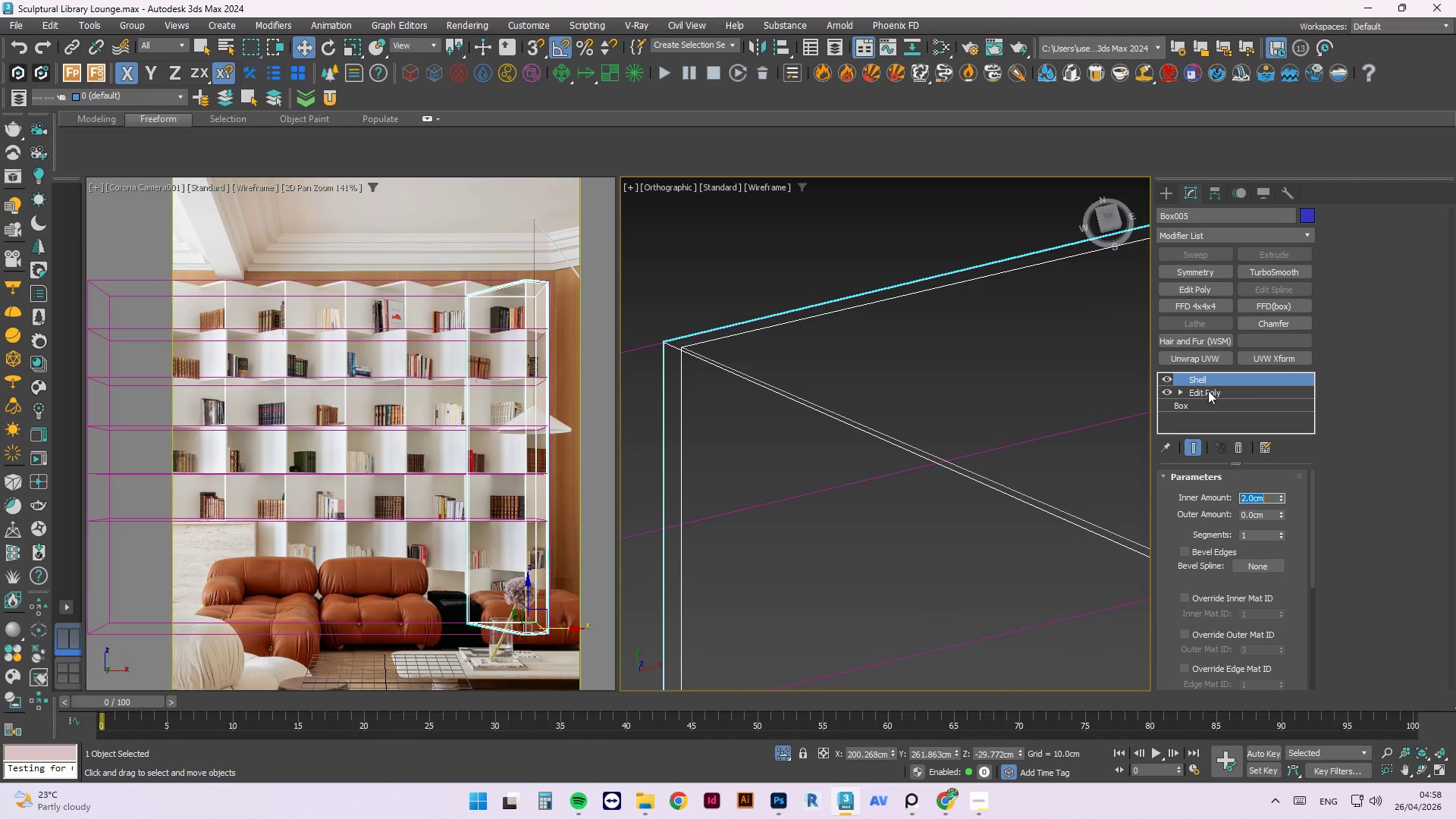 
left_click([1241, 444])
 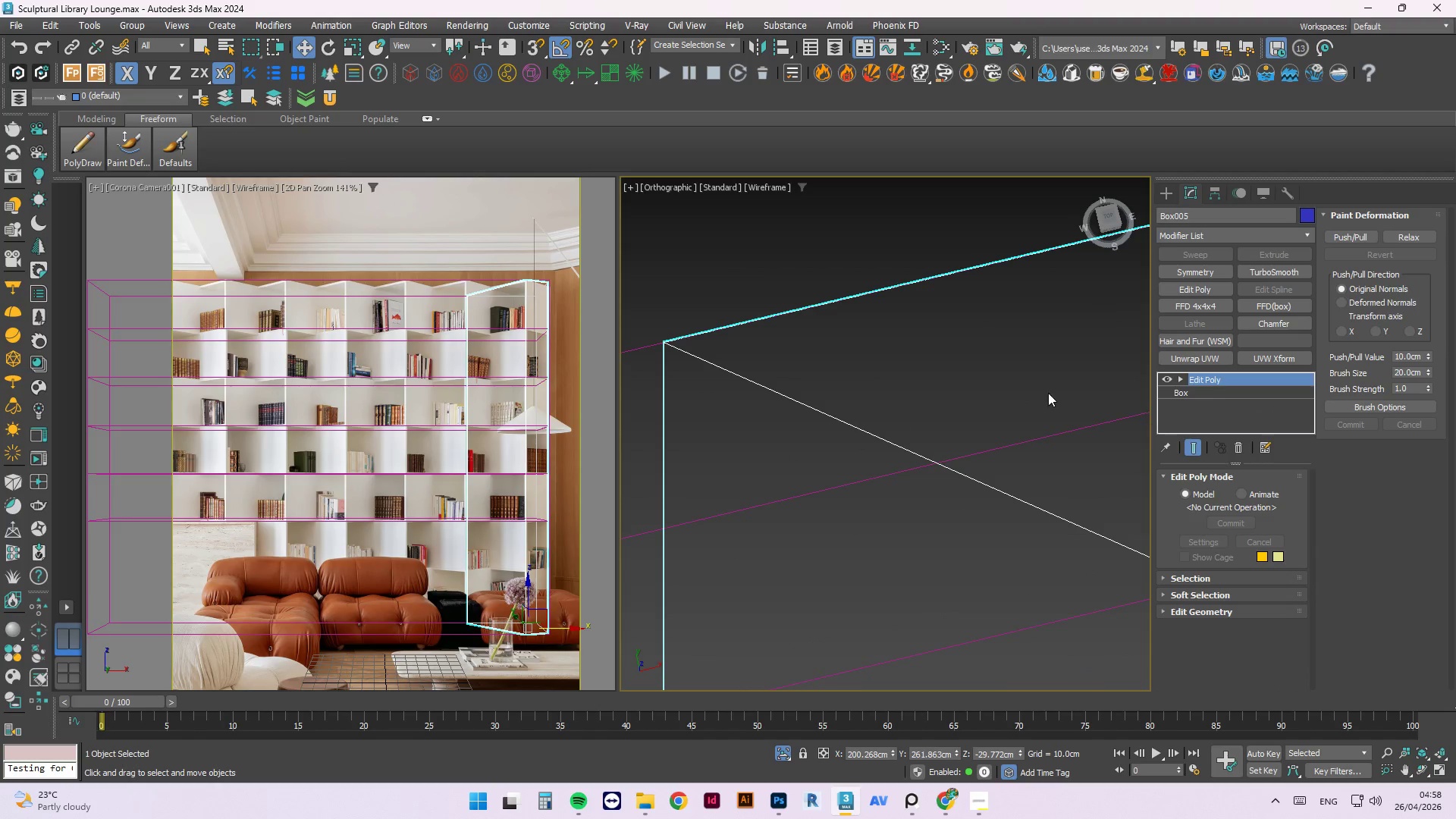 
scroll: coordinate [766, 310], scroll_direction: down, amount: 7.0
 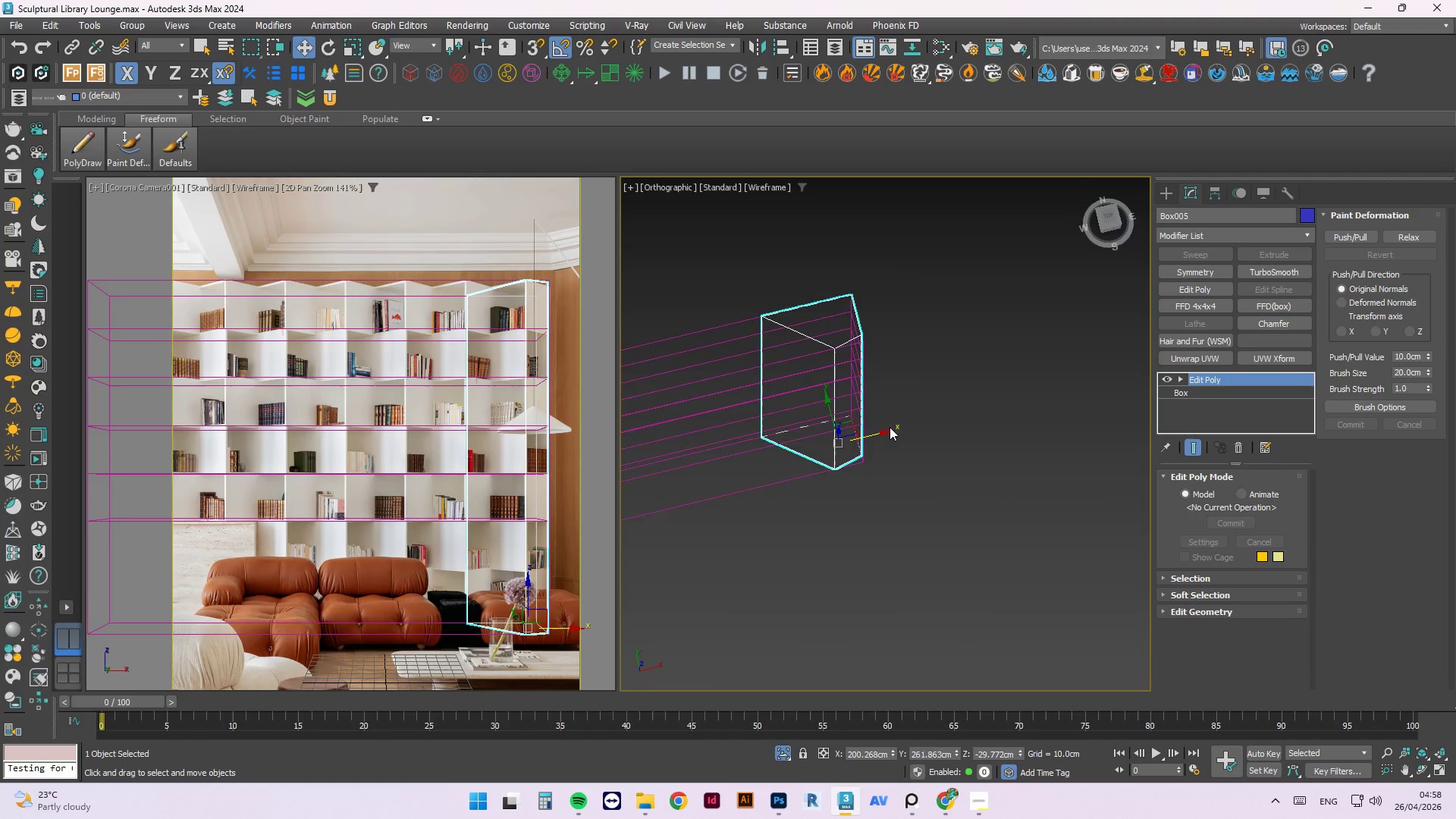 
scroll: coordinate [711, 290], scroll_direction: up, amount: 2.0
 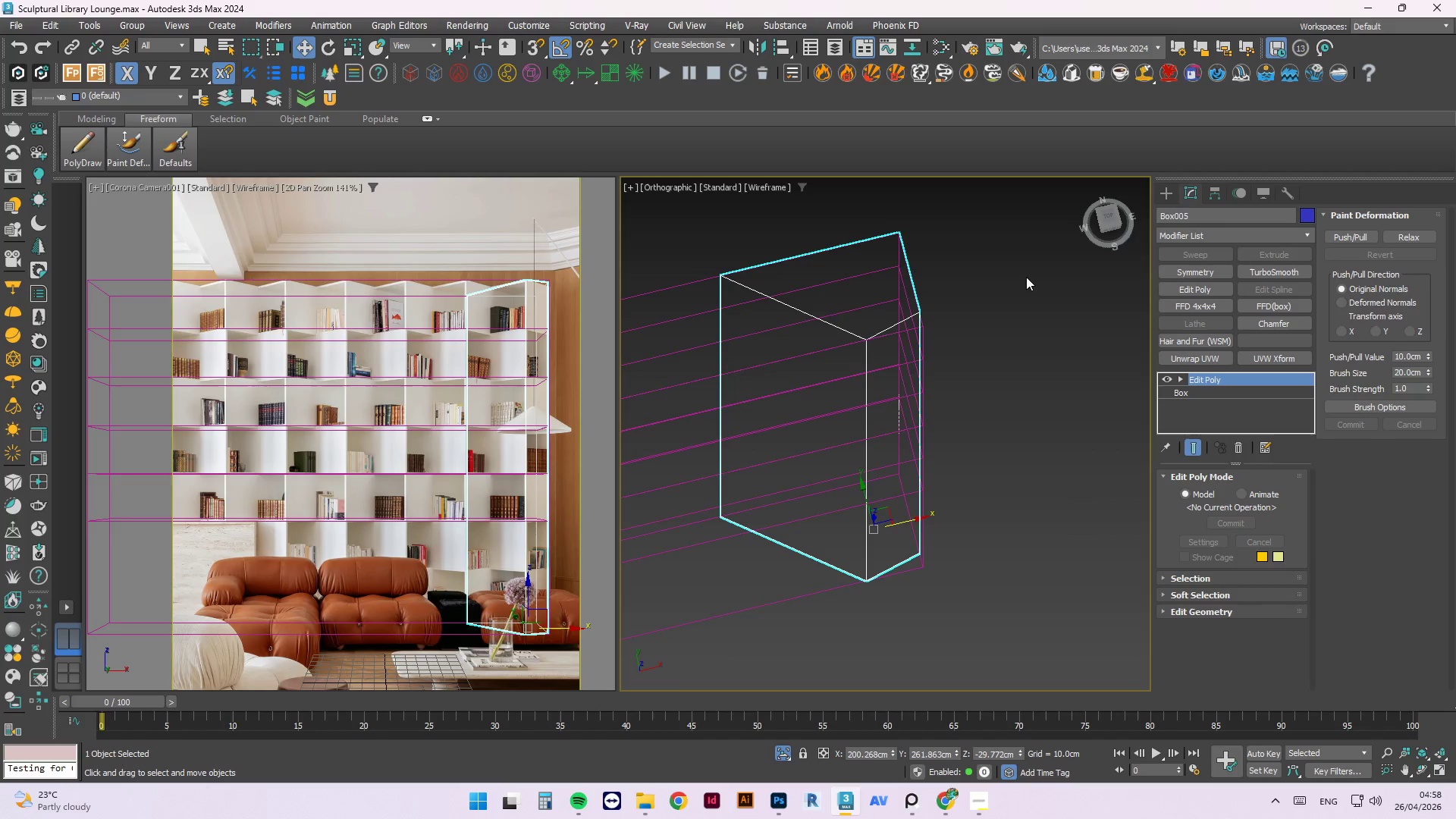 
wait(12.34)
 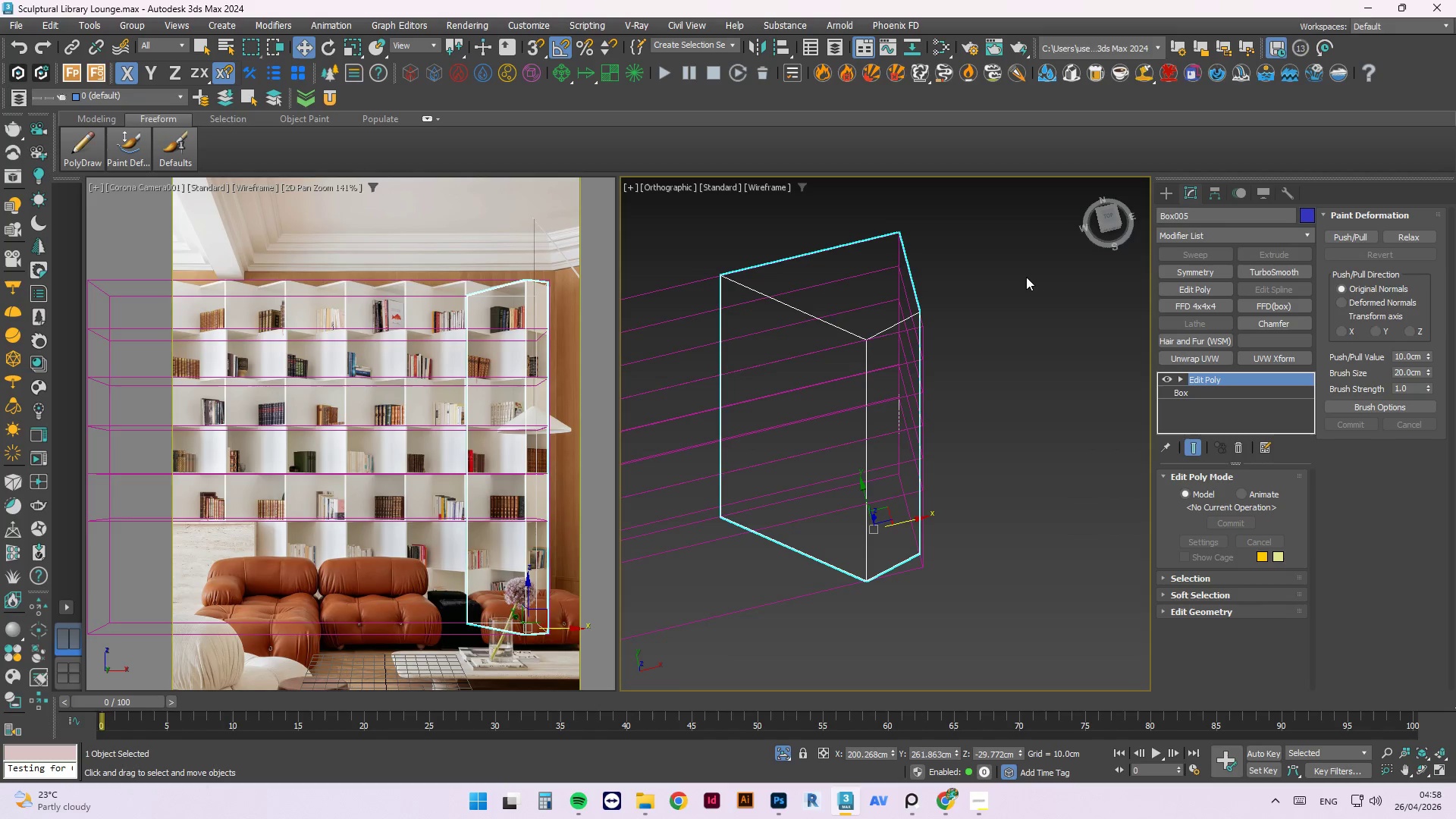 
left_click([1185, 282])
 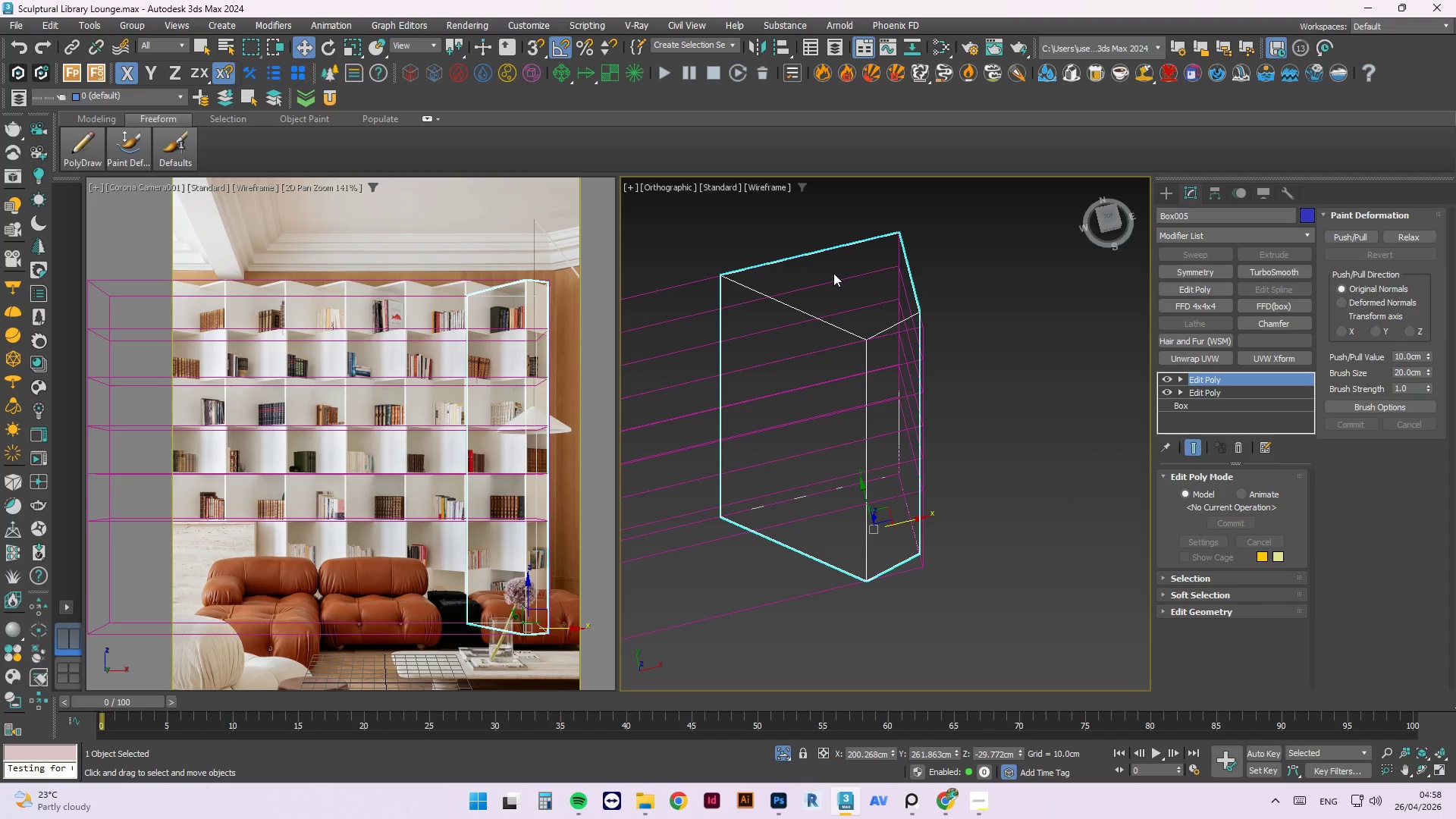 
key(4)
 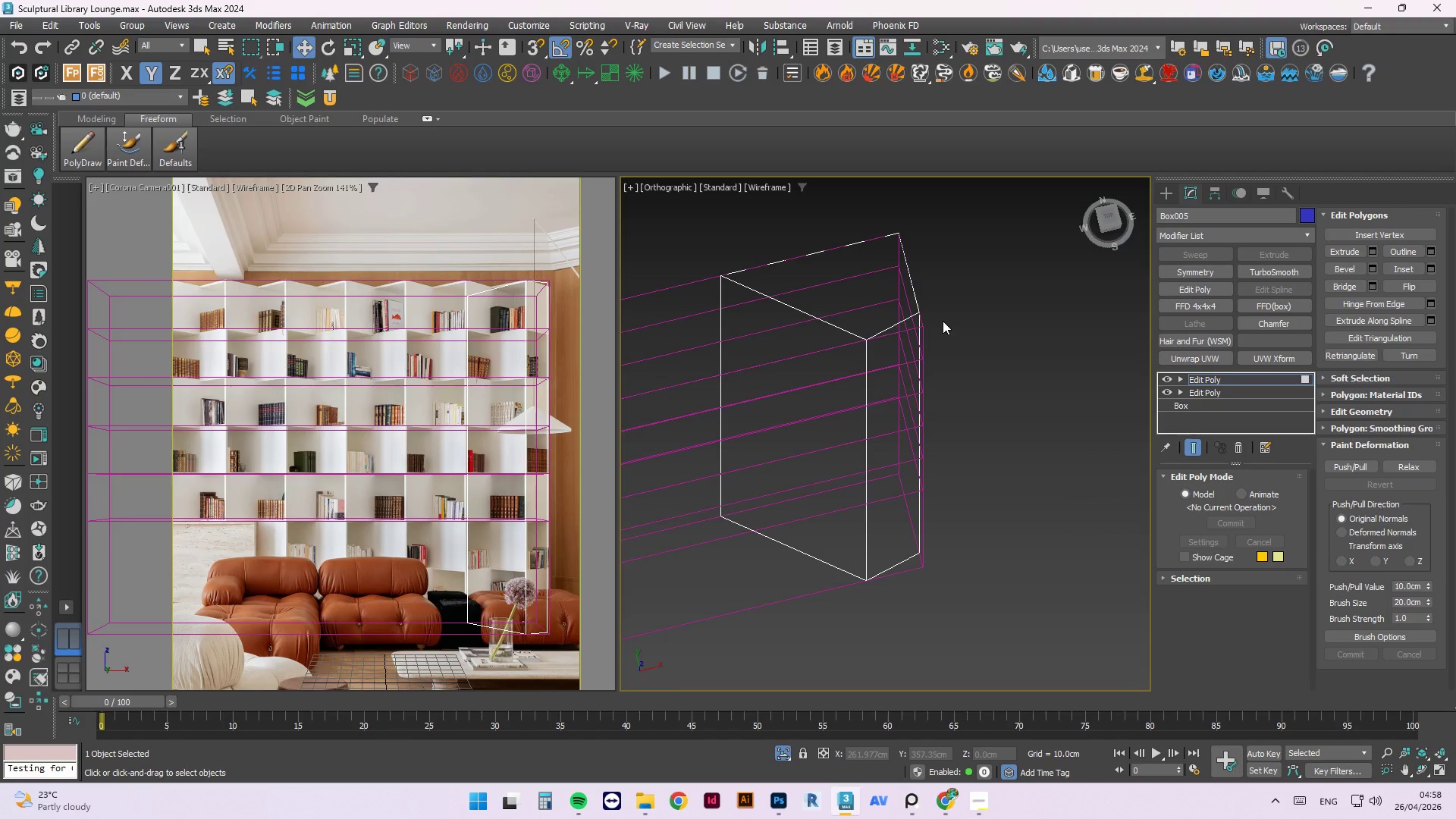 
wait(20.59)
 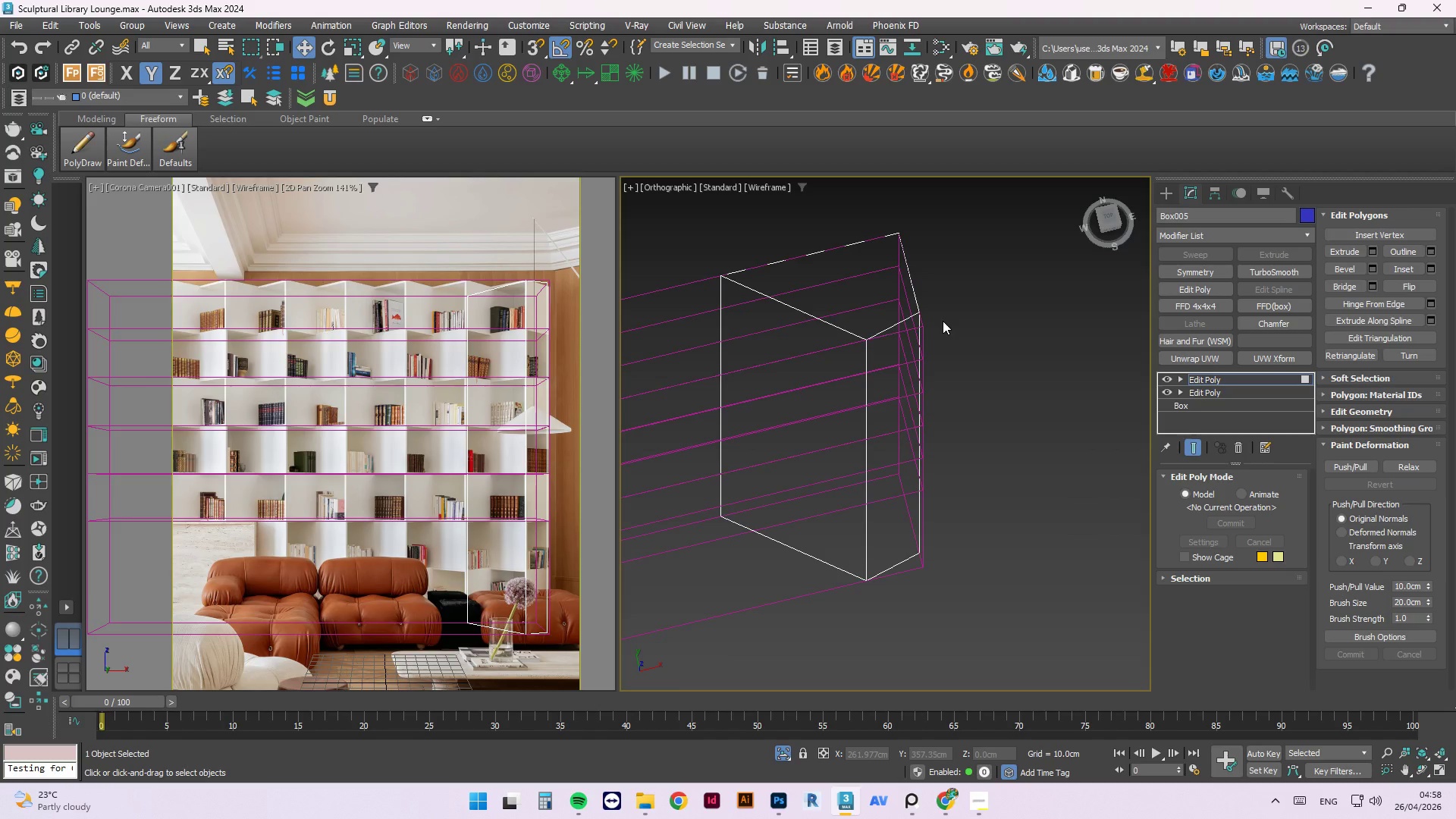 
left_click([872, 290])
 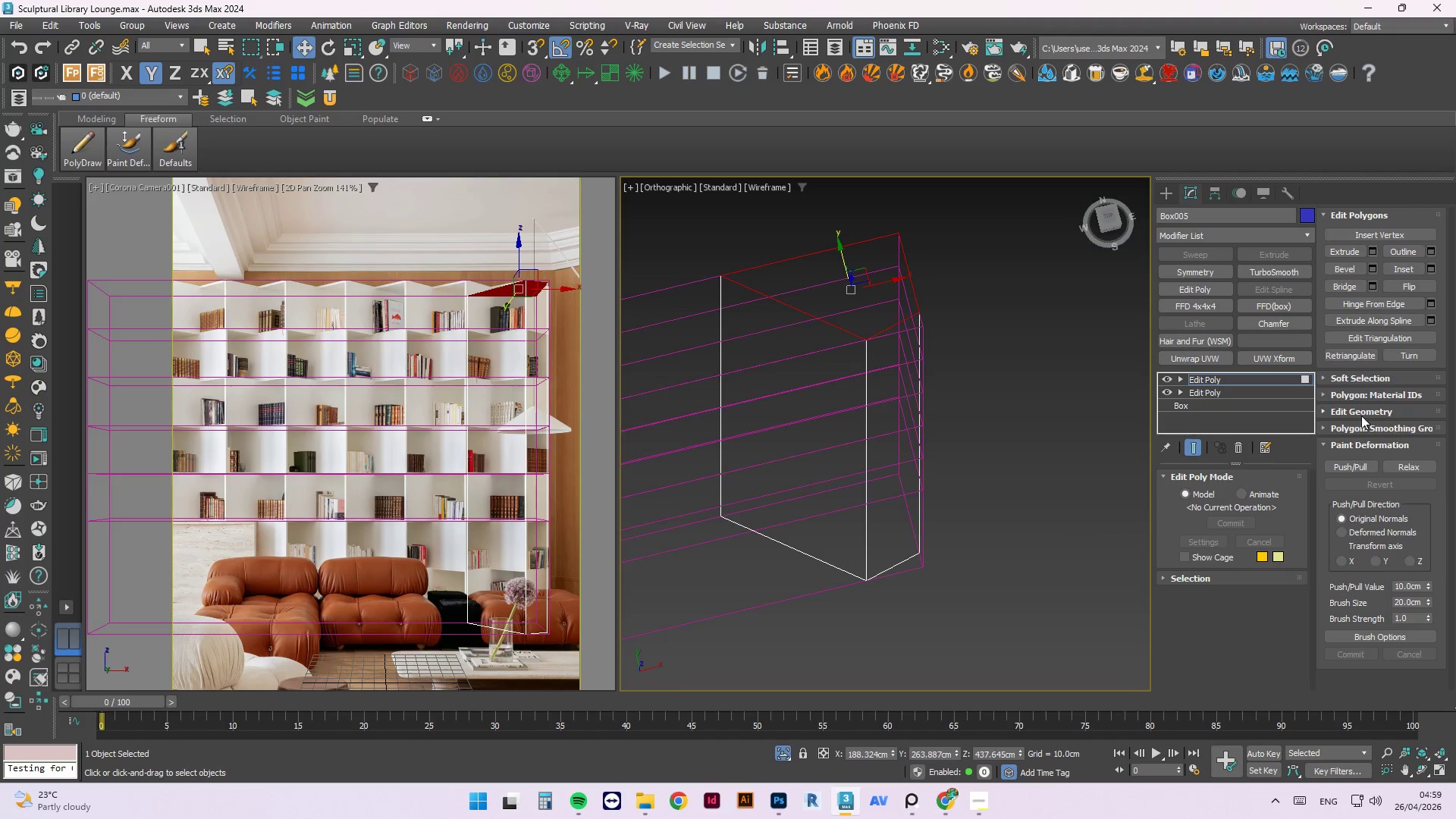 
wait(7.69)
 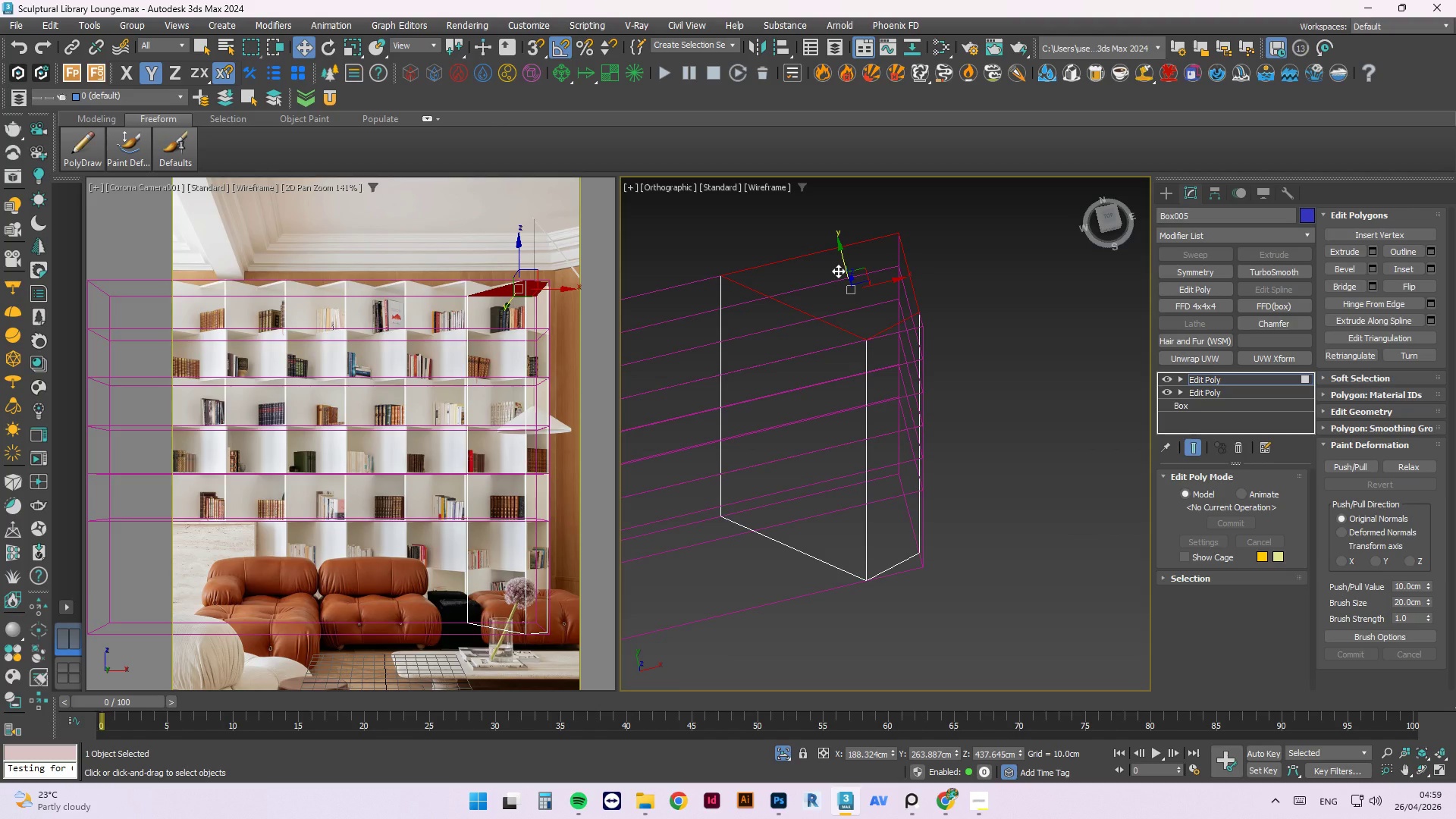 
left_click([1338, 321])
 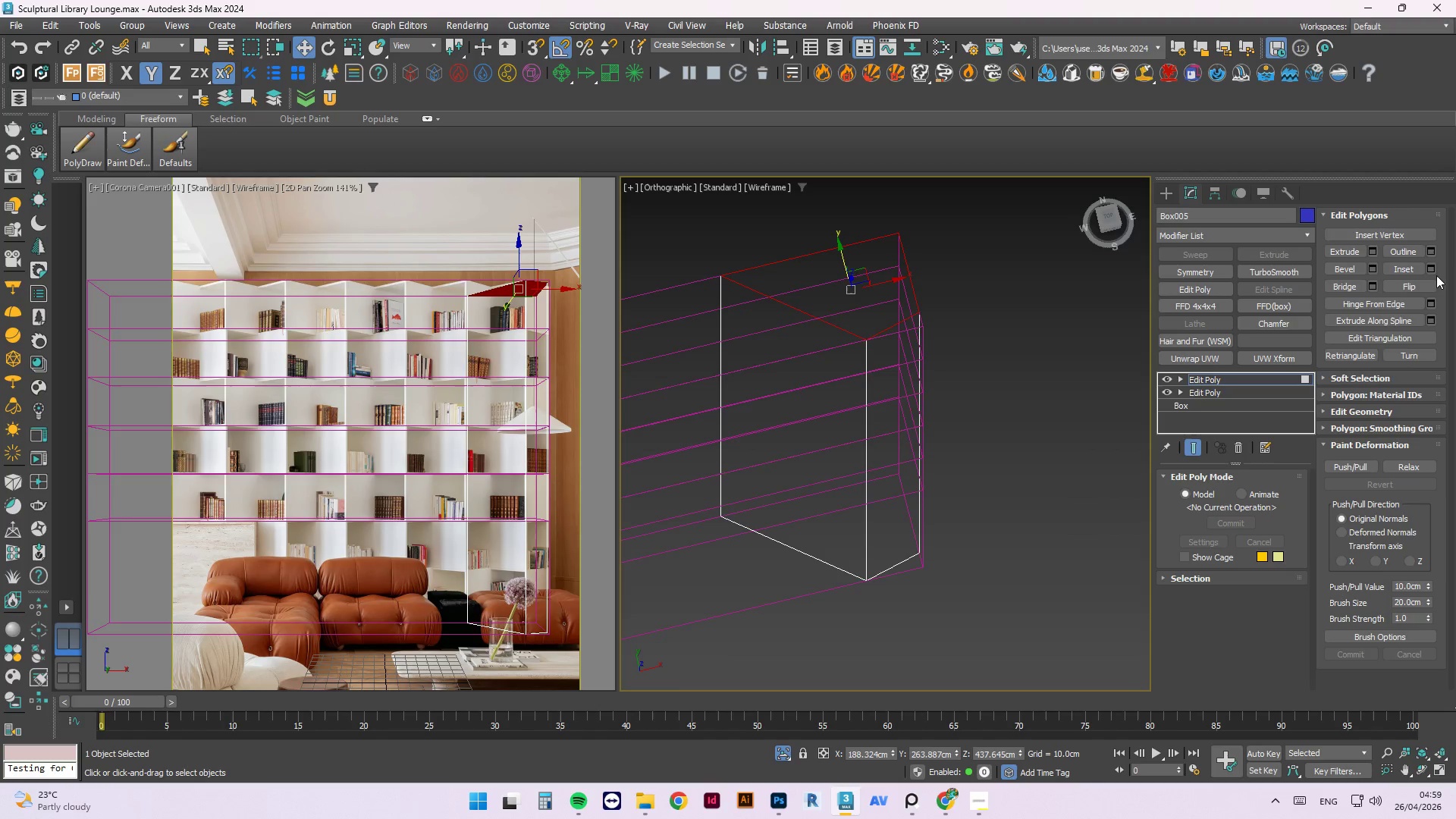 
wait(5.14)
 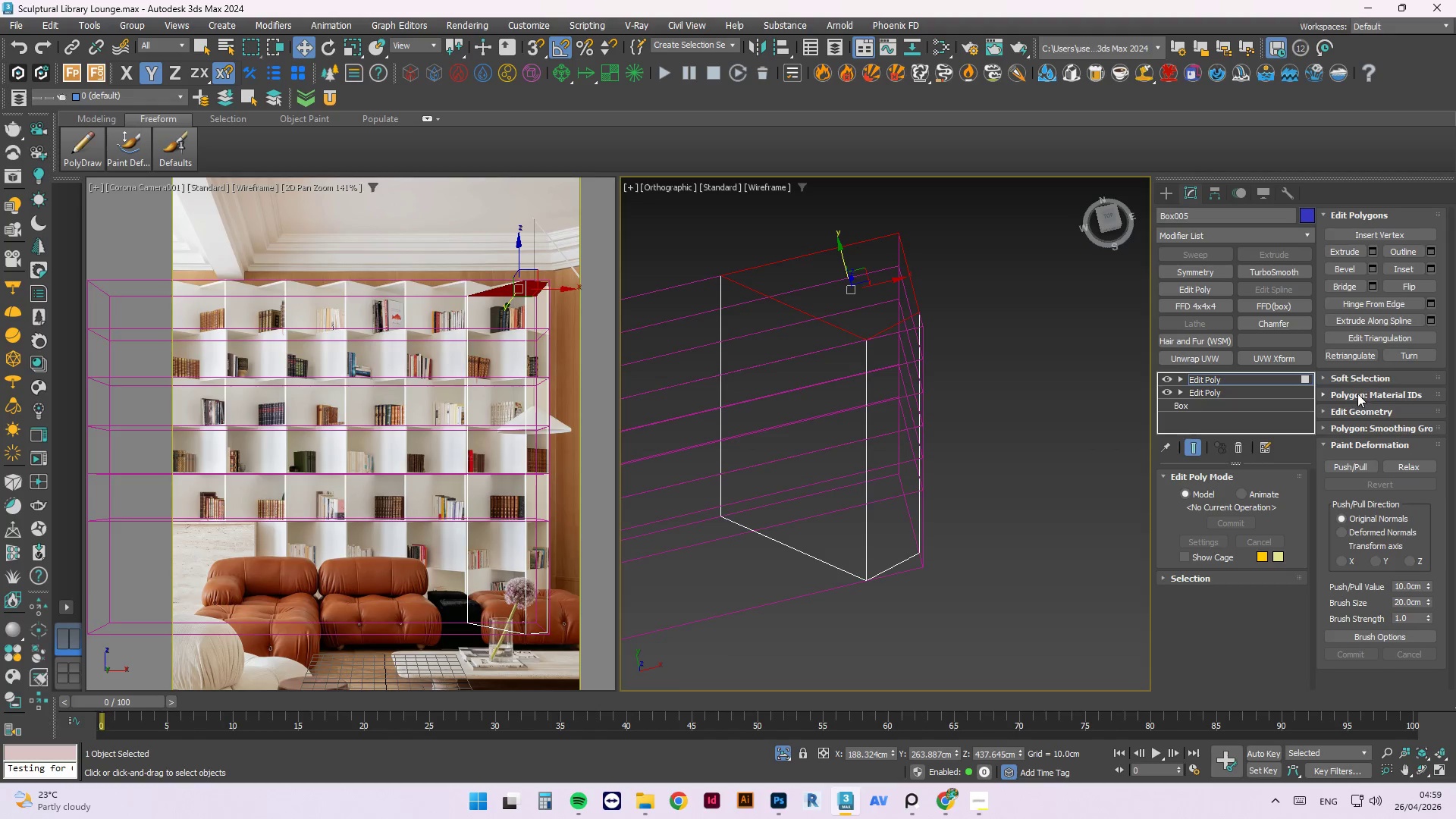 
left_click([1433, 271])
 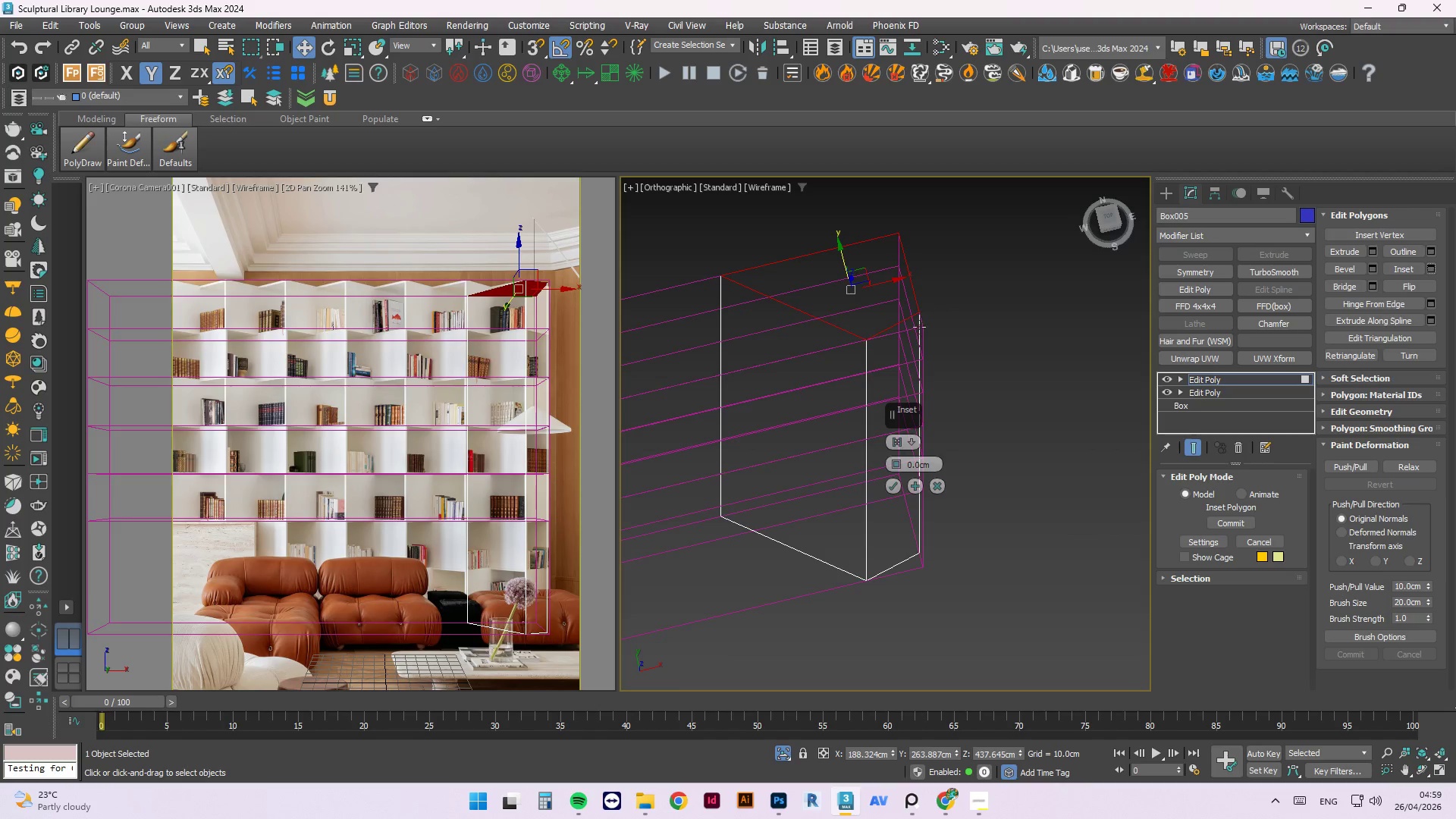 
scroll: coordinate [877, 253], scroll_direction: up, amount: 3.0
 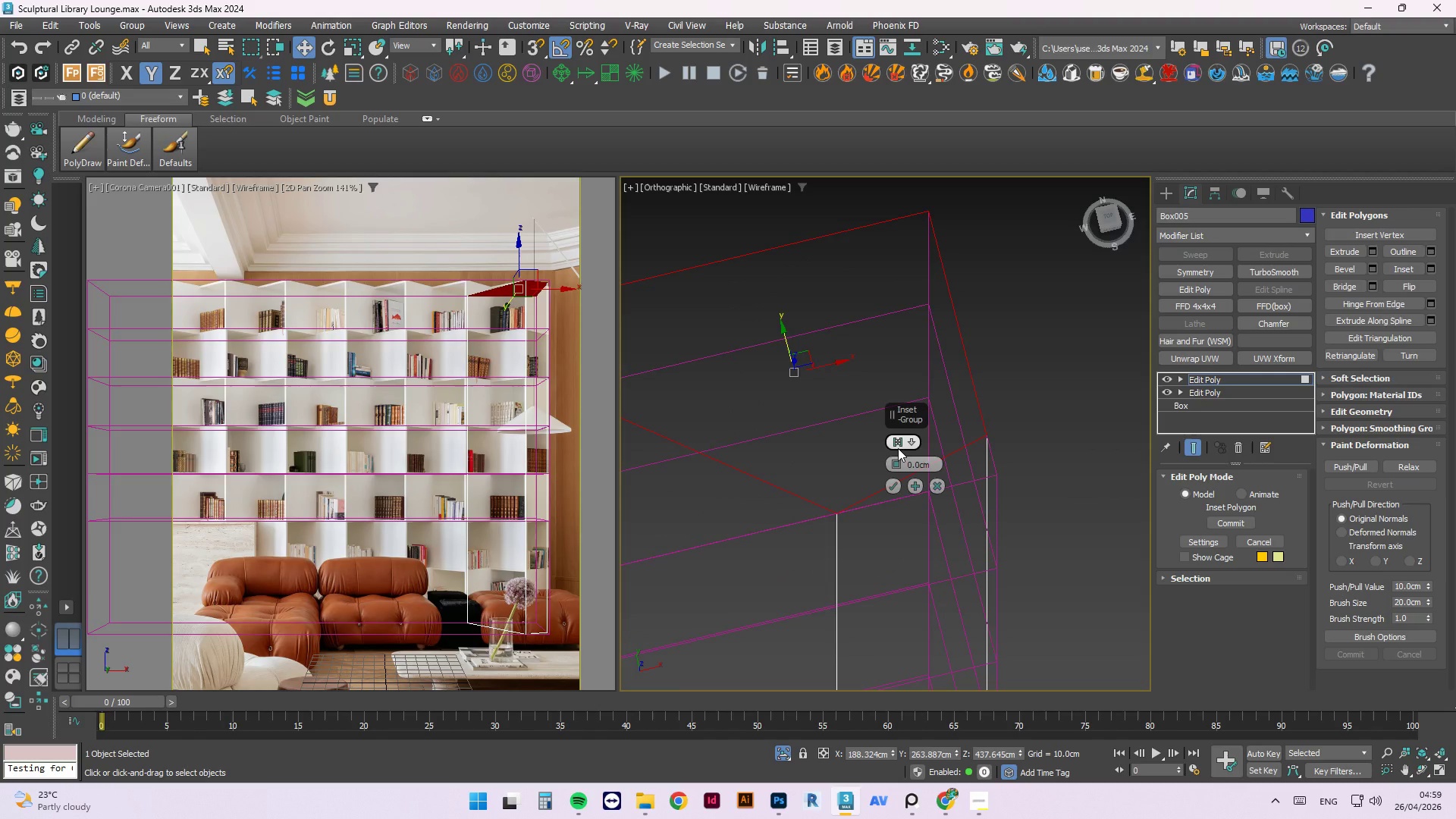 
left_click([898, 447])
 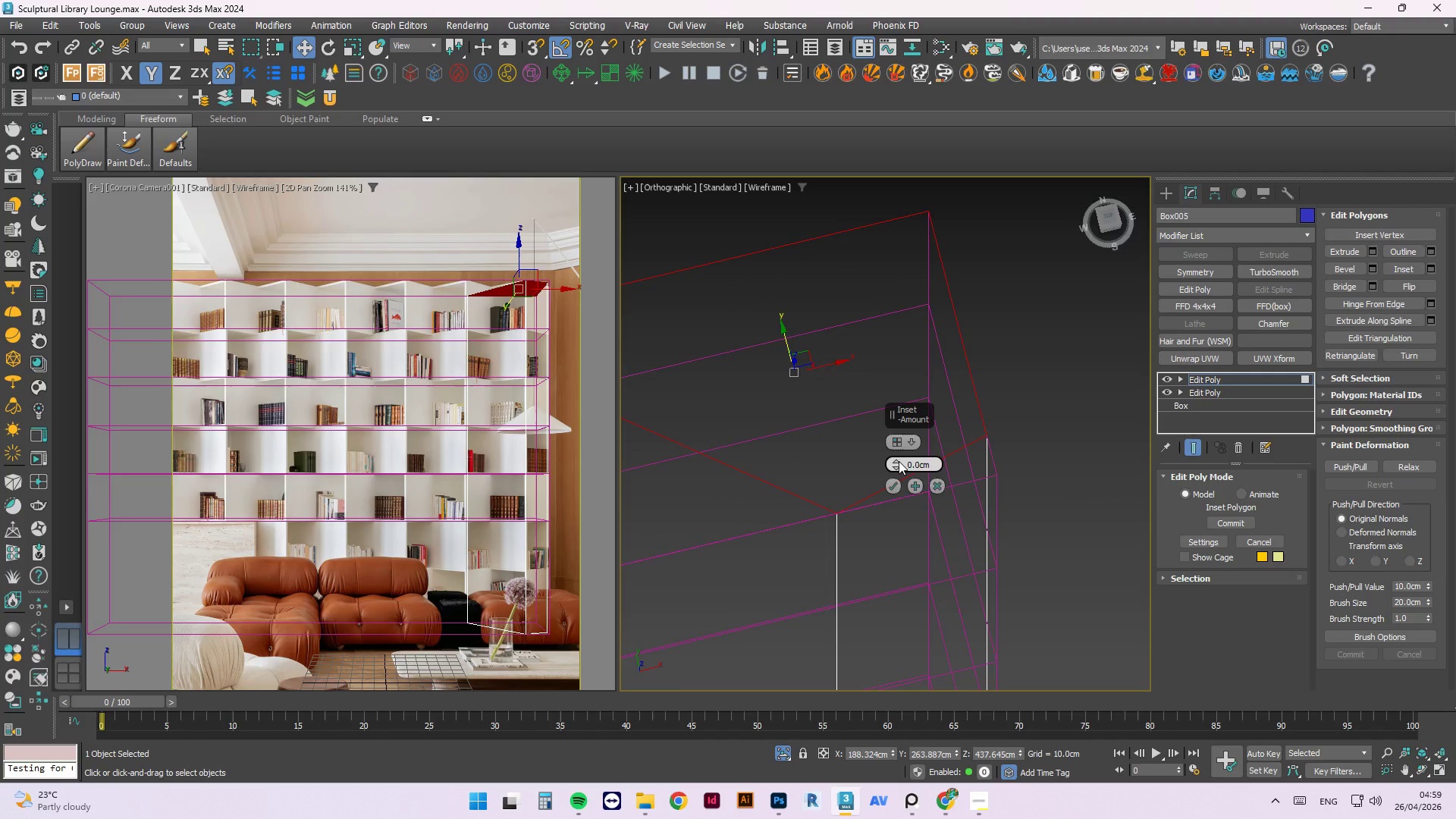 
left_click_drag(start_coordinate=[899, 461], to_coordinate=[902, 444])
 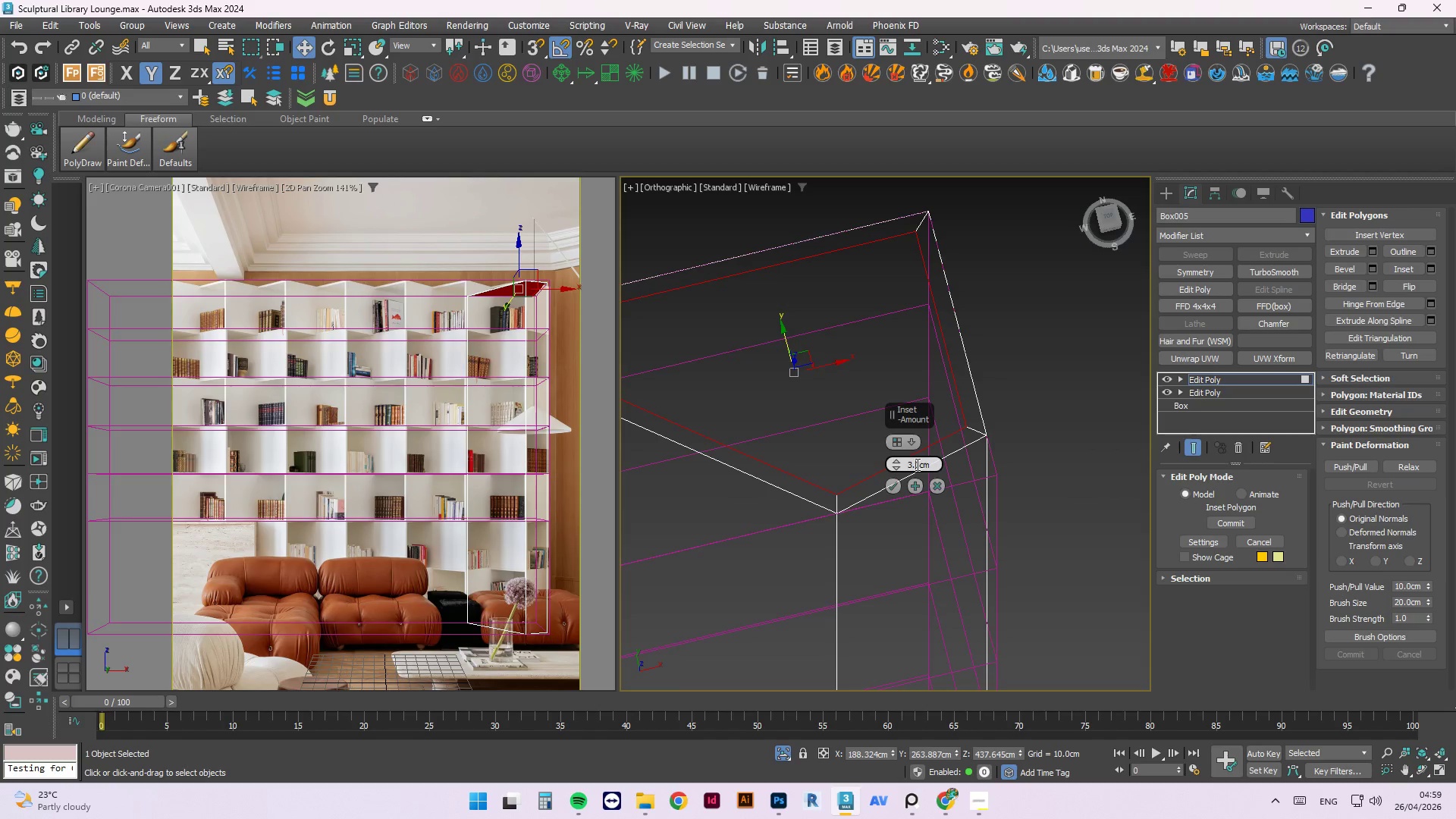 
double_click([916, 464])
 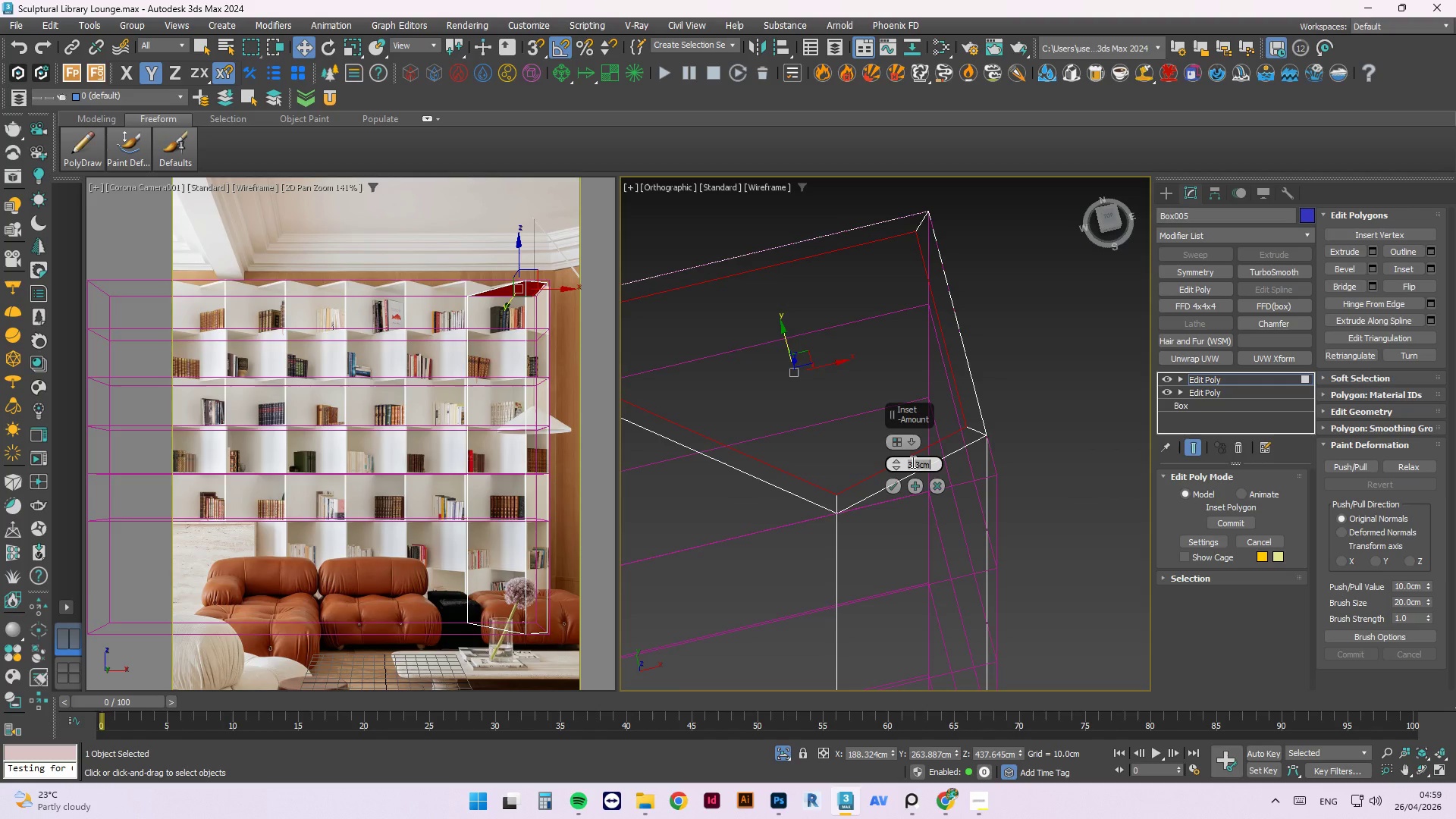 
key(Numpad2)
 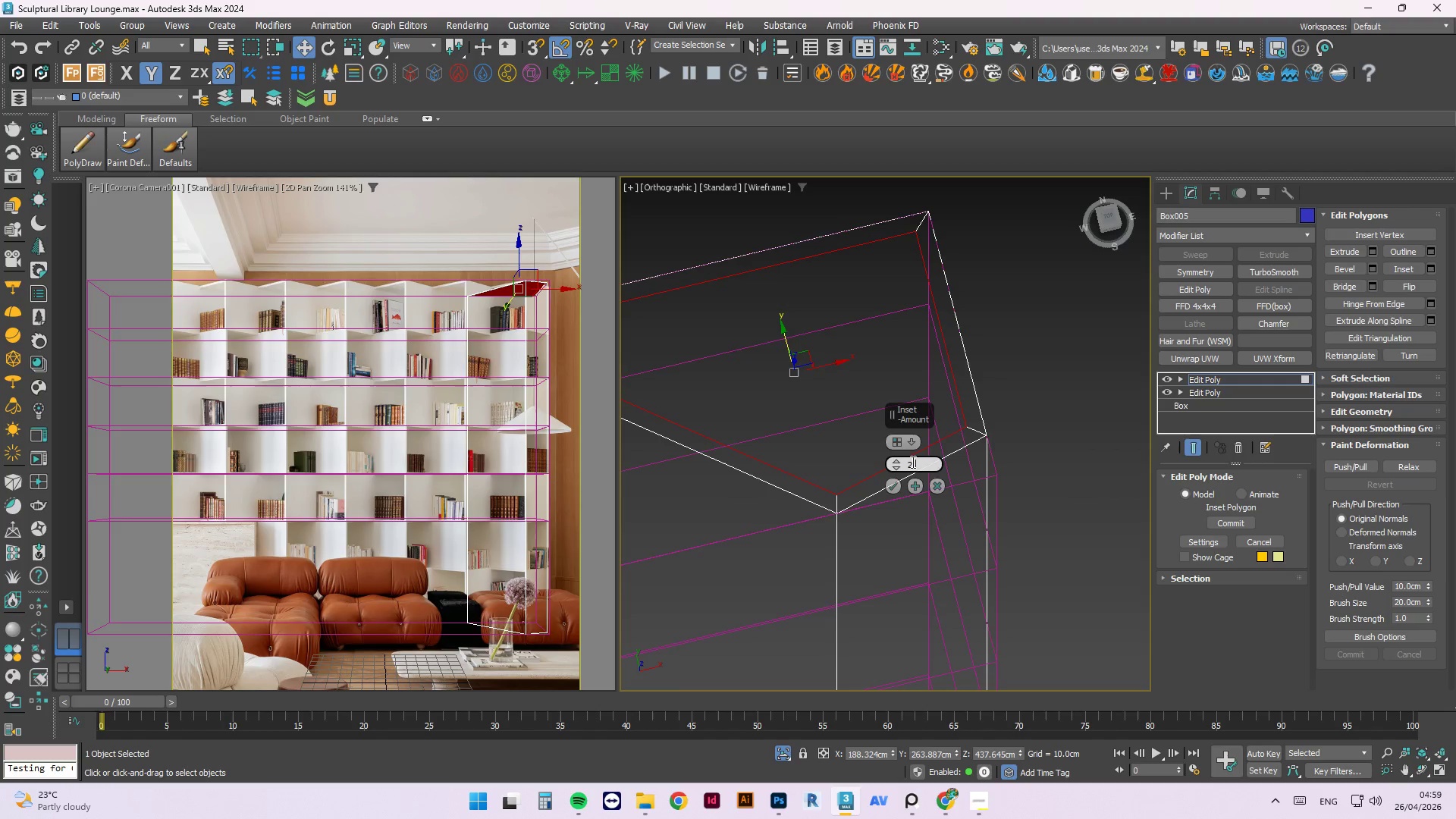 
key(NumpadDecimal)
 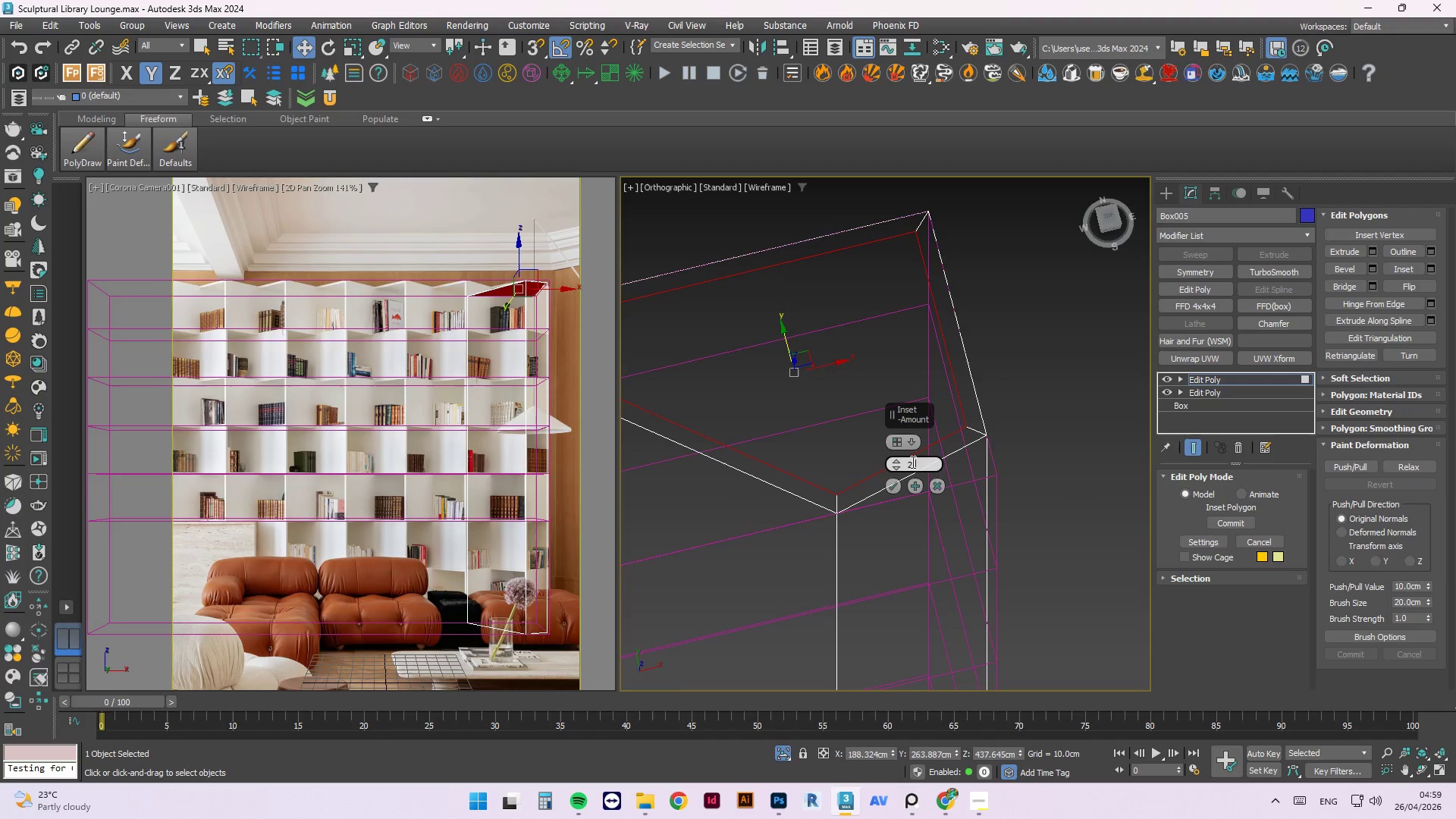 
key(Numpad2)
 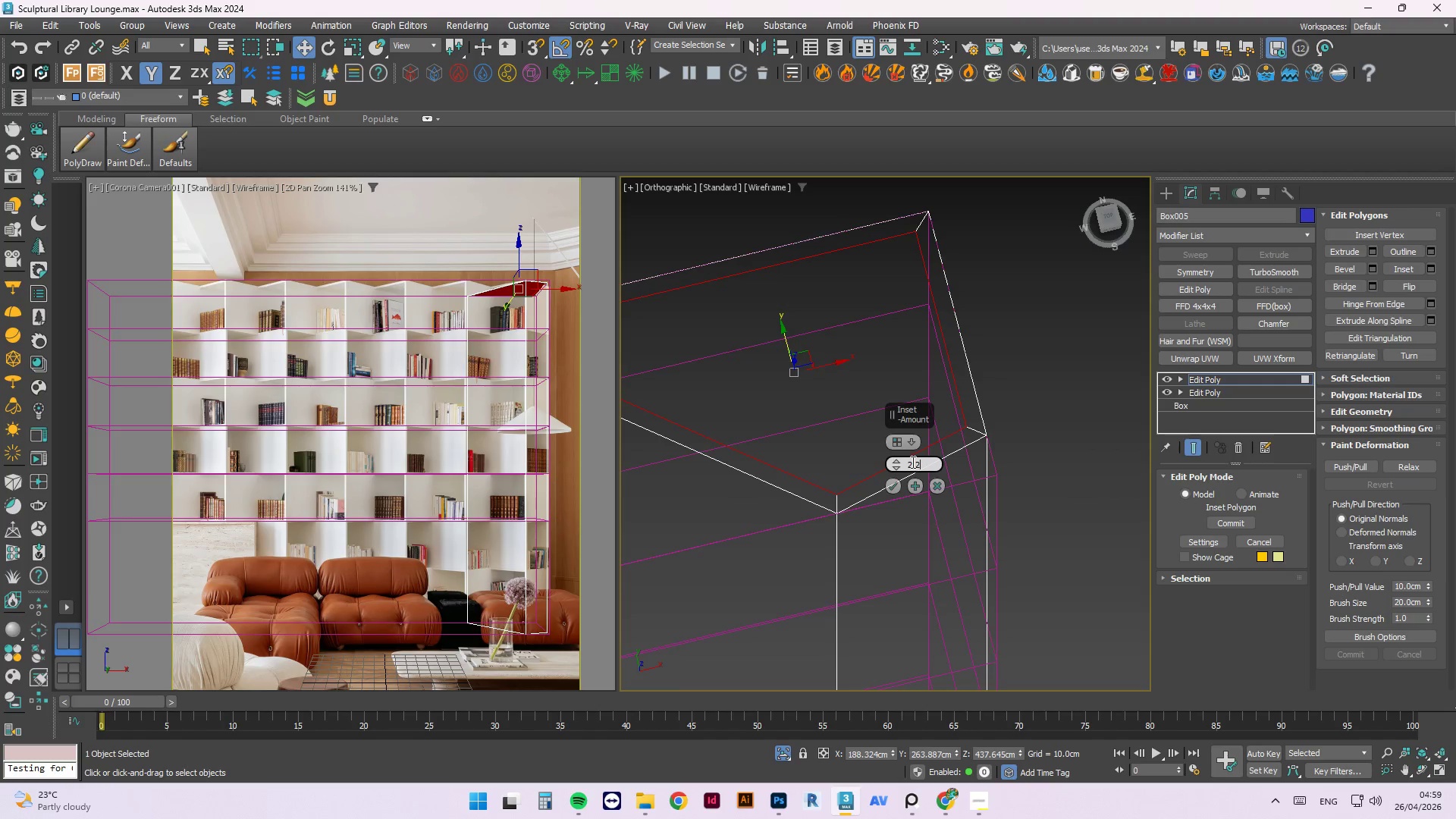 
key(Numpad5)
 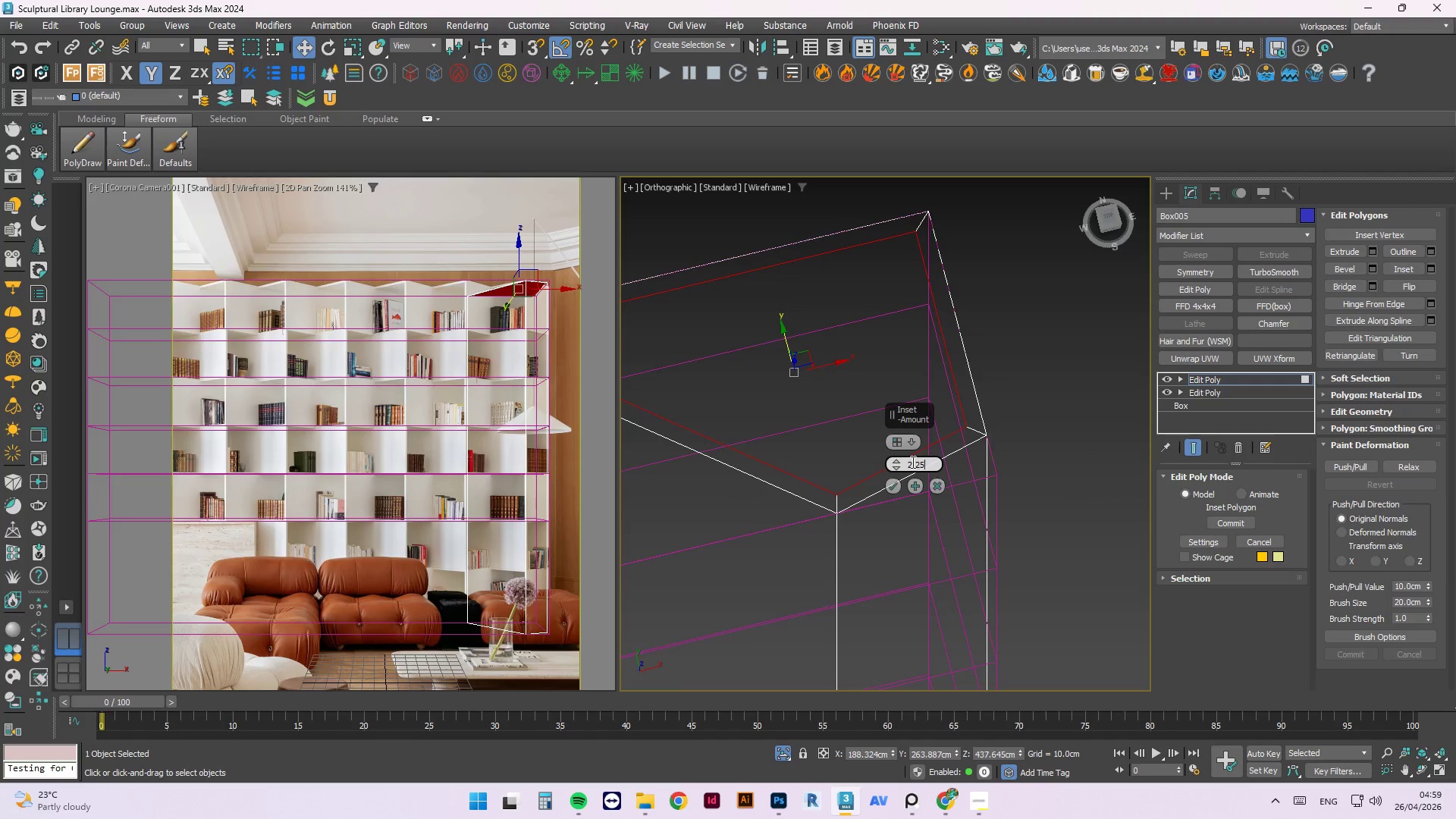 
key(NumpadEnter)
 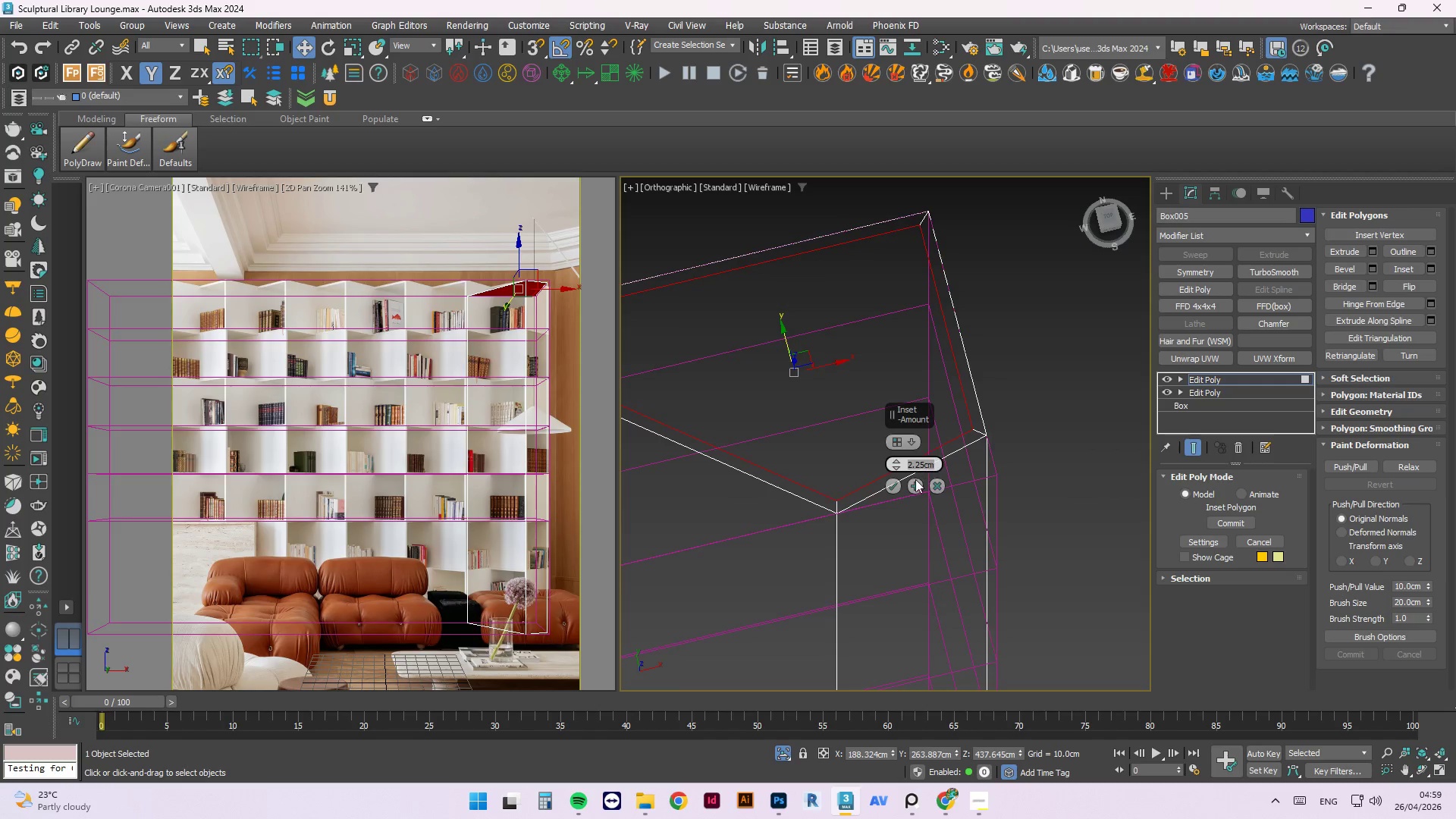 
left_click([893, 488])
 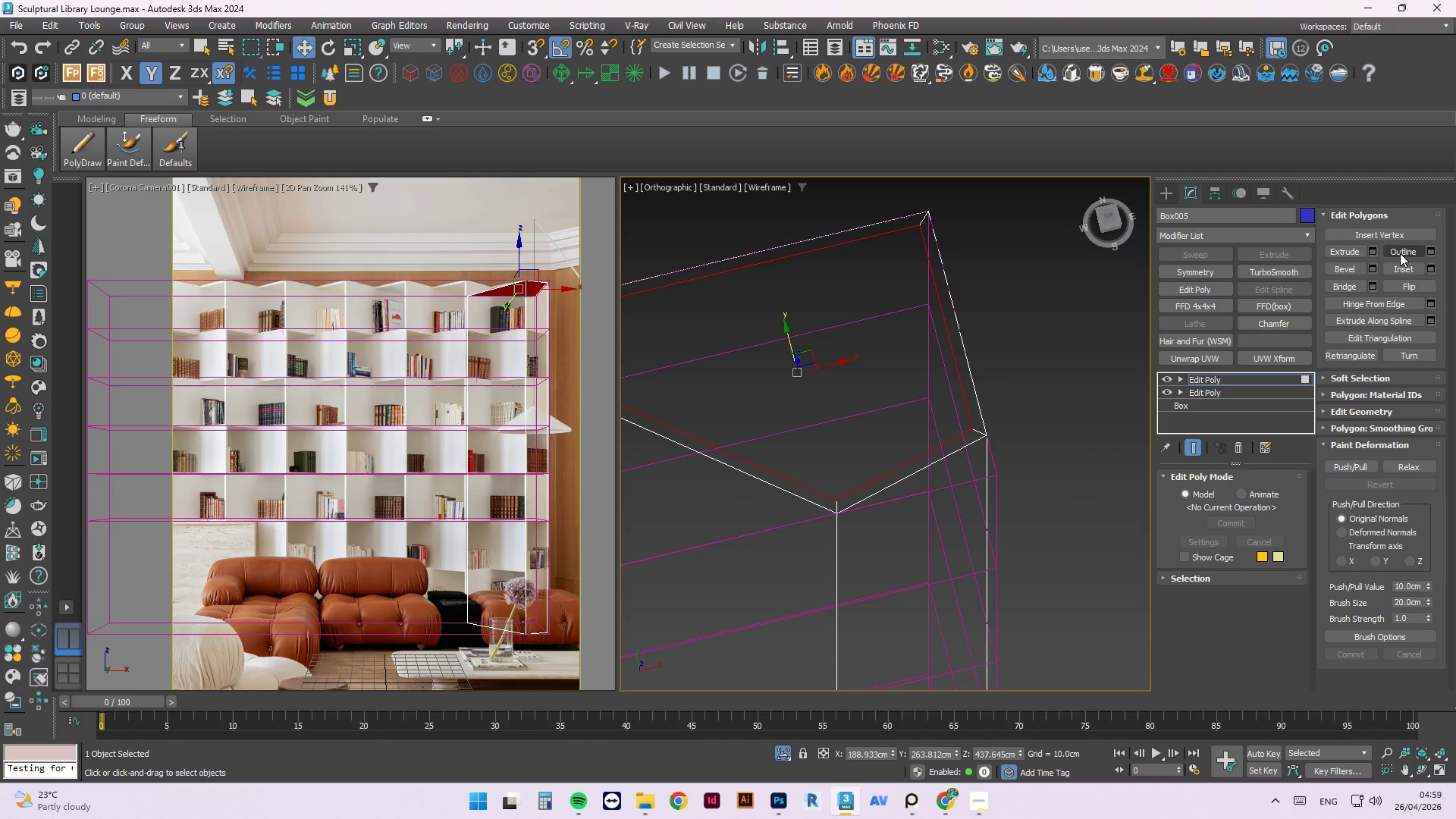 
left_click_drag(start_coordinate=[1374, 250], to_coordinate=[1370, 251])
 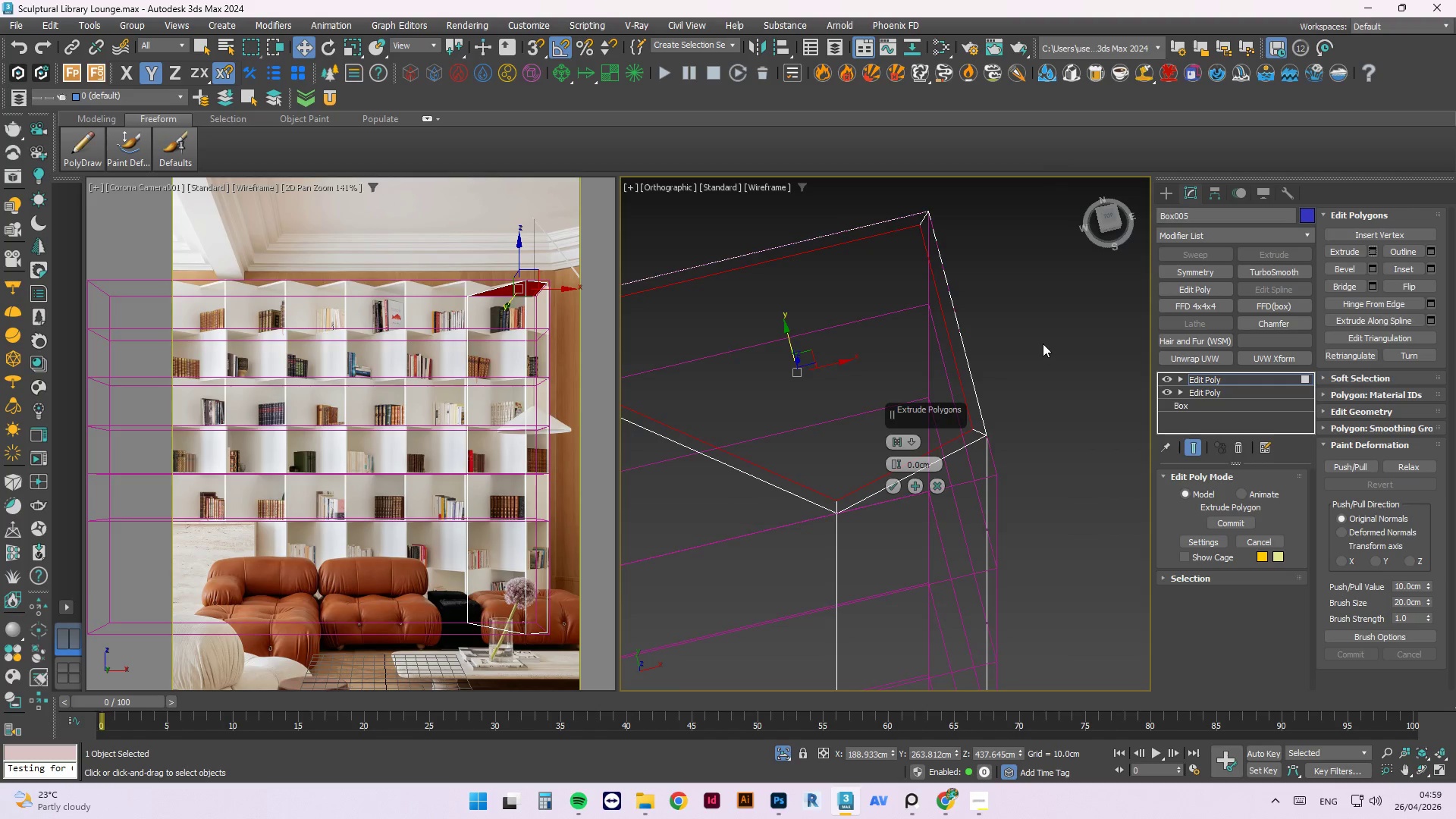 
scroll: coordinate [1037, 340], scroll_direction: down, amount: 1.0
 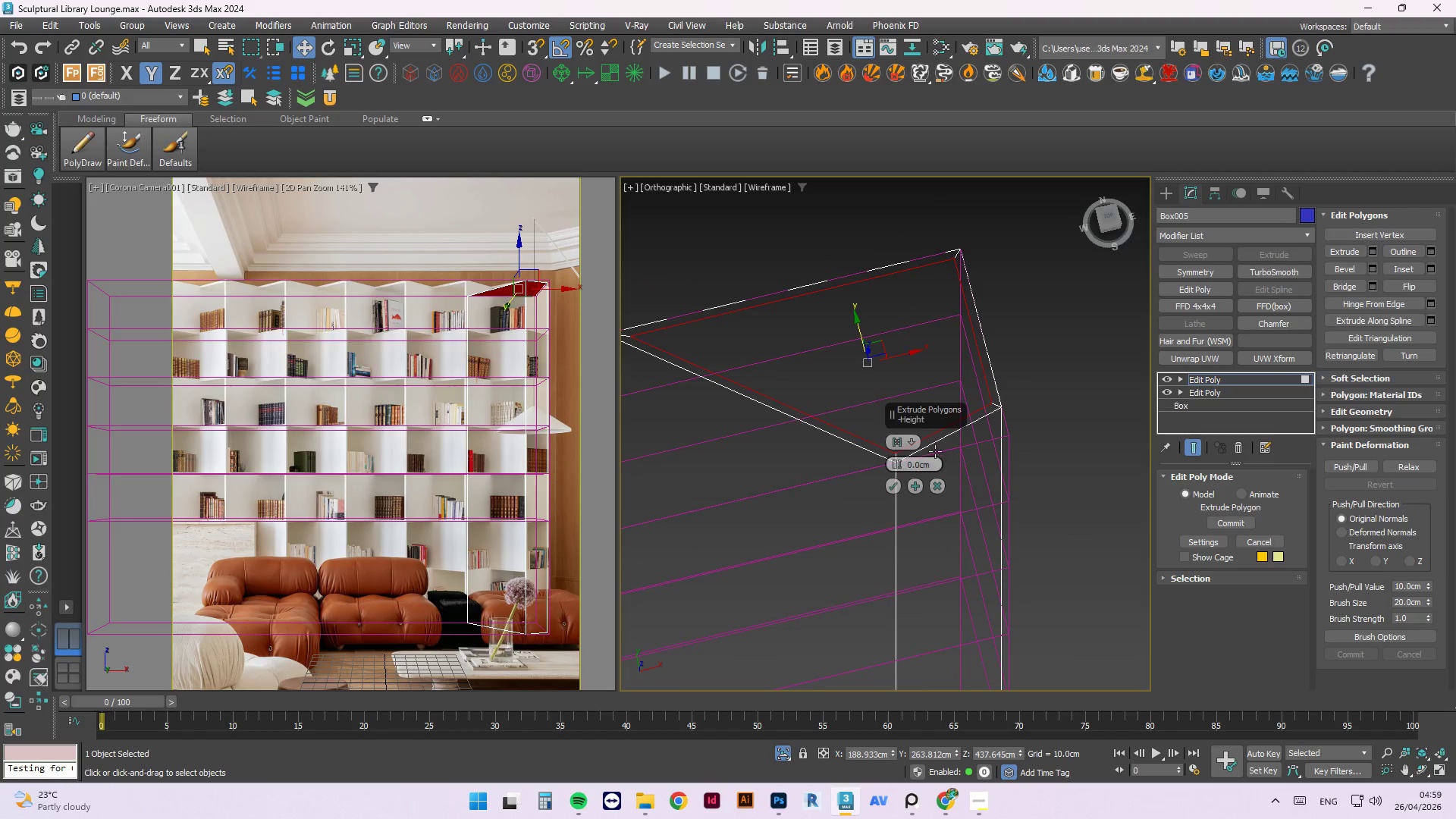 
mouse_move([927, 462])
 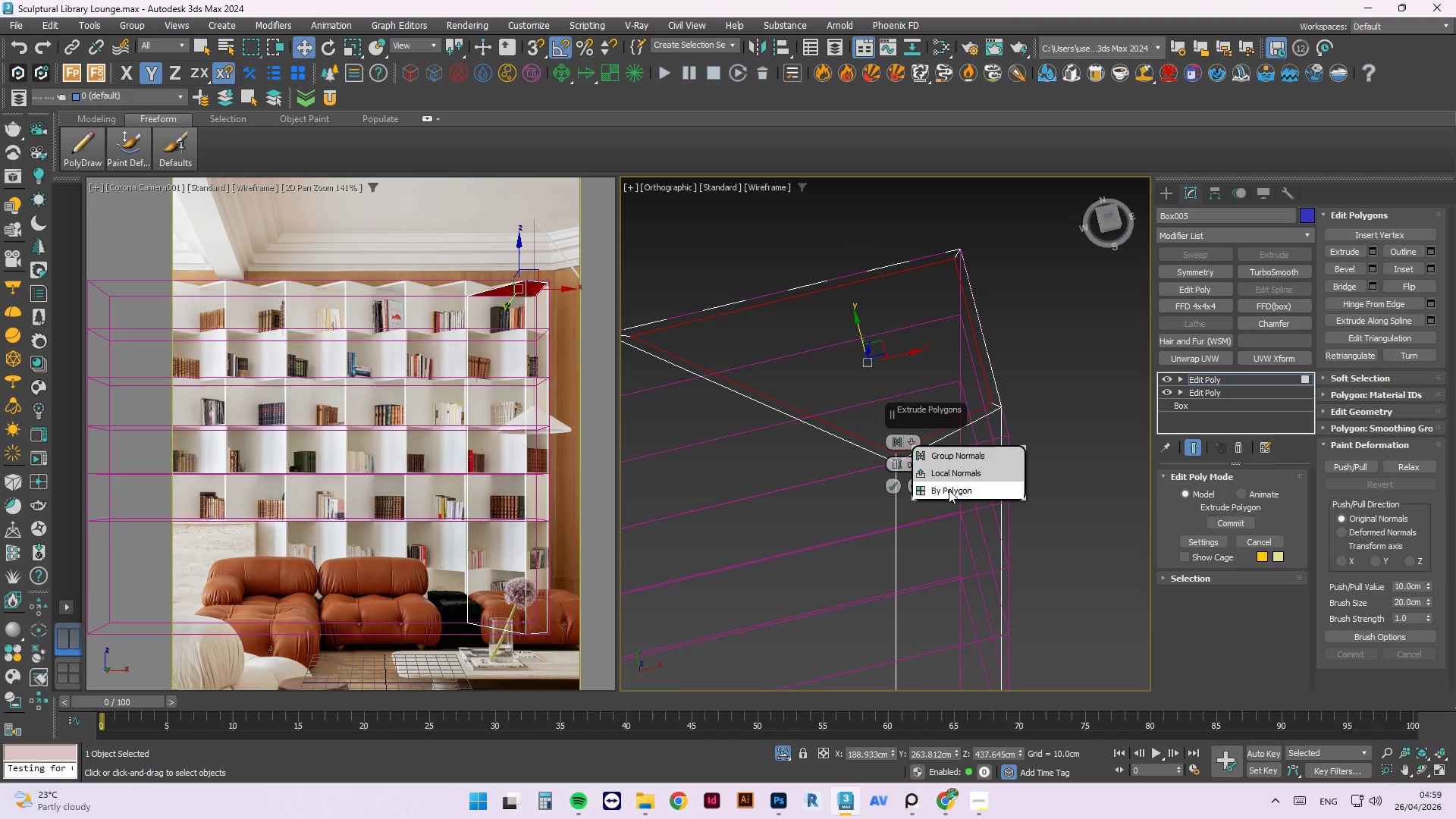 
left_click([949, 490])
 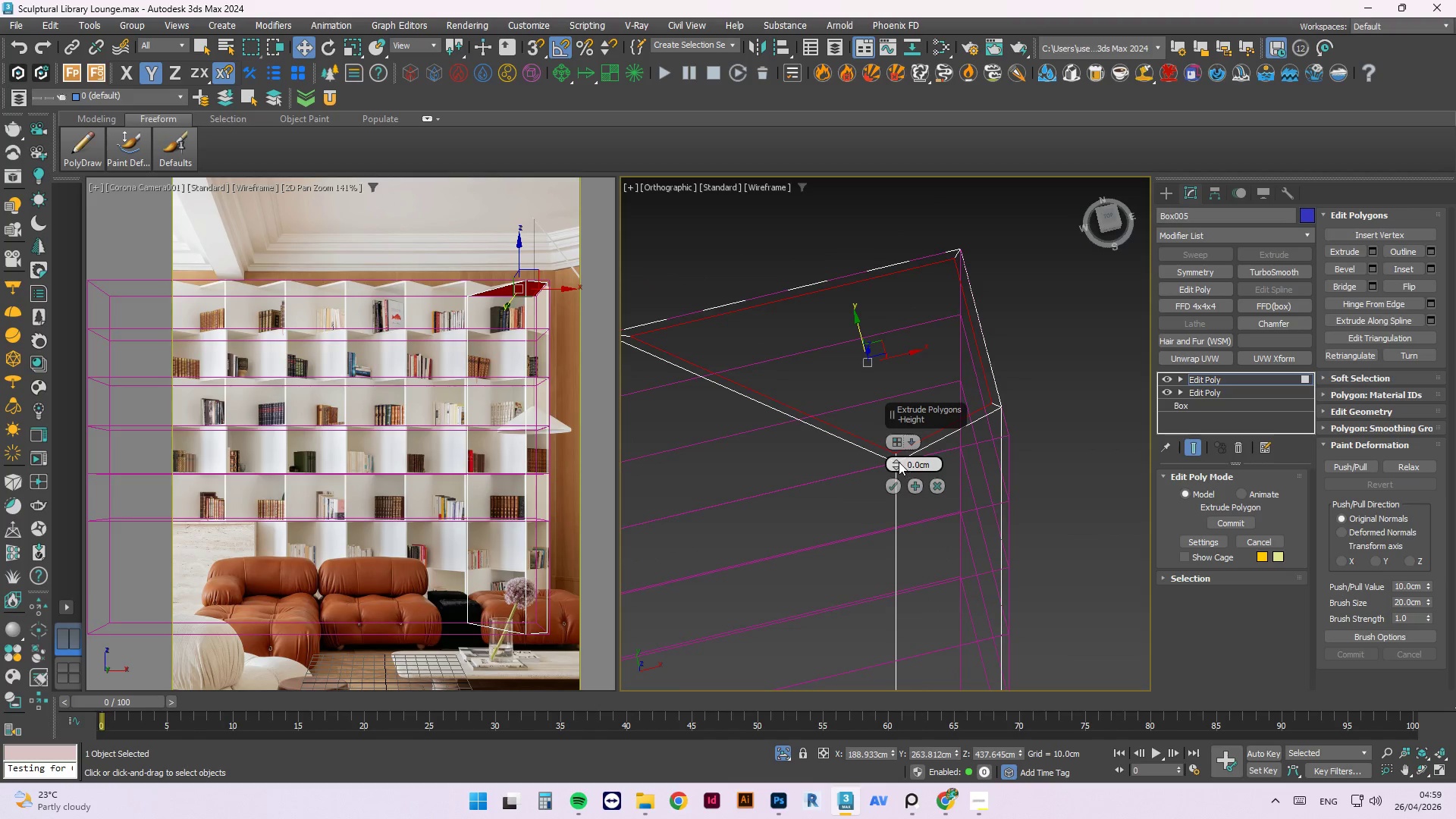 
left_click_drag(start_coordinate=[899, 462], to_coordinate=[965, 708])
 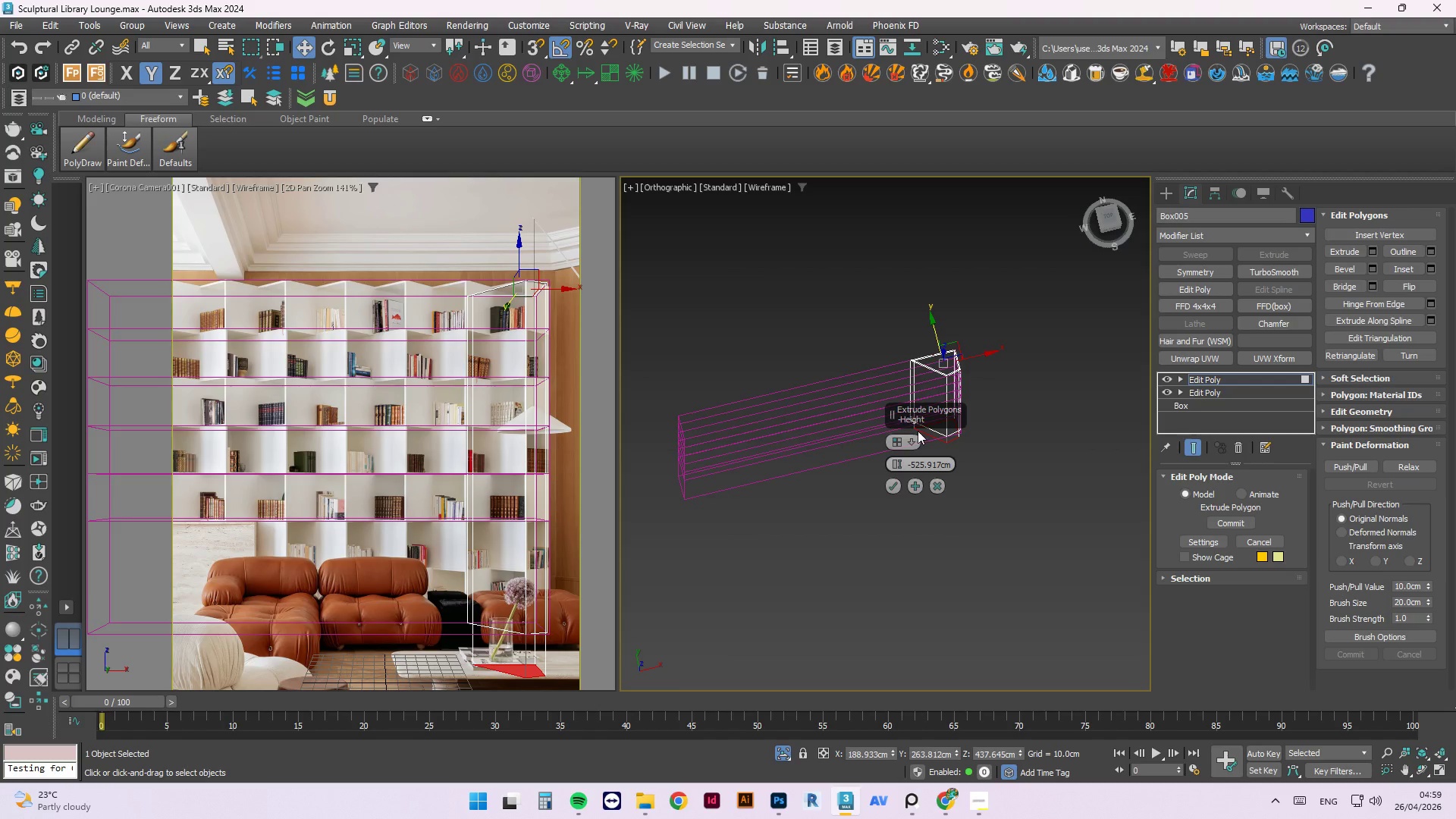 
scroll: coordinate [954, 353], scroll_direction: down, amount: 6.0
 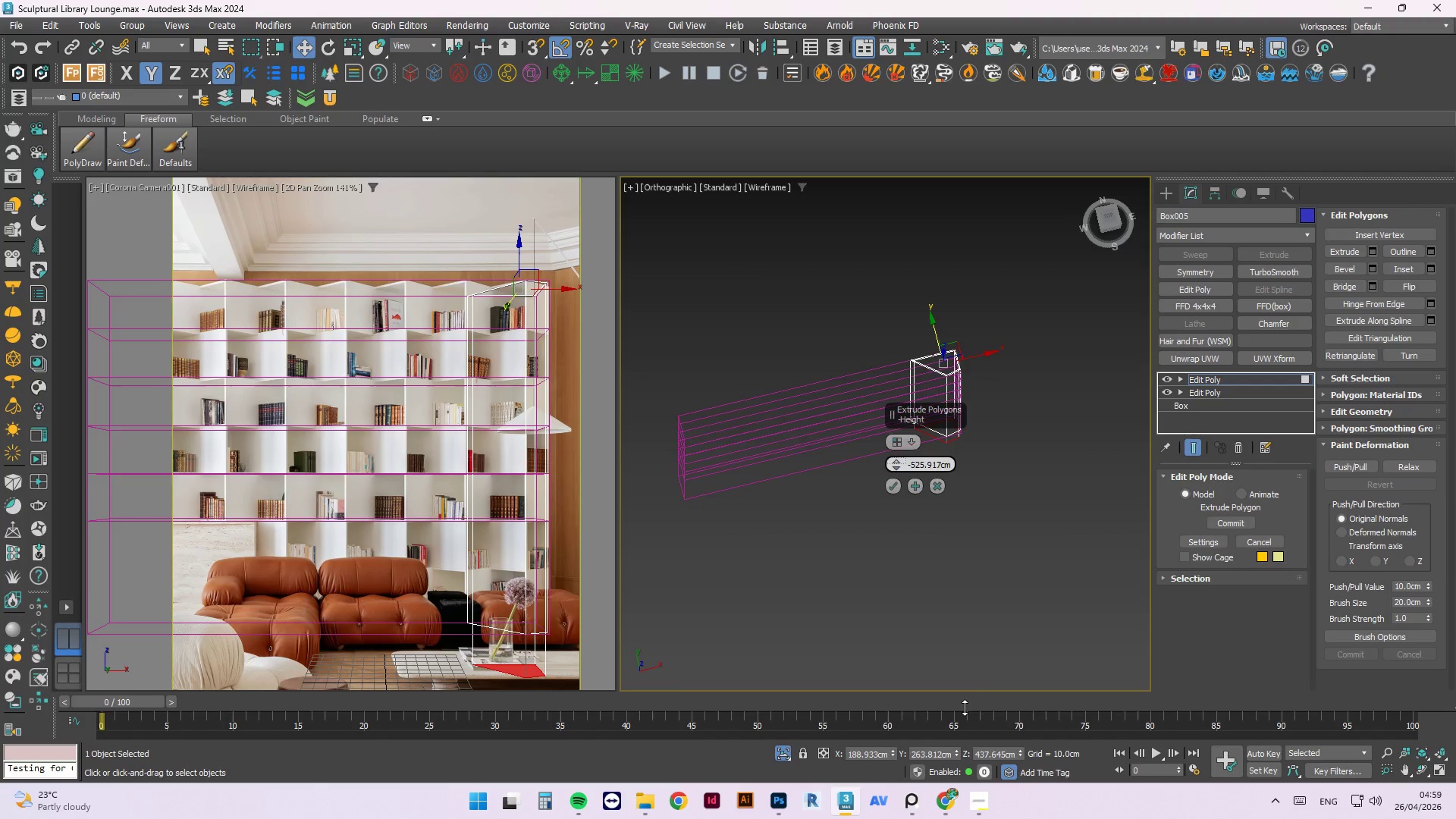 
scroll: coordinate [978, 461], scroll_direction: up, amount: 12.0
 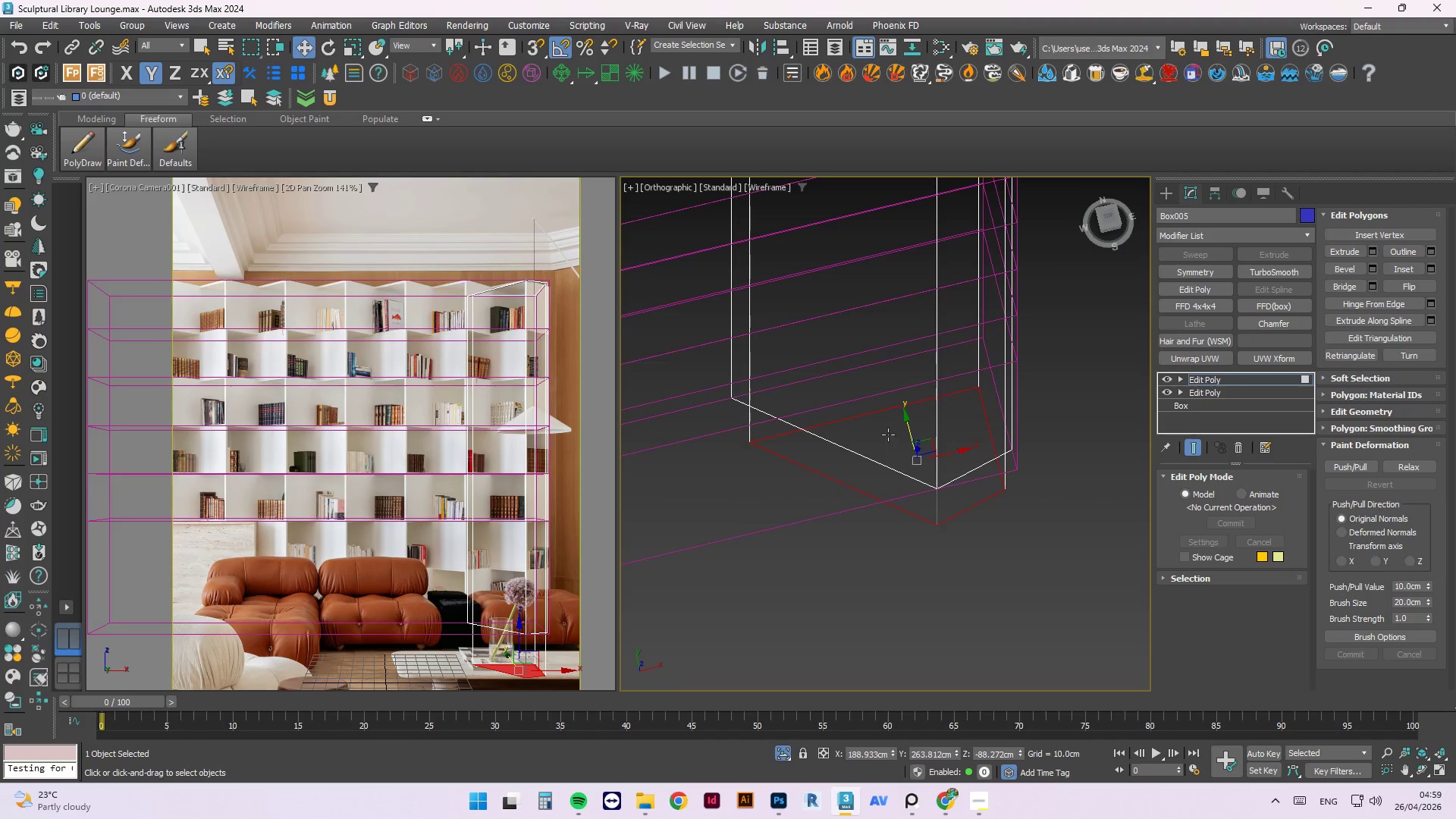 
hold_key(key=AltLeft, duration=4.23)
 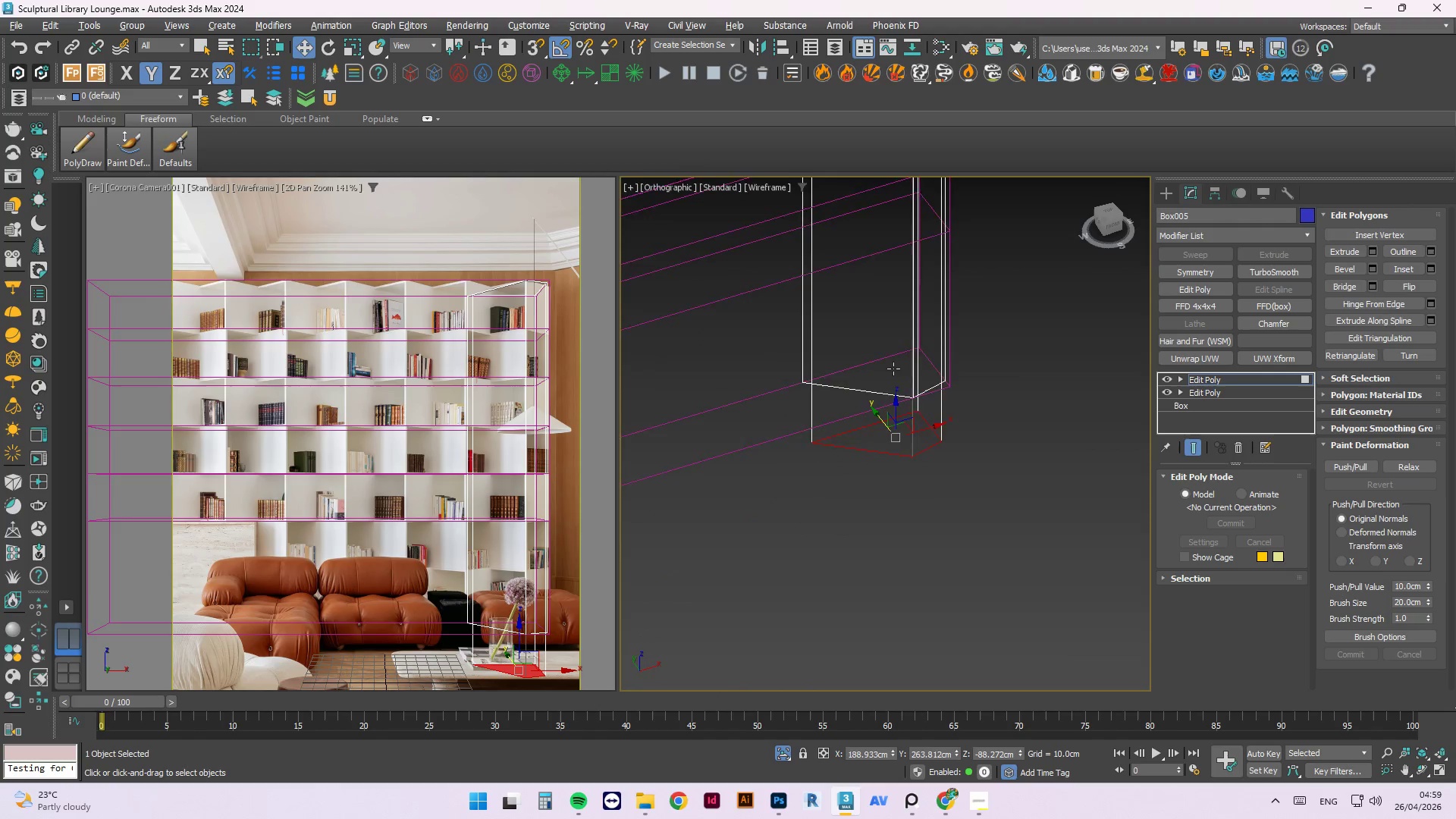 
scroll: coordinate [874, 415], scroll_direction: down, amount: 2.0
 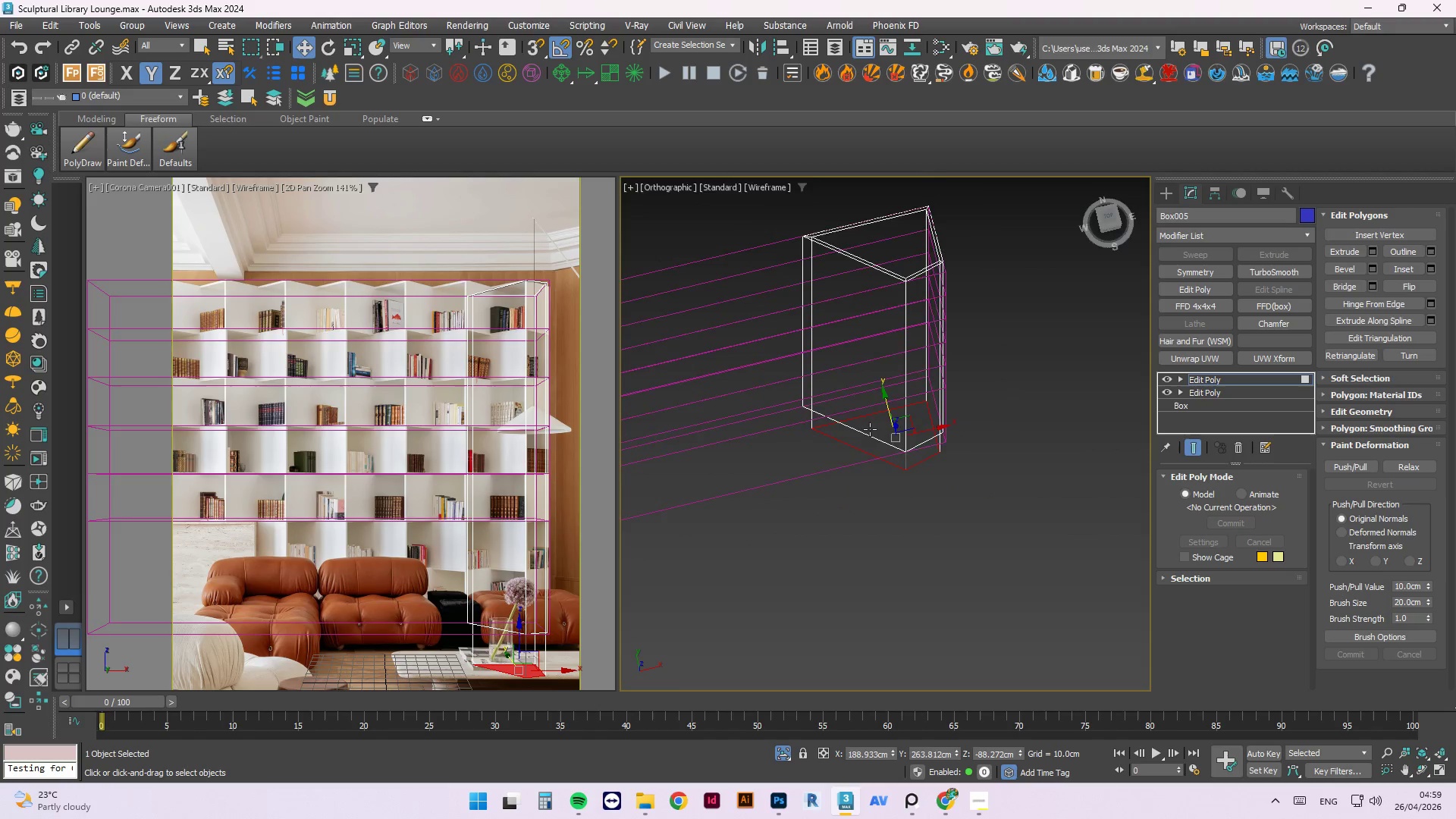 
scroll: coordinate [890, 380], scroll_direction: up, amount: 2.0
 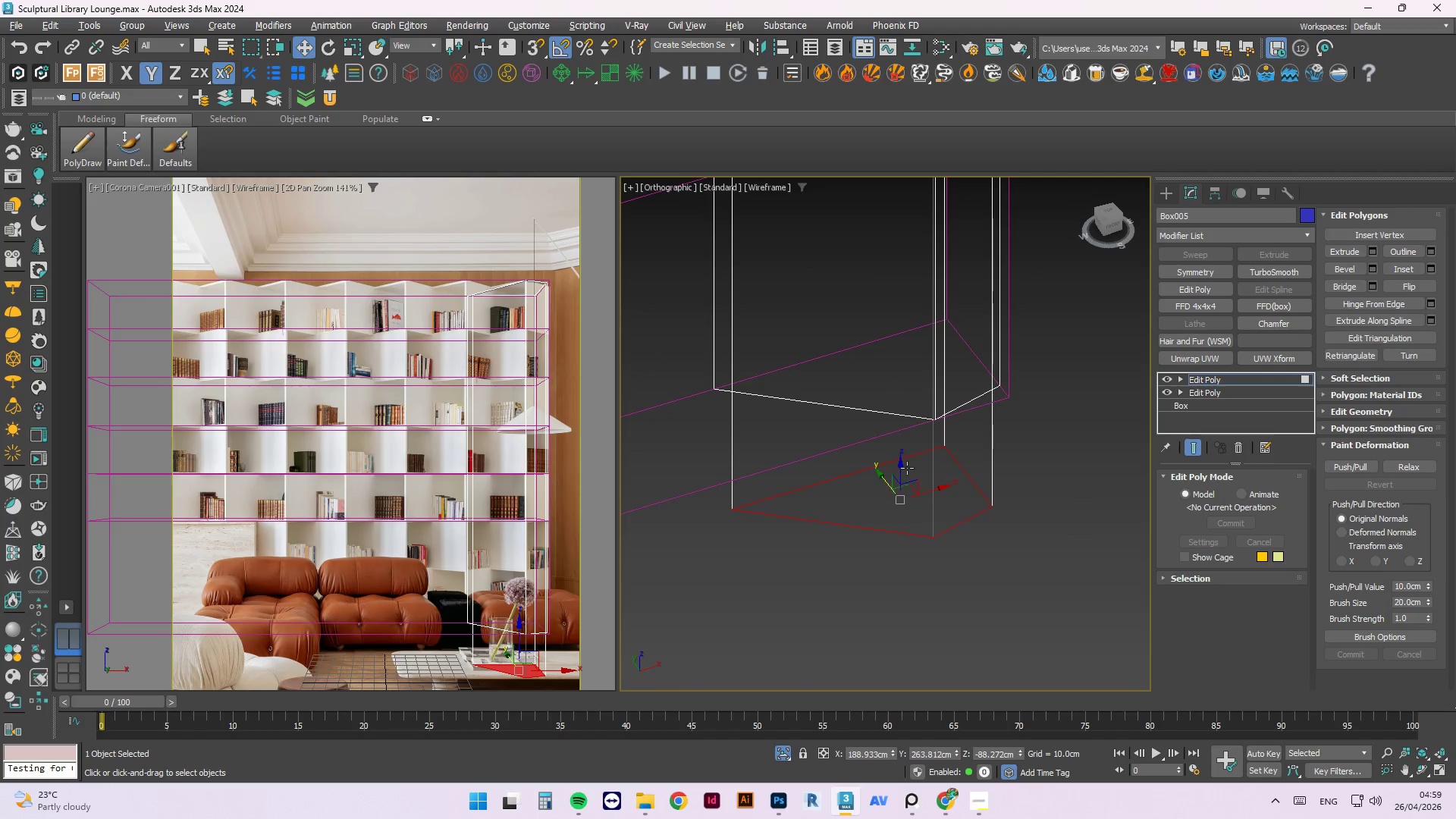 
left_click_drag(start_coordinate=[900, 469], to_coordinate=[711, 386])
 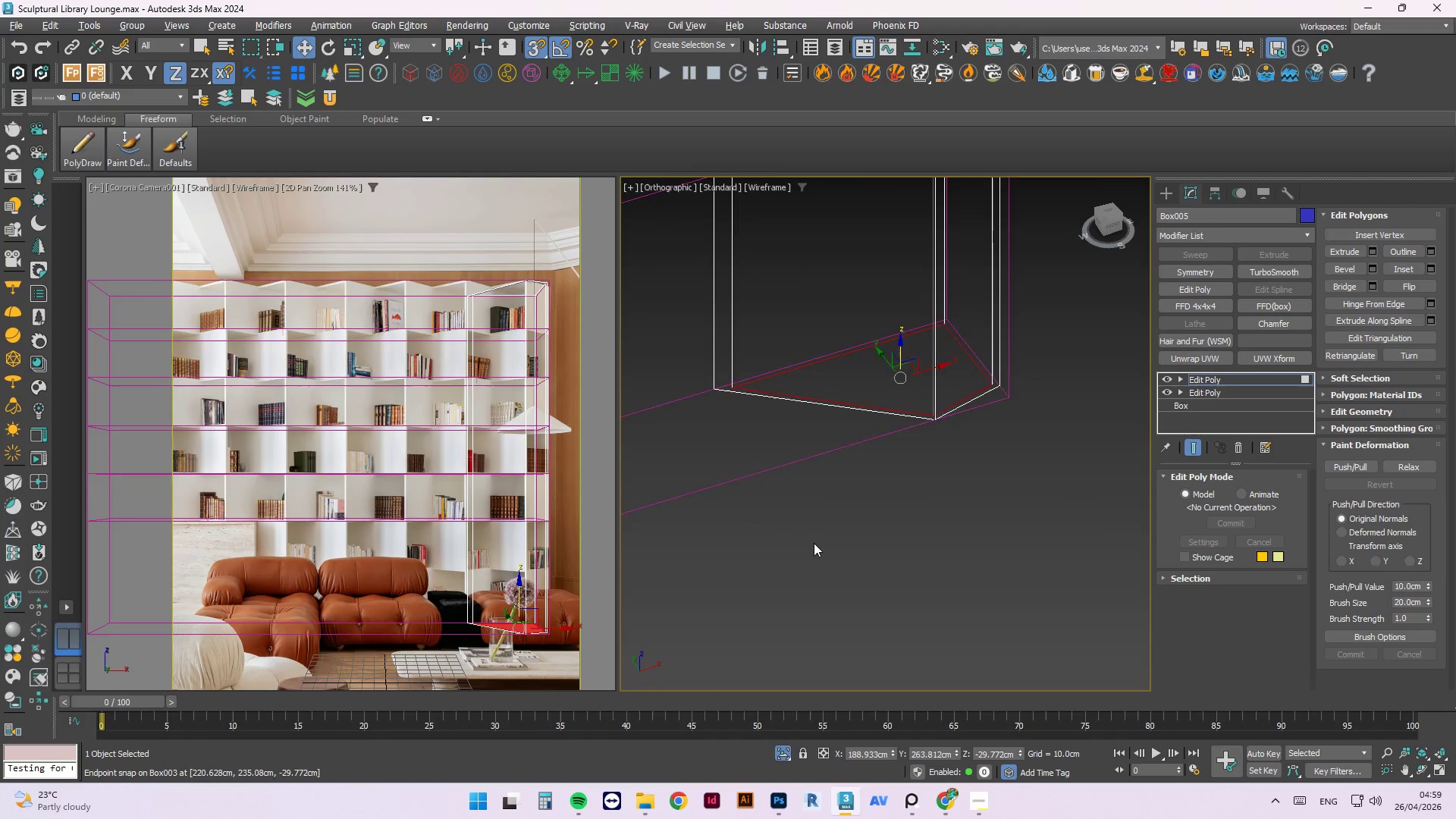 
key(S)
 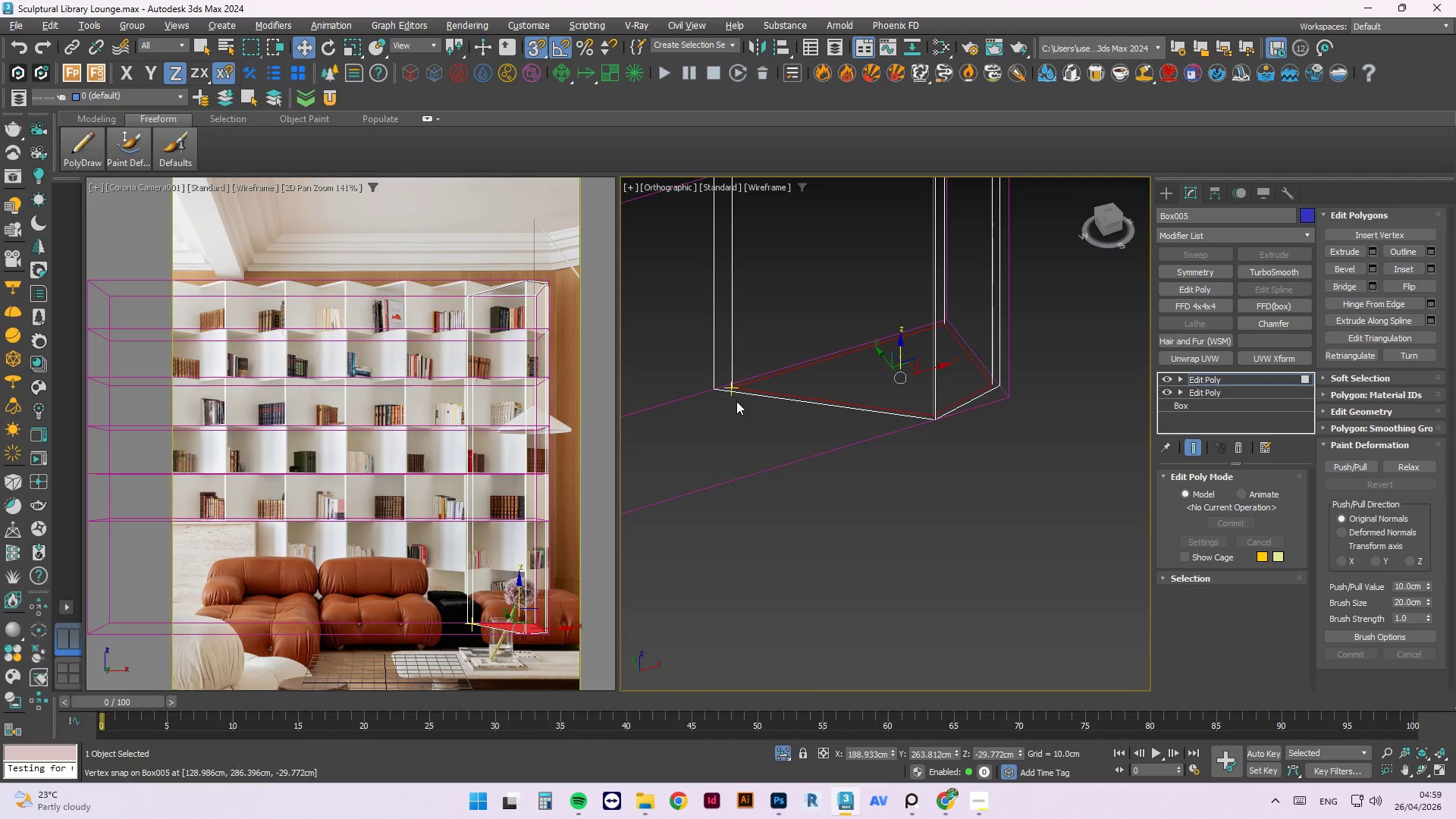 
scroll: coordinate [814, 543], scroll_direction: down, amount: 2.0
 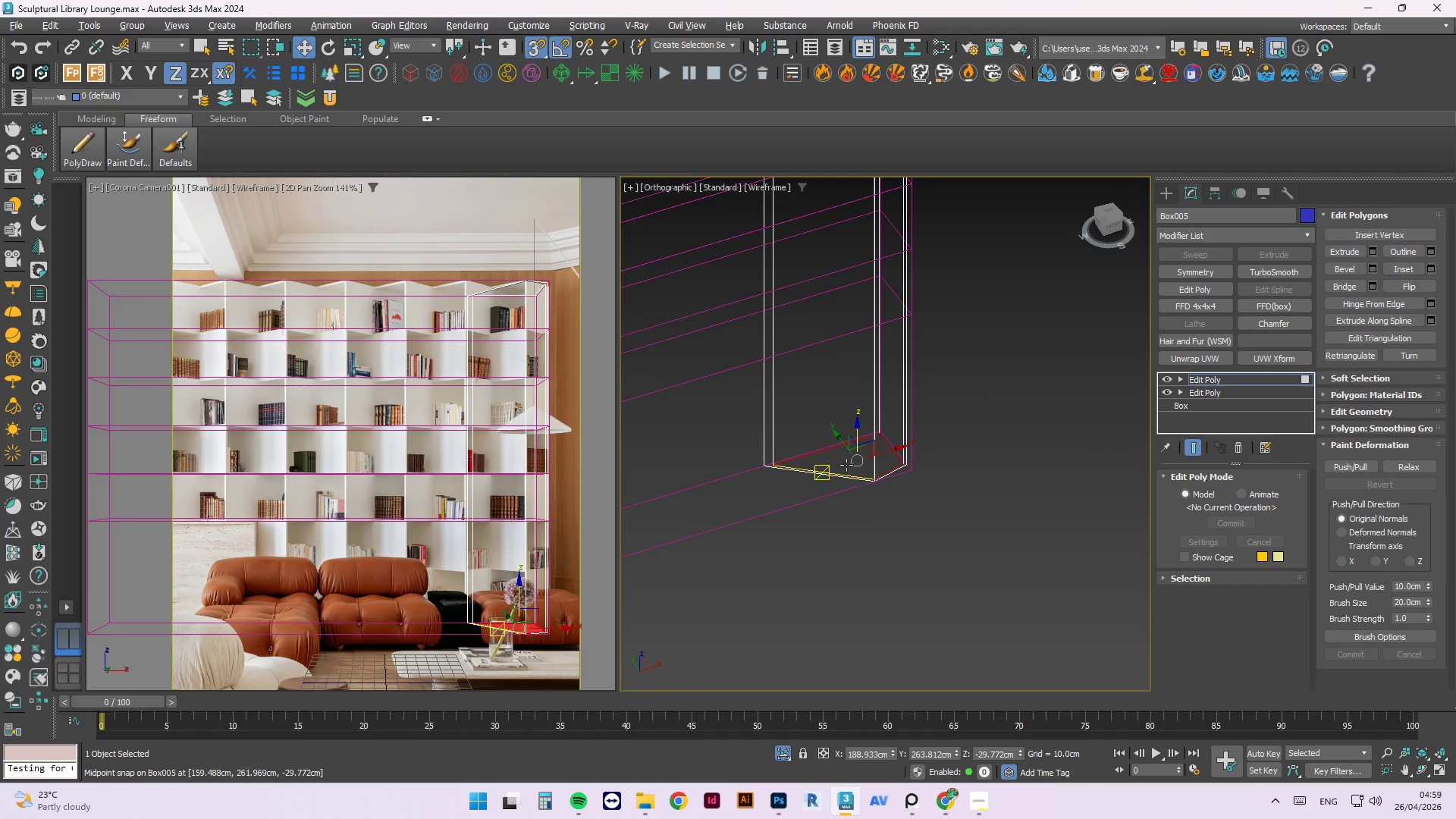 
scroll: coordinate [839, 451], scroll_direction: up, amount: 2.0
 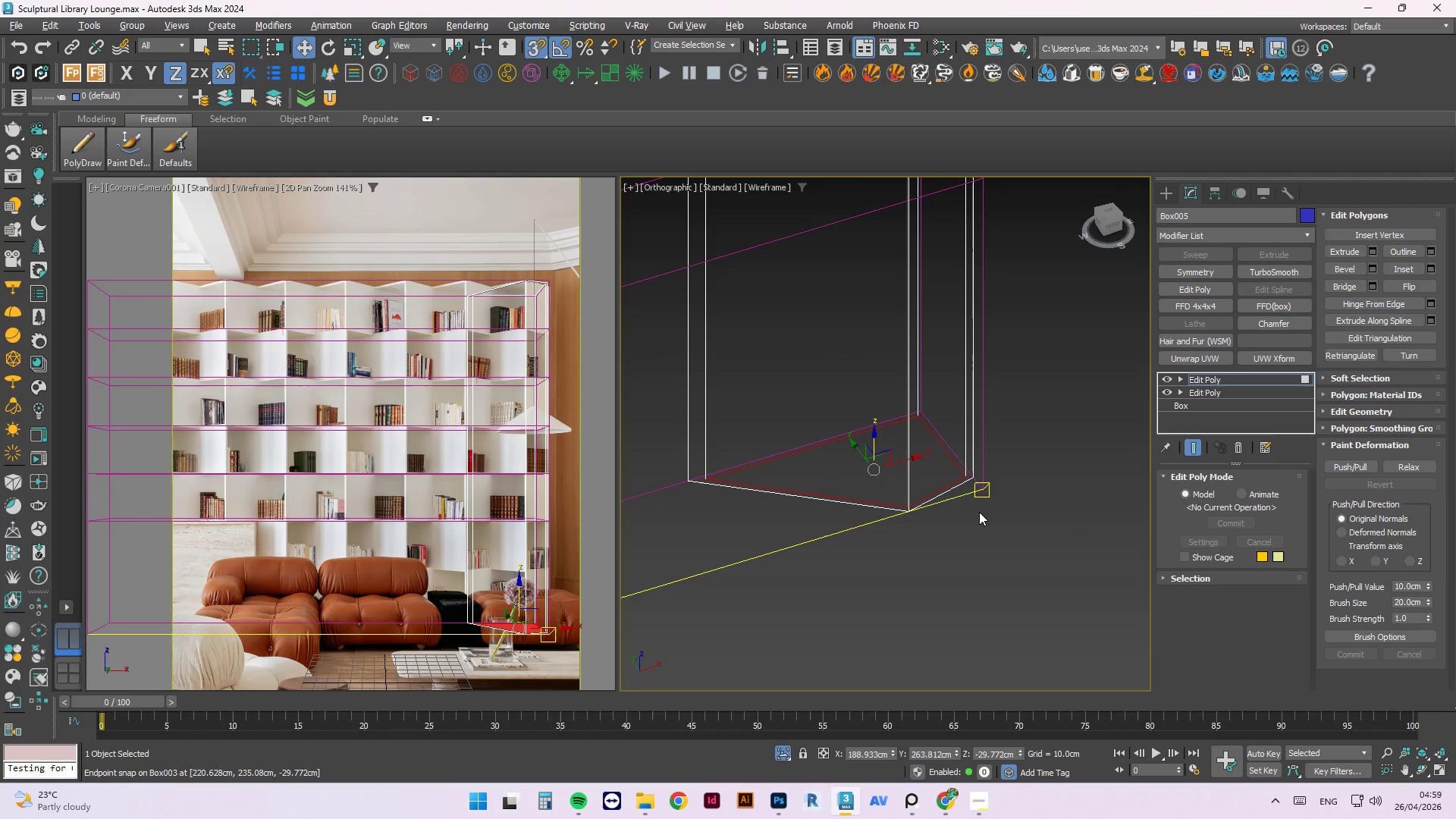 
left_click([968, 557])
 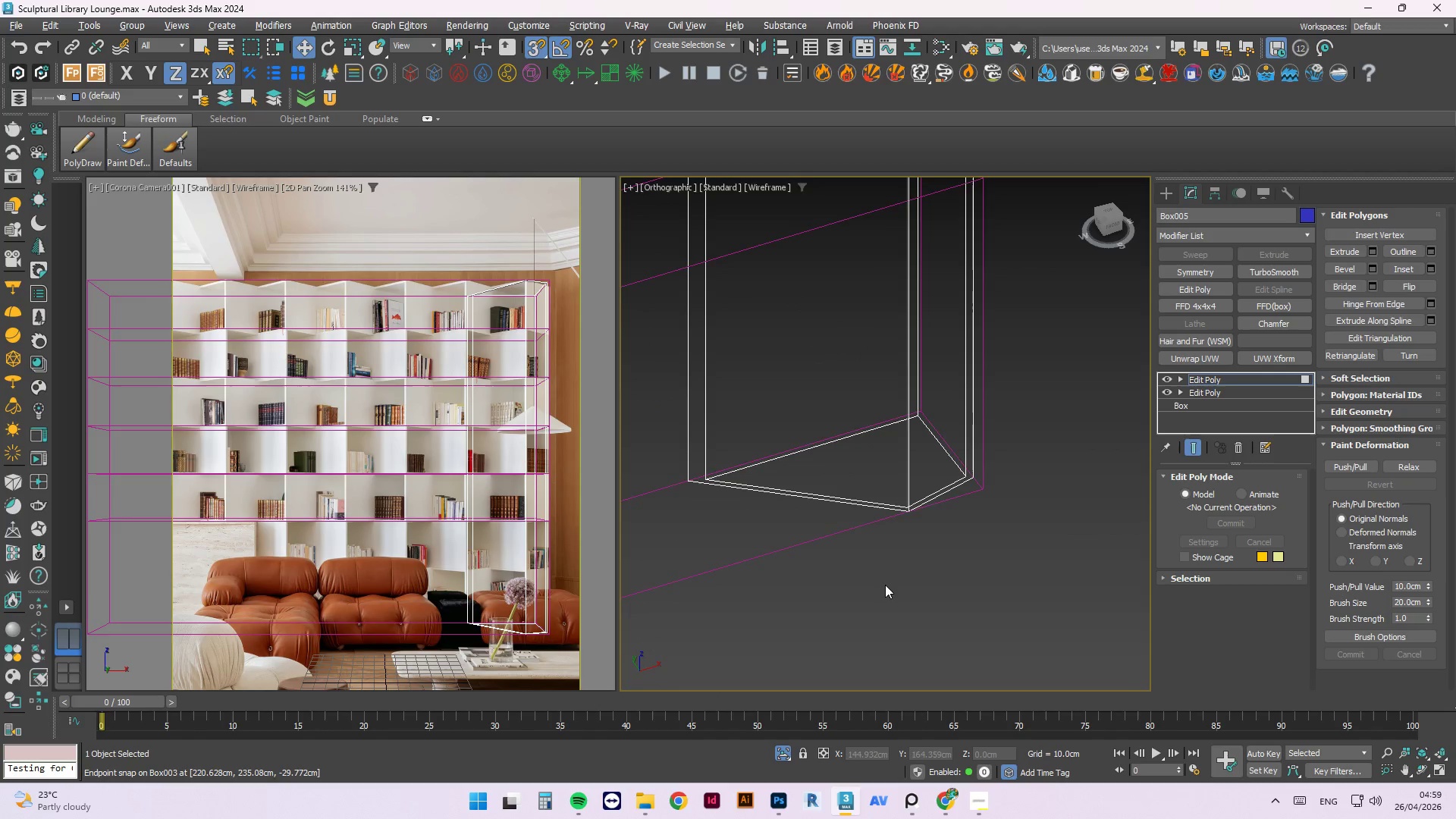 
scroll: coordinate [885, 585], scroll_direction: down, amount: 2.0
 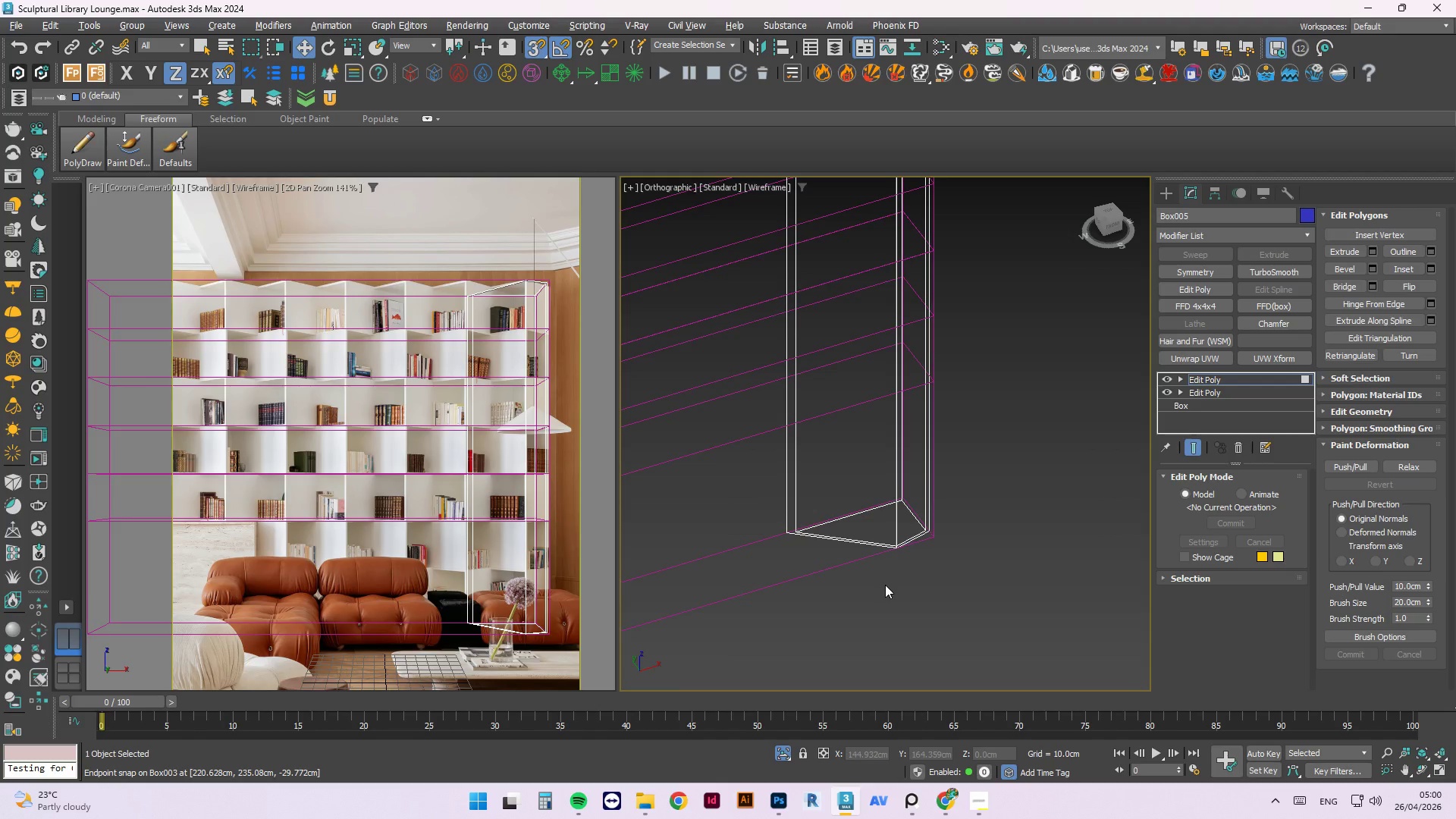 
key(Alt+Q)
 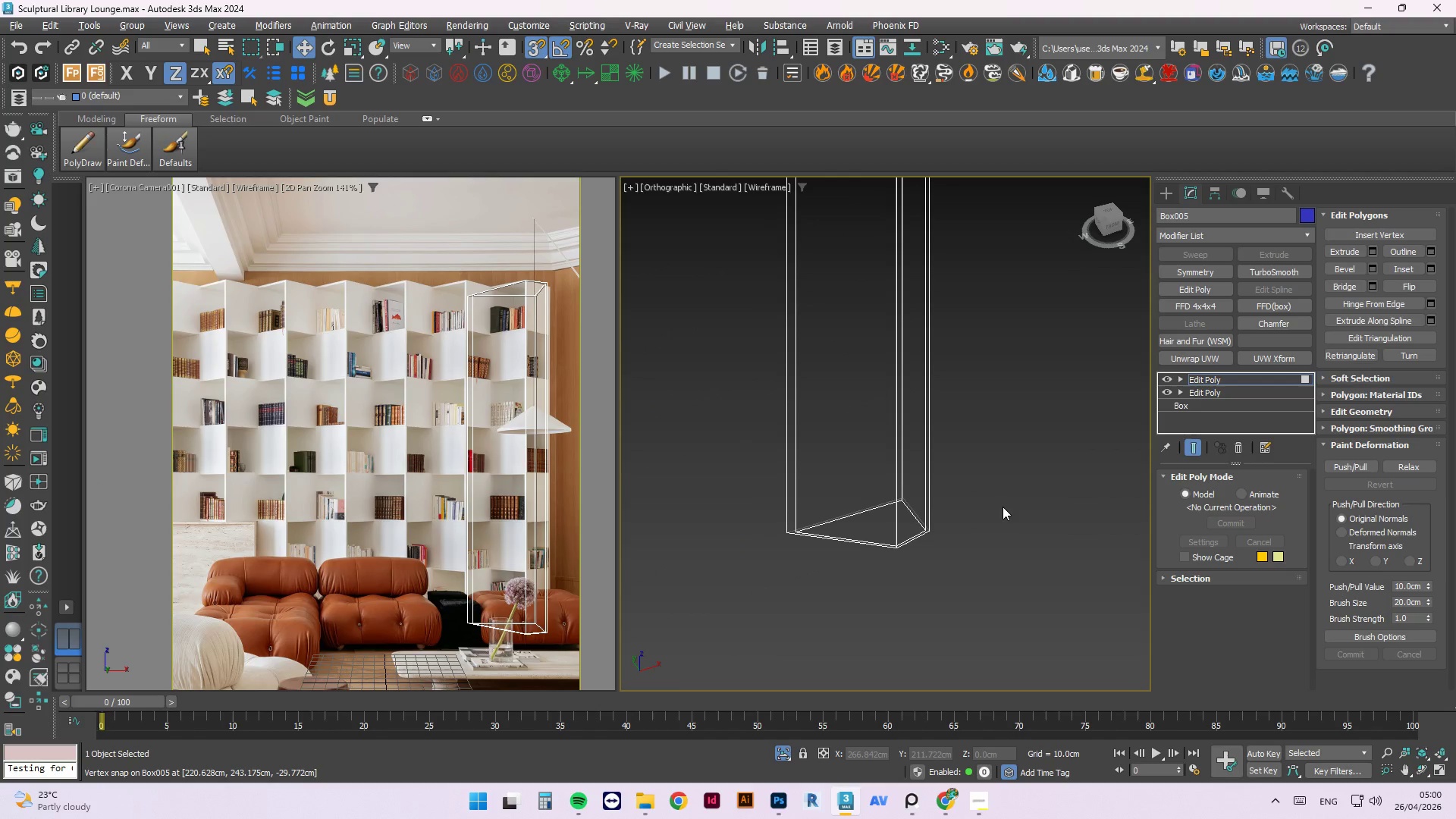 
left_click([1003, 507])
 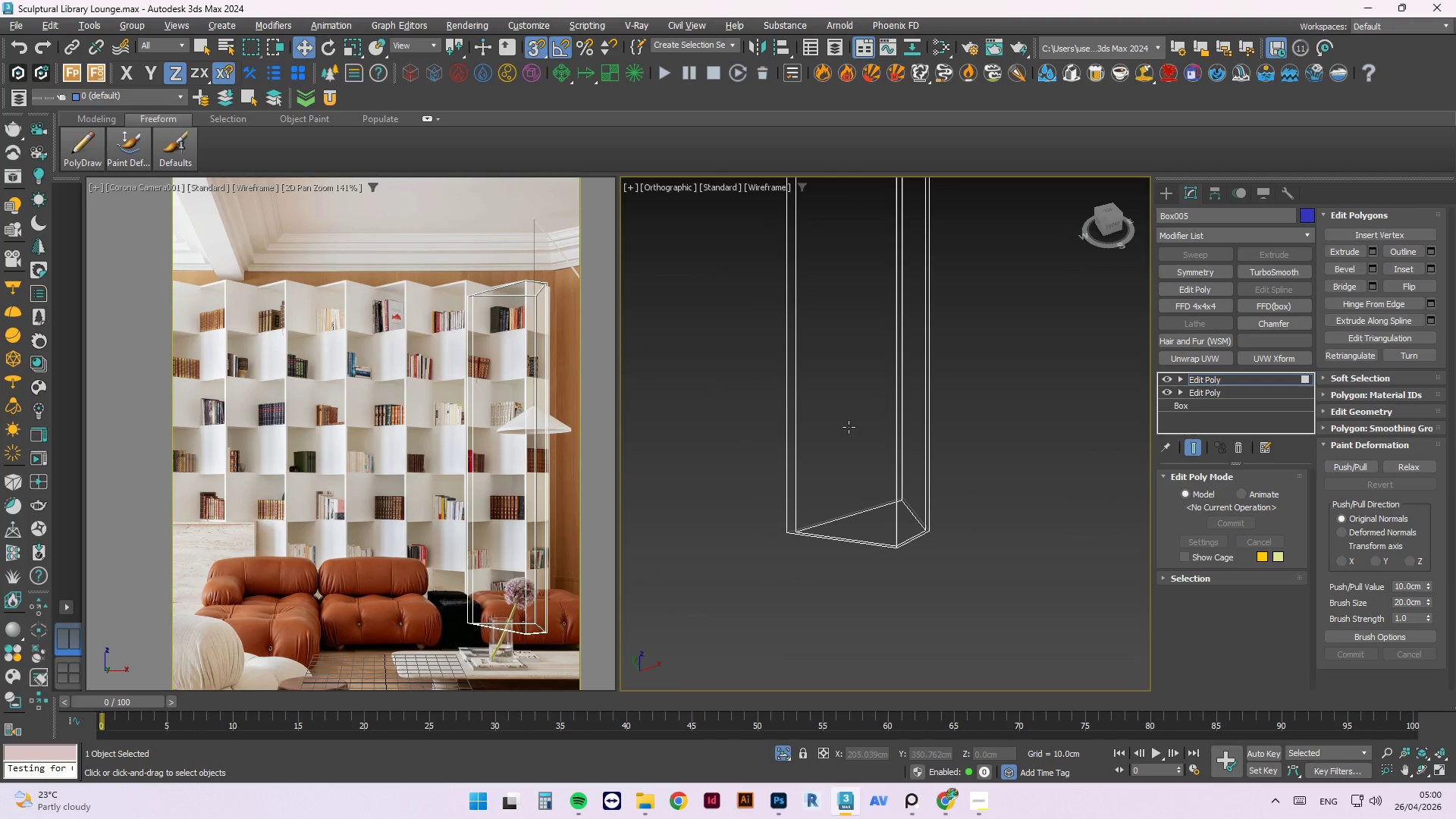 
wait(9.06)
 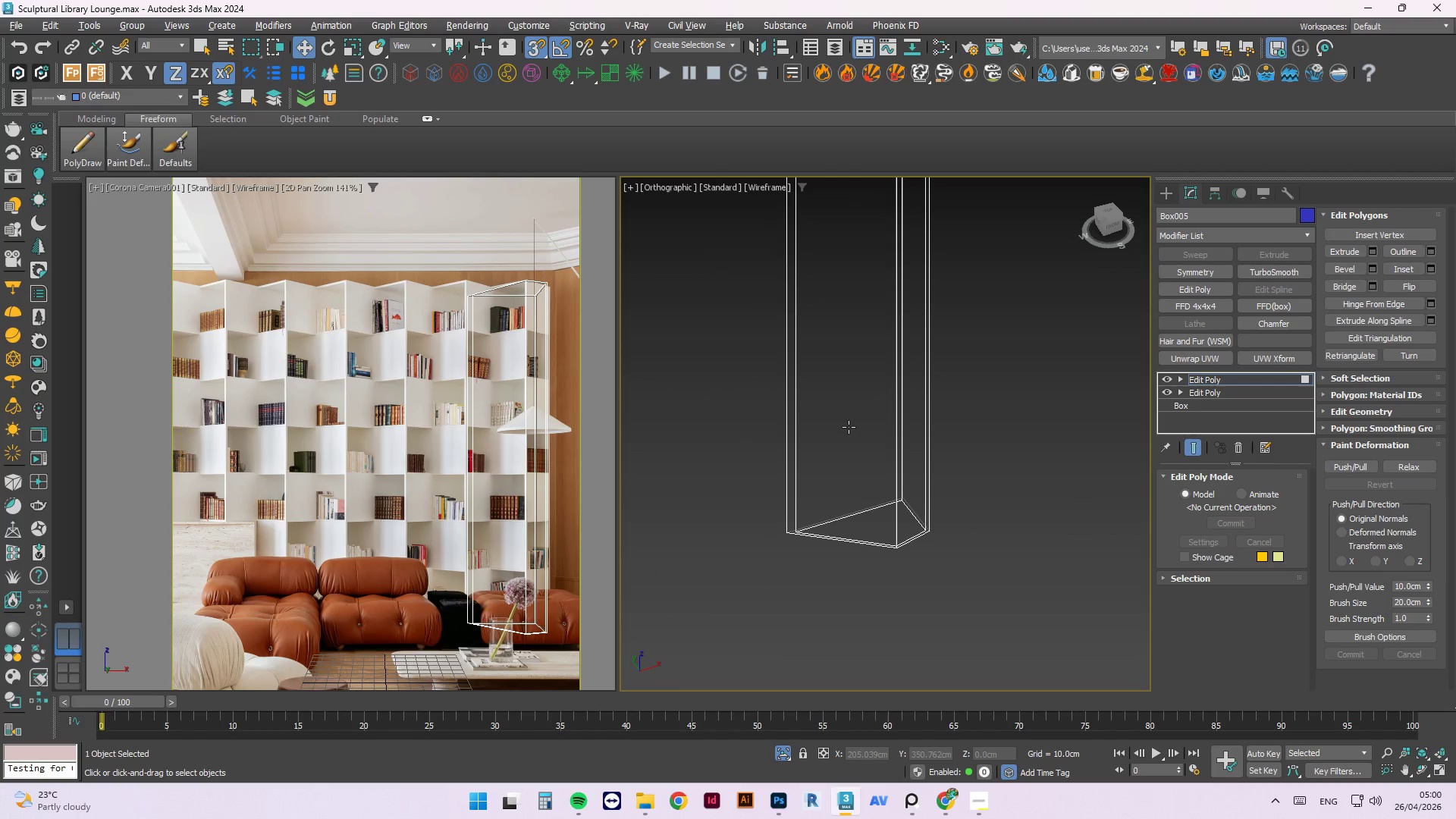 
key(G)
 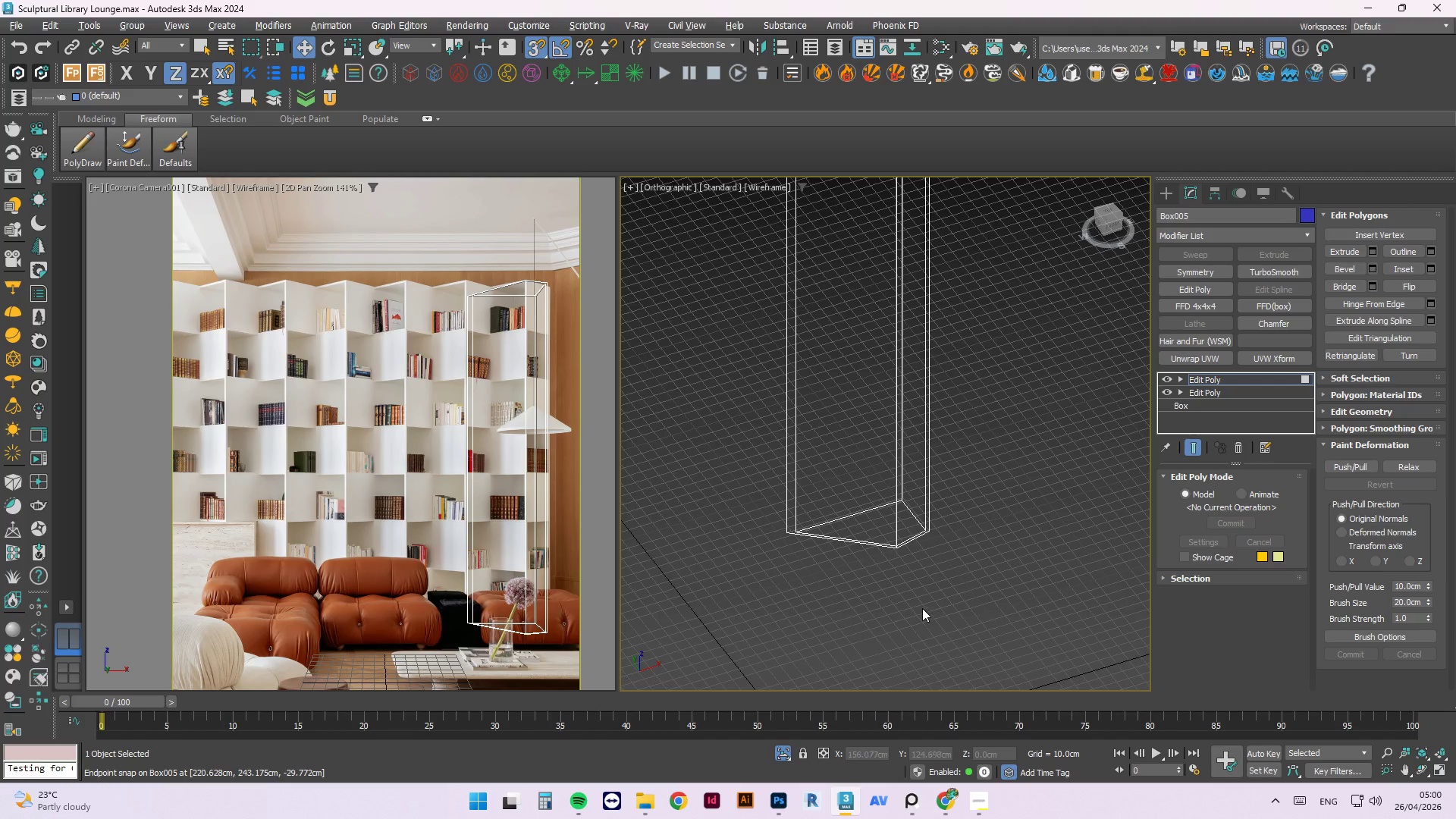 
type(fr)
 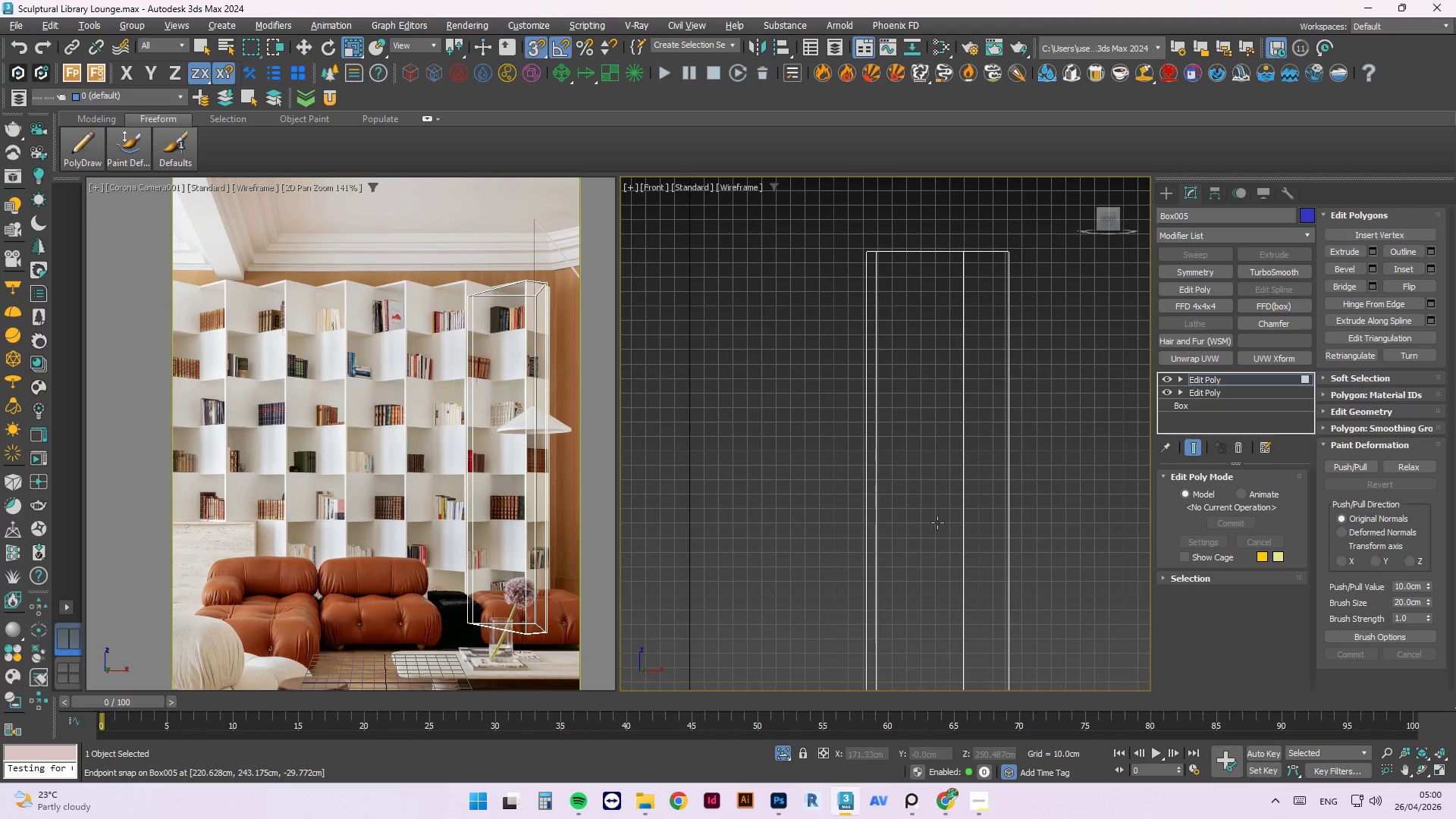 
key(F)
 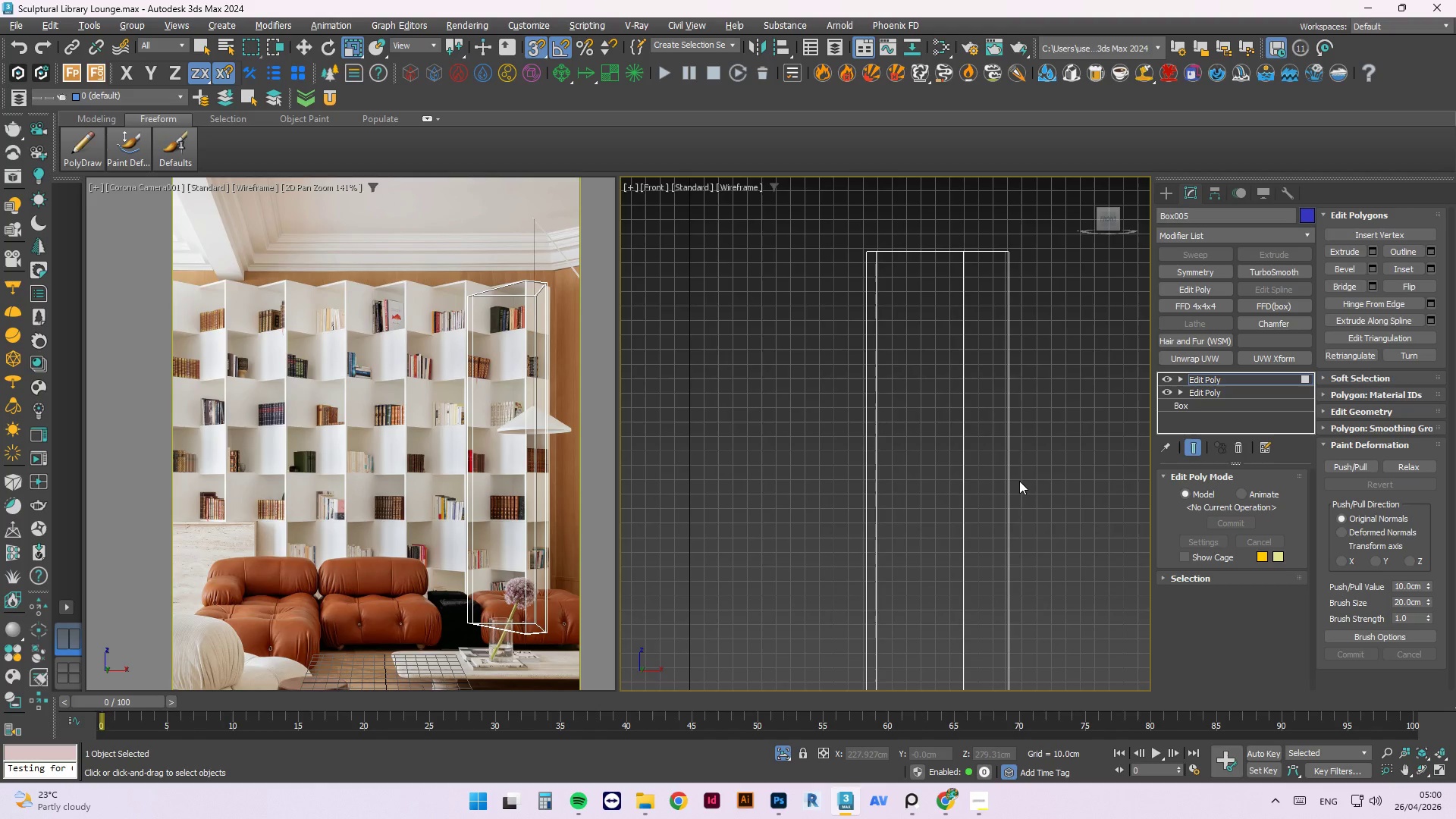 
right_click([1019, 481])
 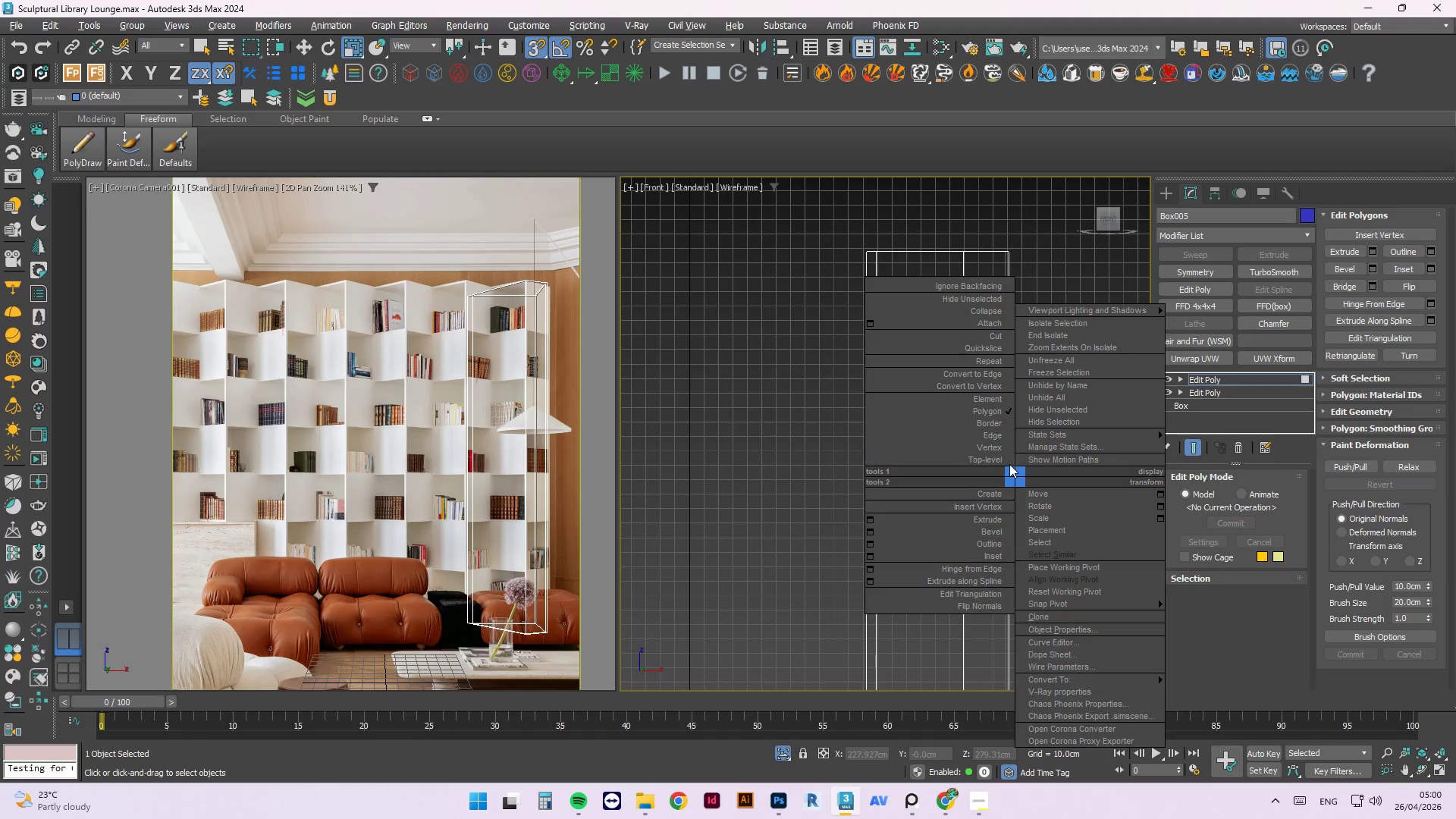 
left_click([1009, 464])
 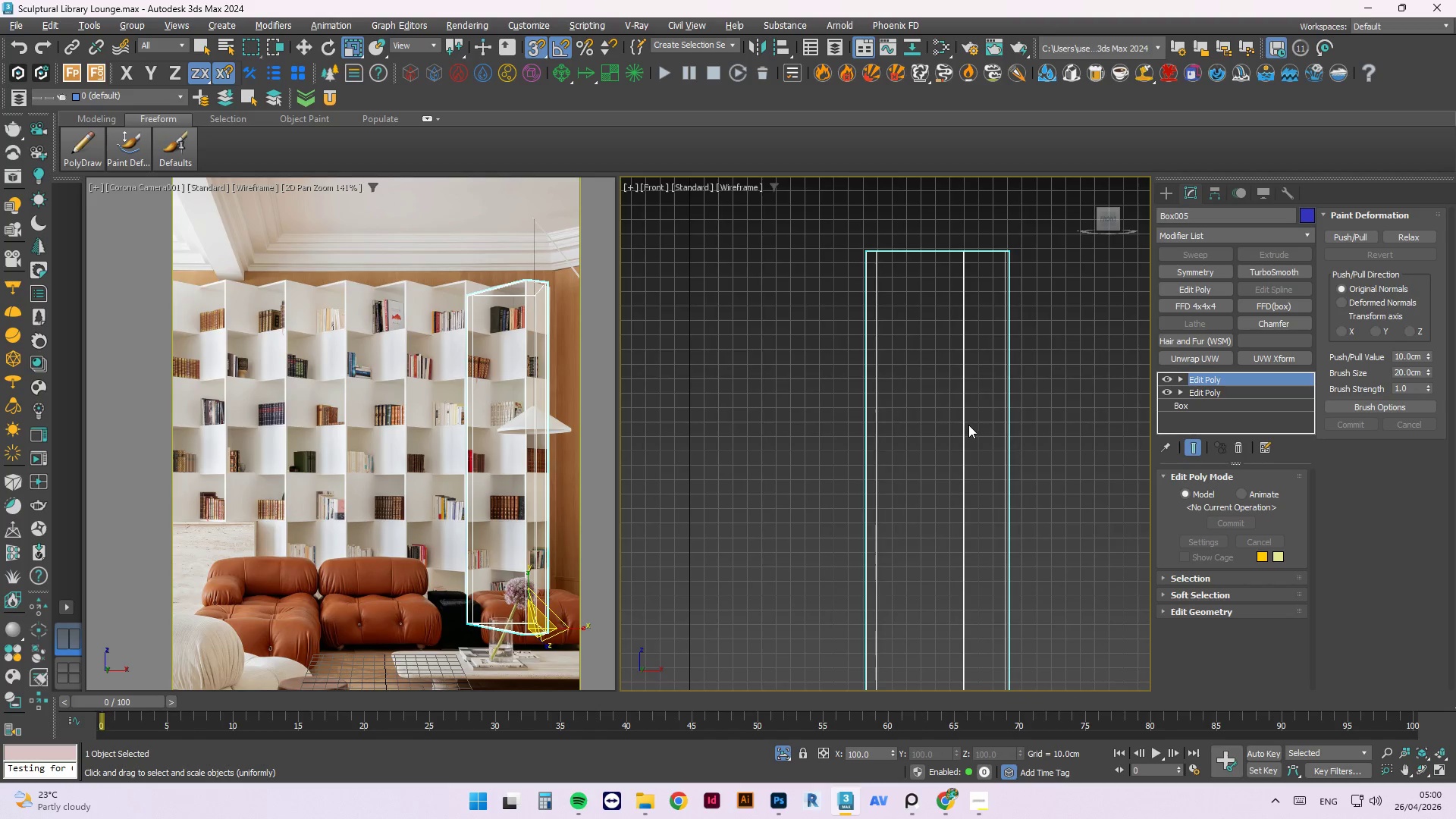 
left_click([926, 428])
 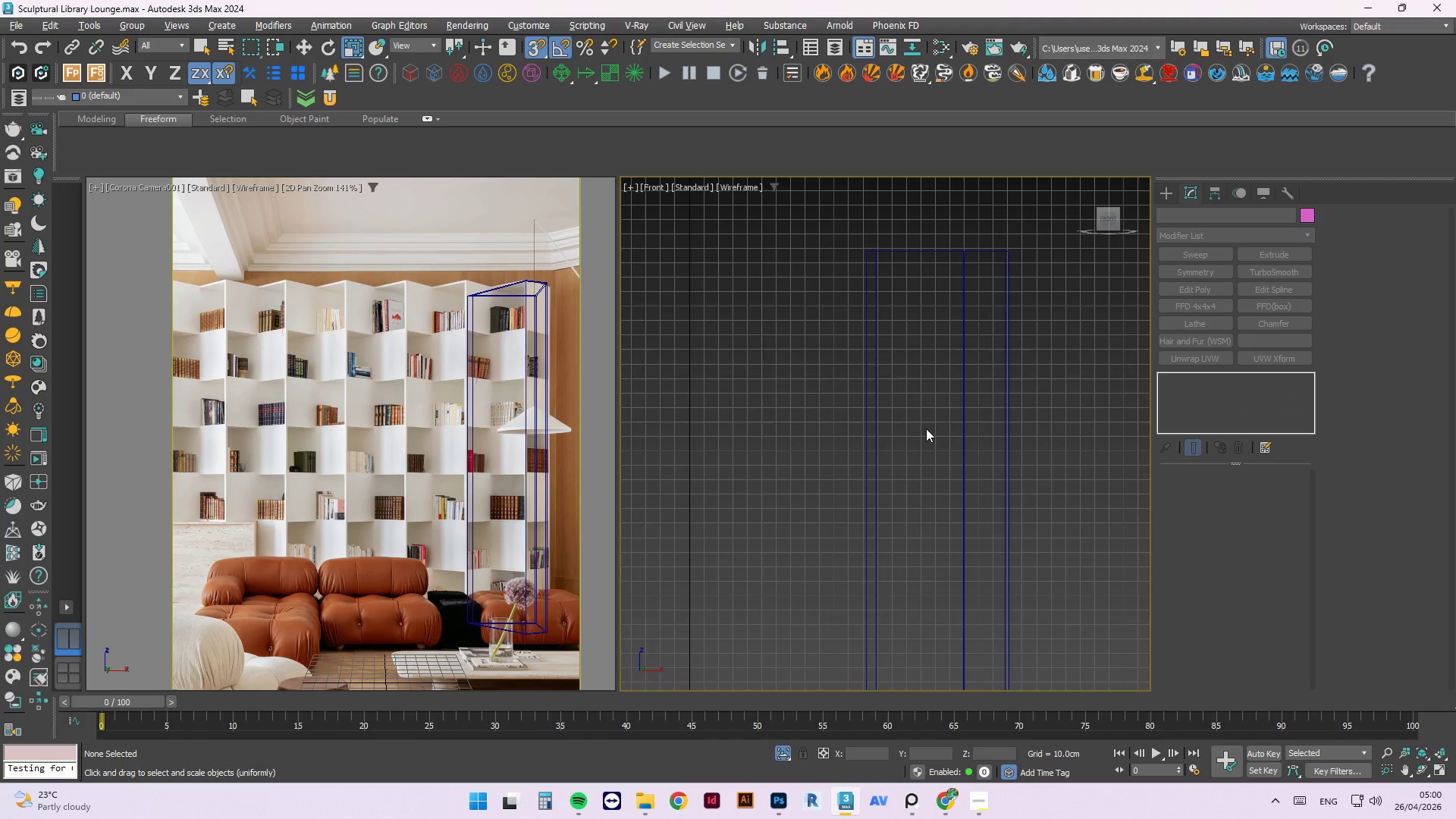 
type(rt)
 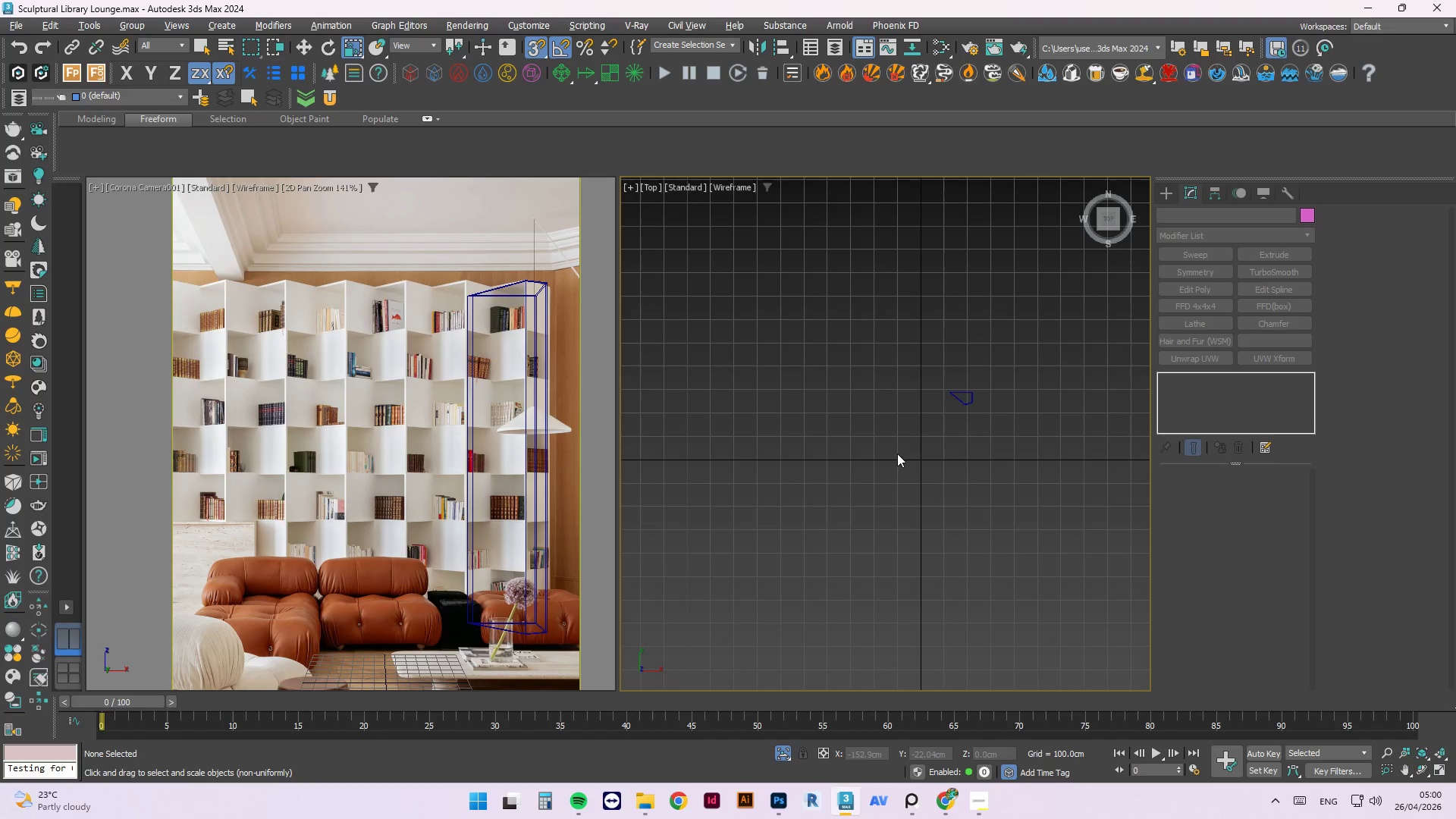 
scroll: coordinate [926, 332], scroll_direction: up, amount: 9.0
 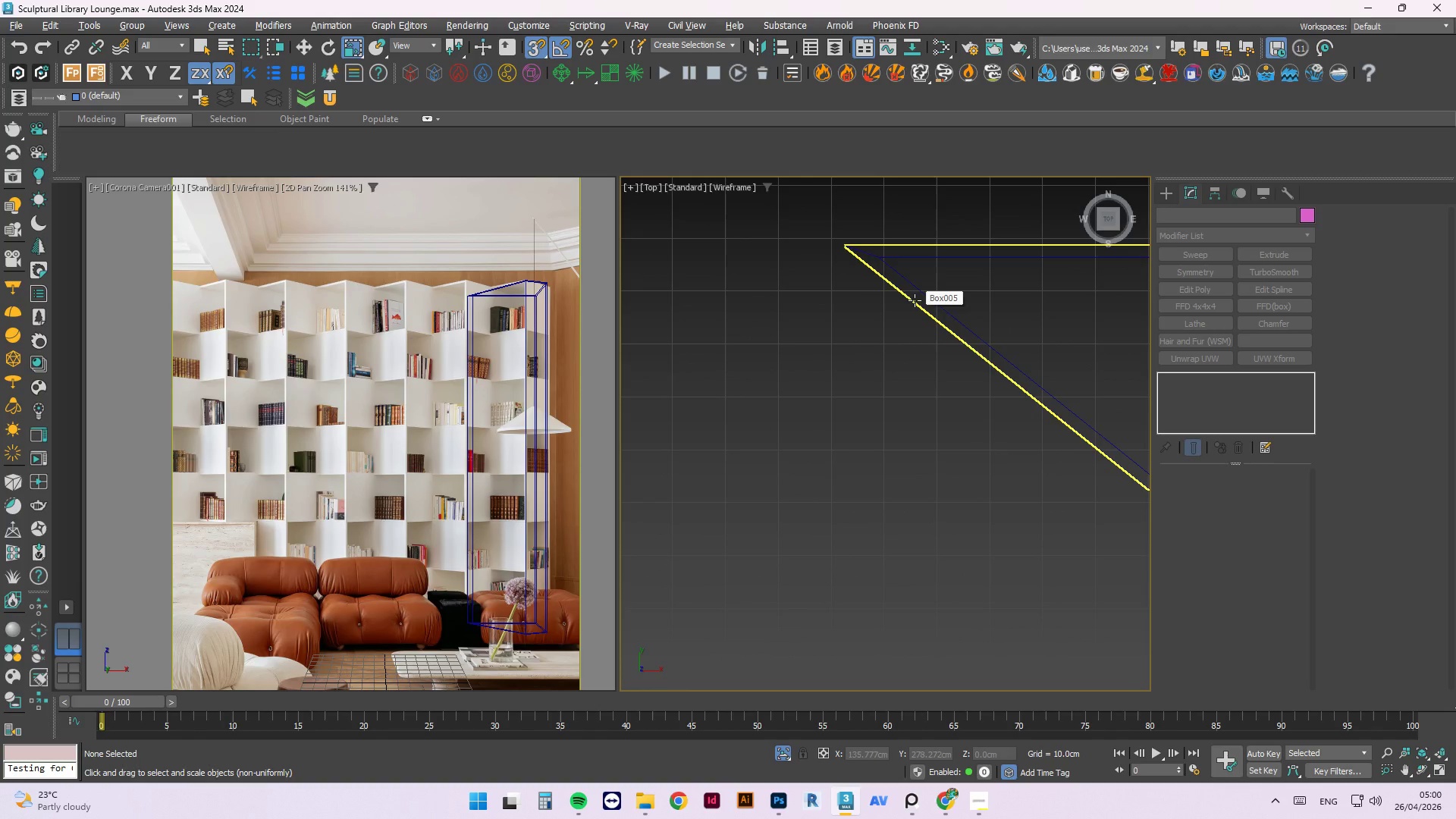 
key(F)
 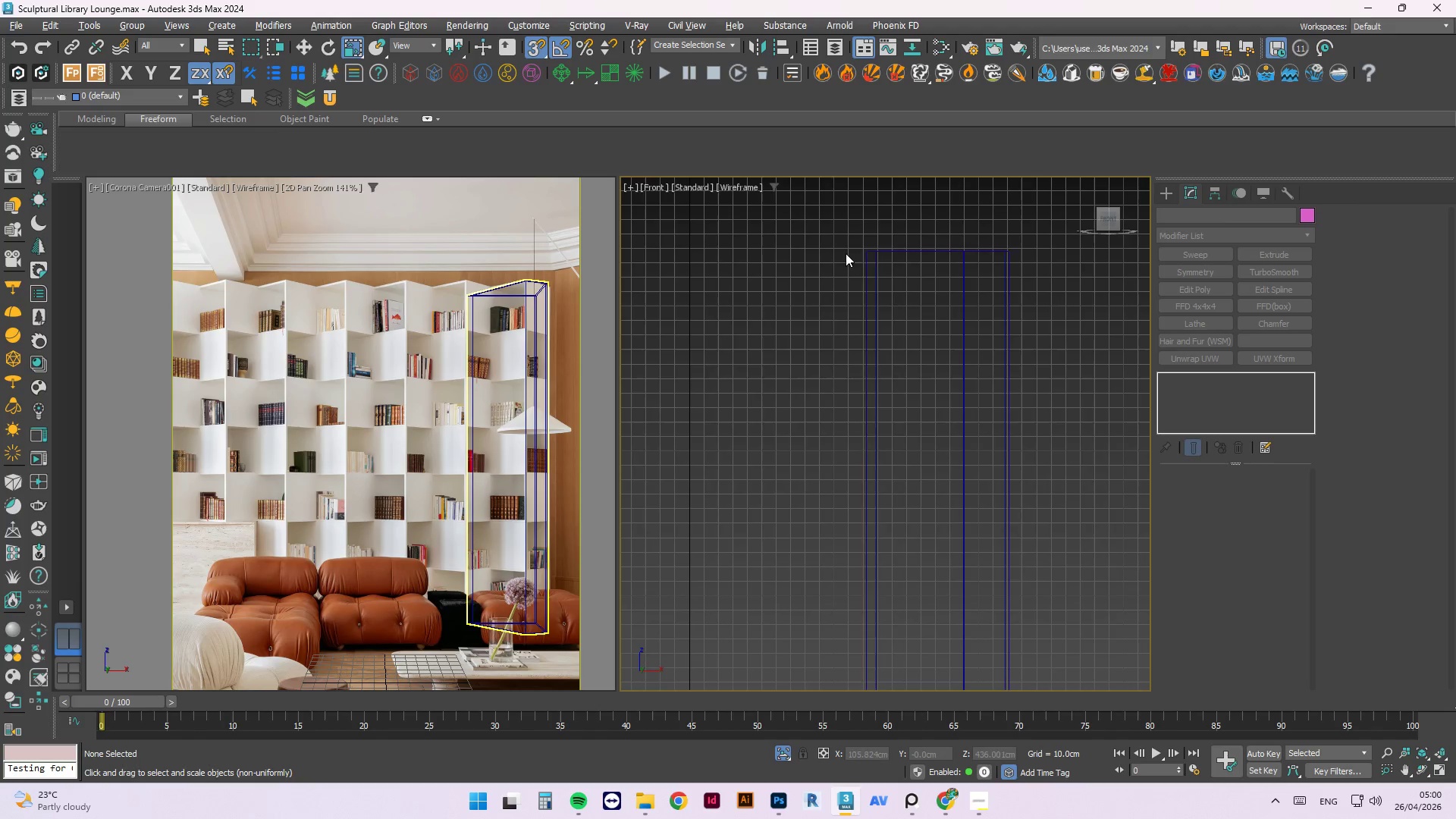 
scroll: coordinate [911, 249], scroll_direction: up, amount: 1.0
 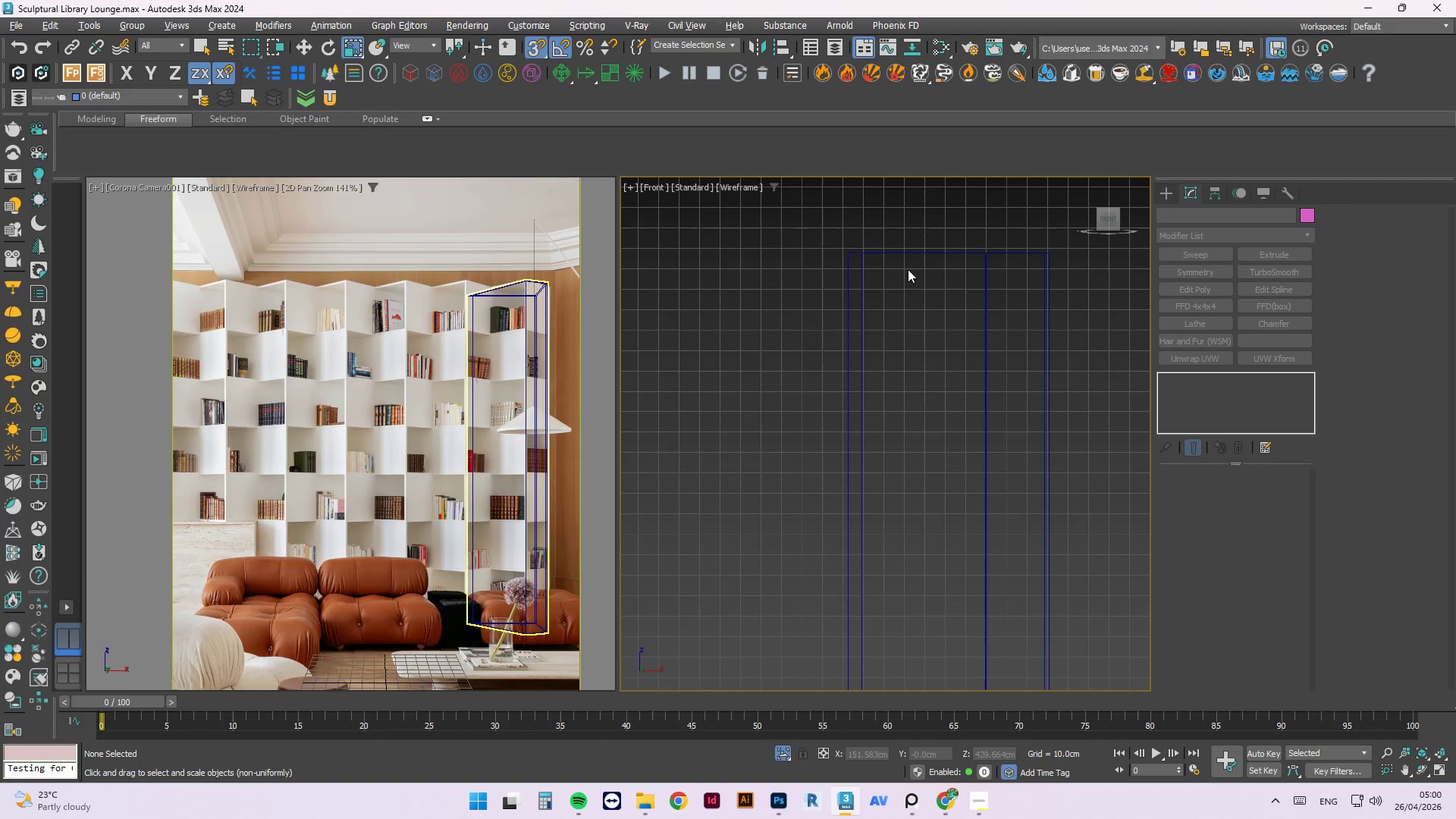 
key(G)
 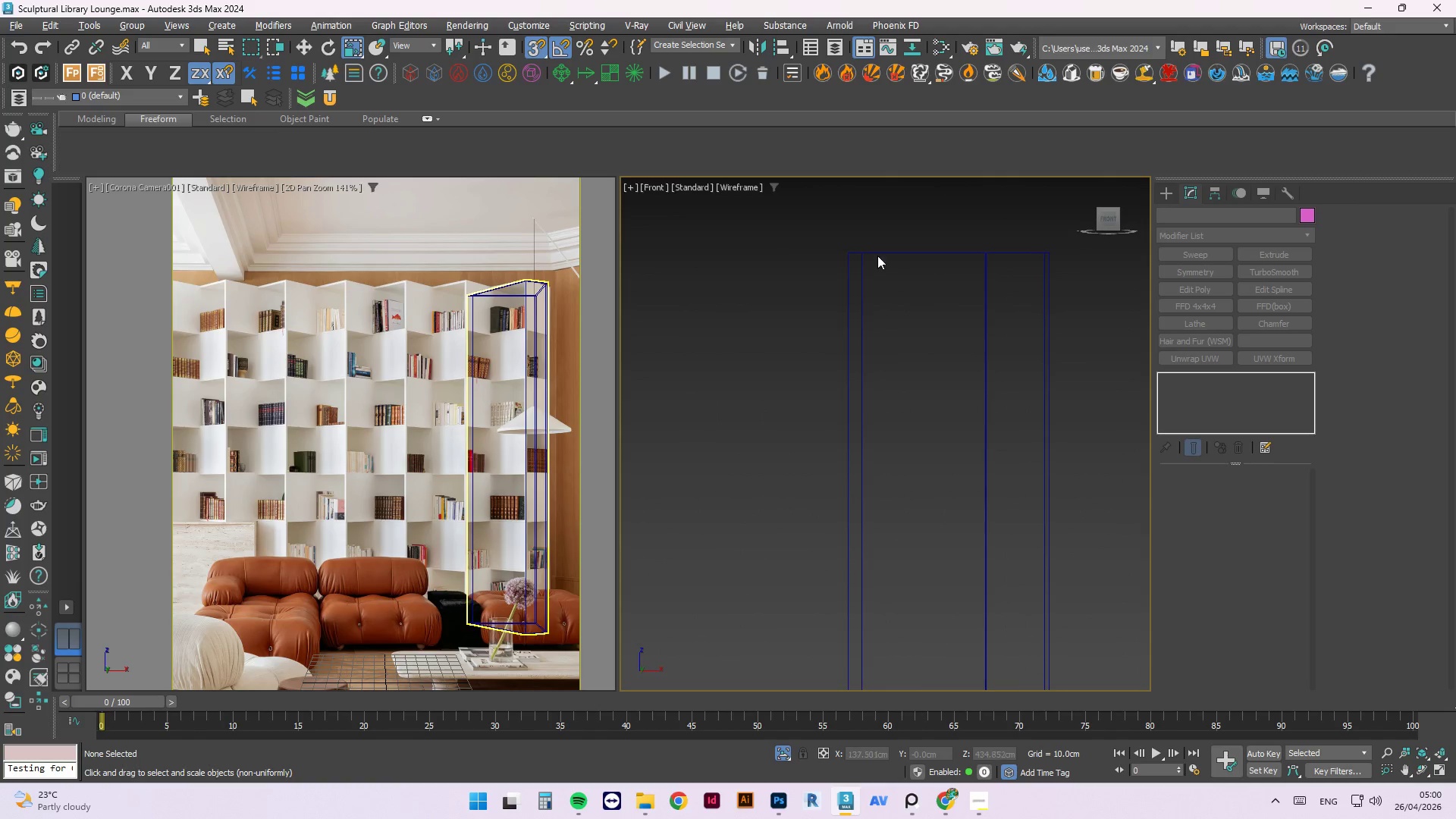 
scroll: coordinate [868, 254], scroll_direction: up, amount: 2.0
 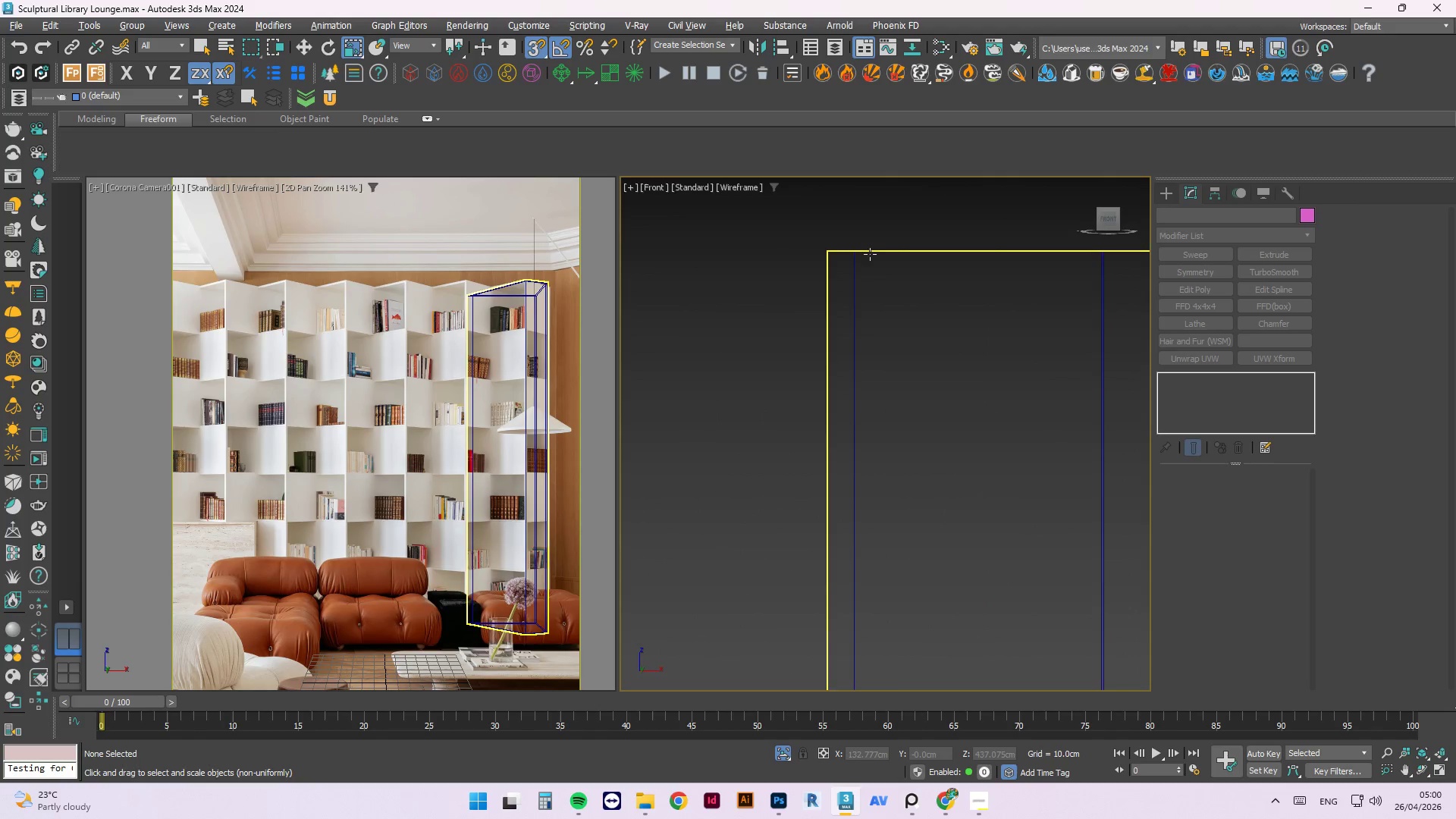 
key(T)
 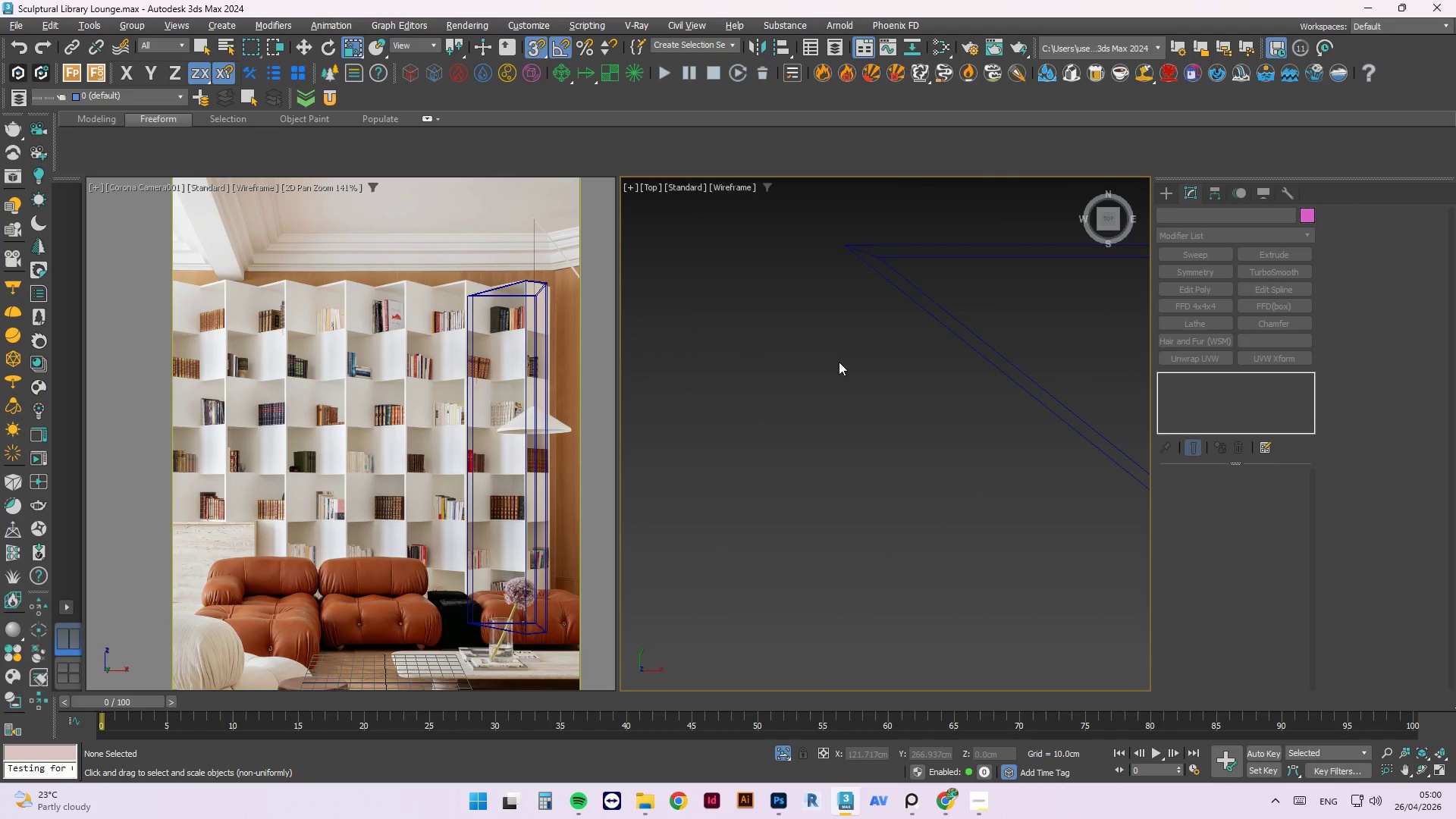 
scroll: coordinate [861, 314], scroll_direction: up, amount: 2.0
 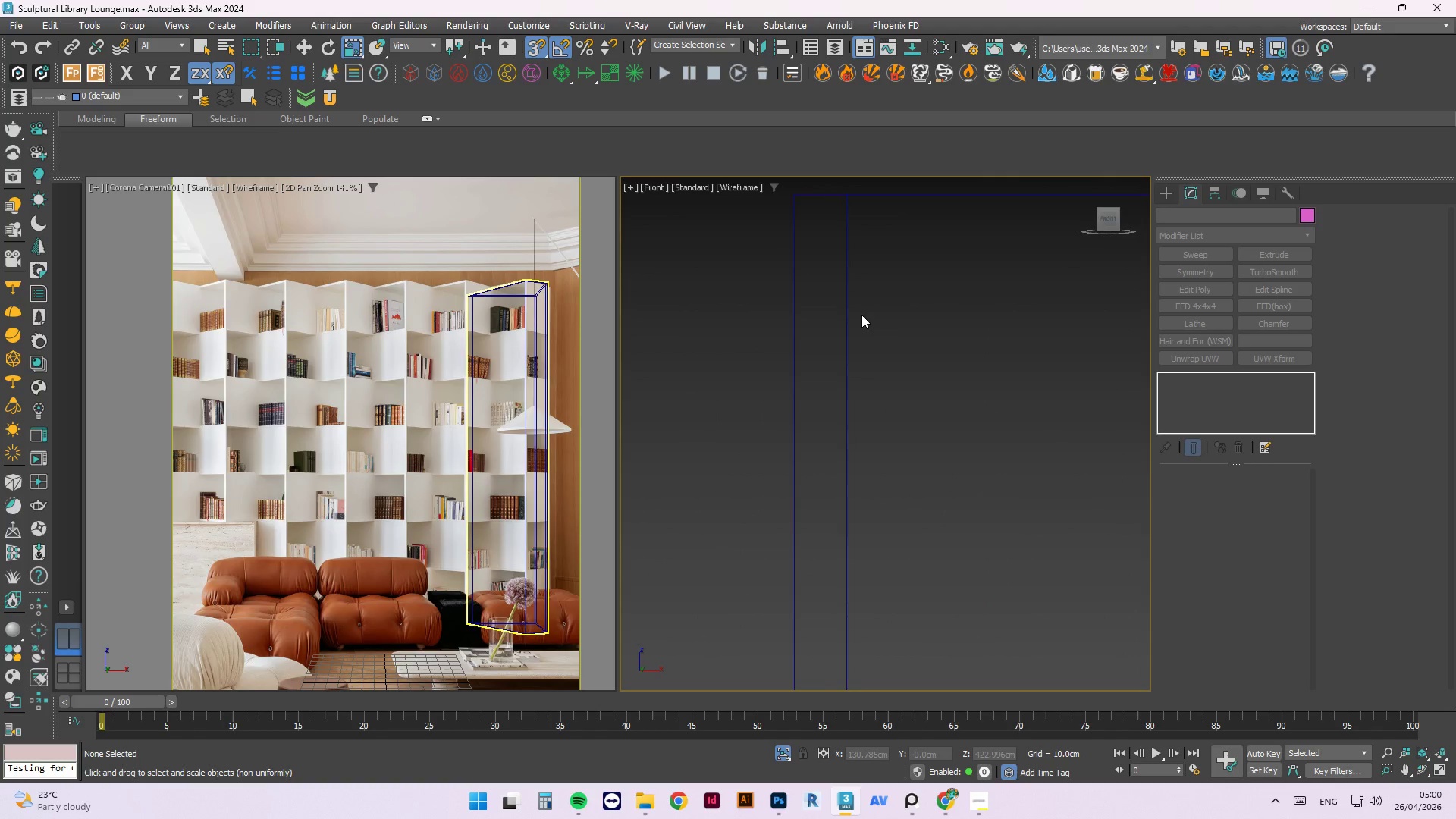 
scroll: coordinate [899, 284], scroll_direction: none, amount: 0.0
 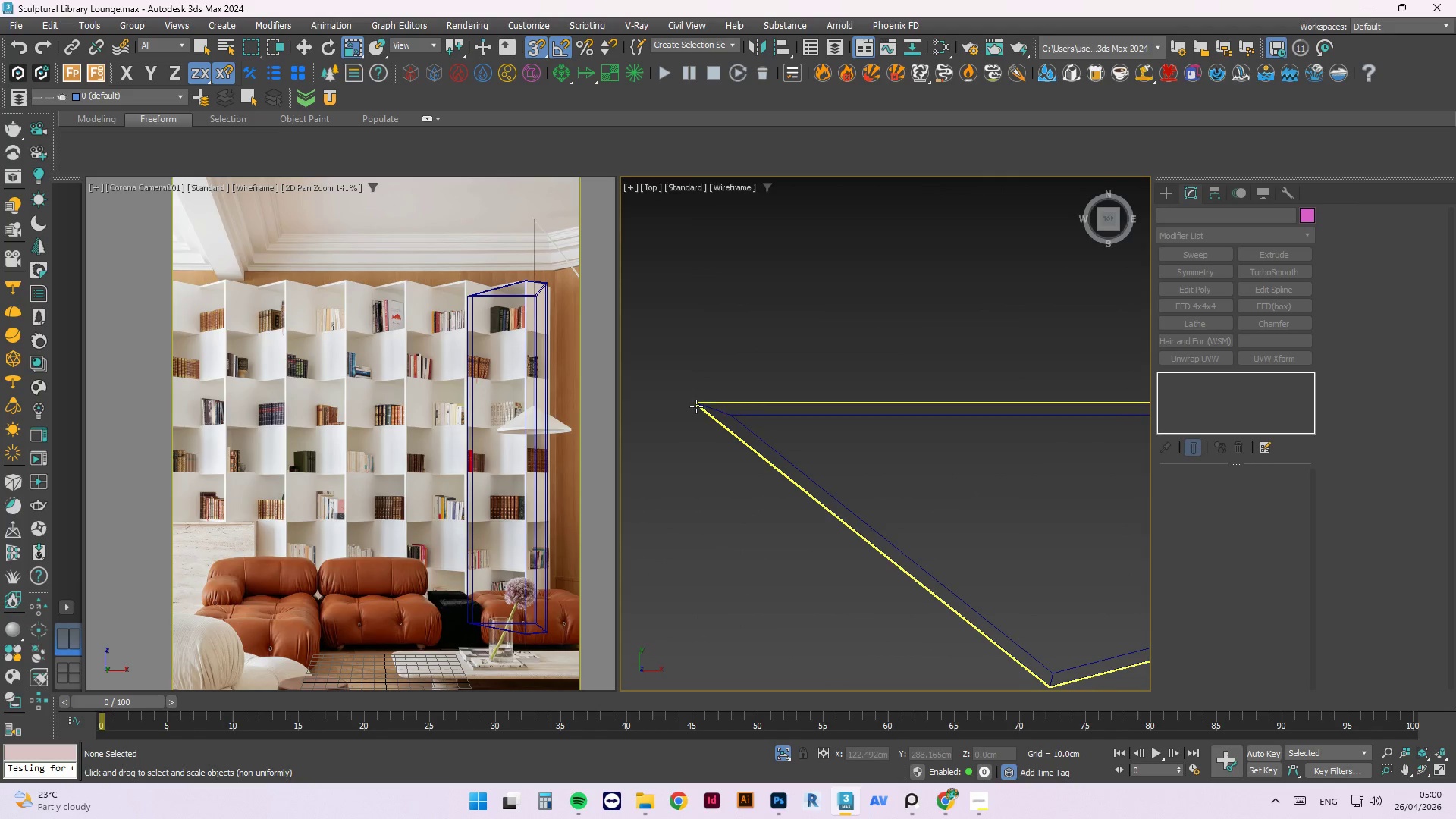 
scroll: coordinate [703, 410], scroll_direction: up, amount: 3.0
 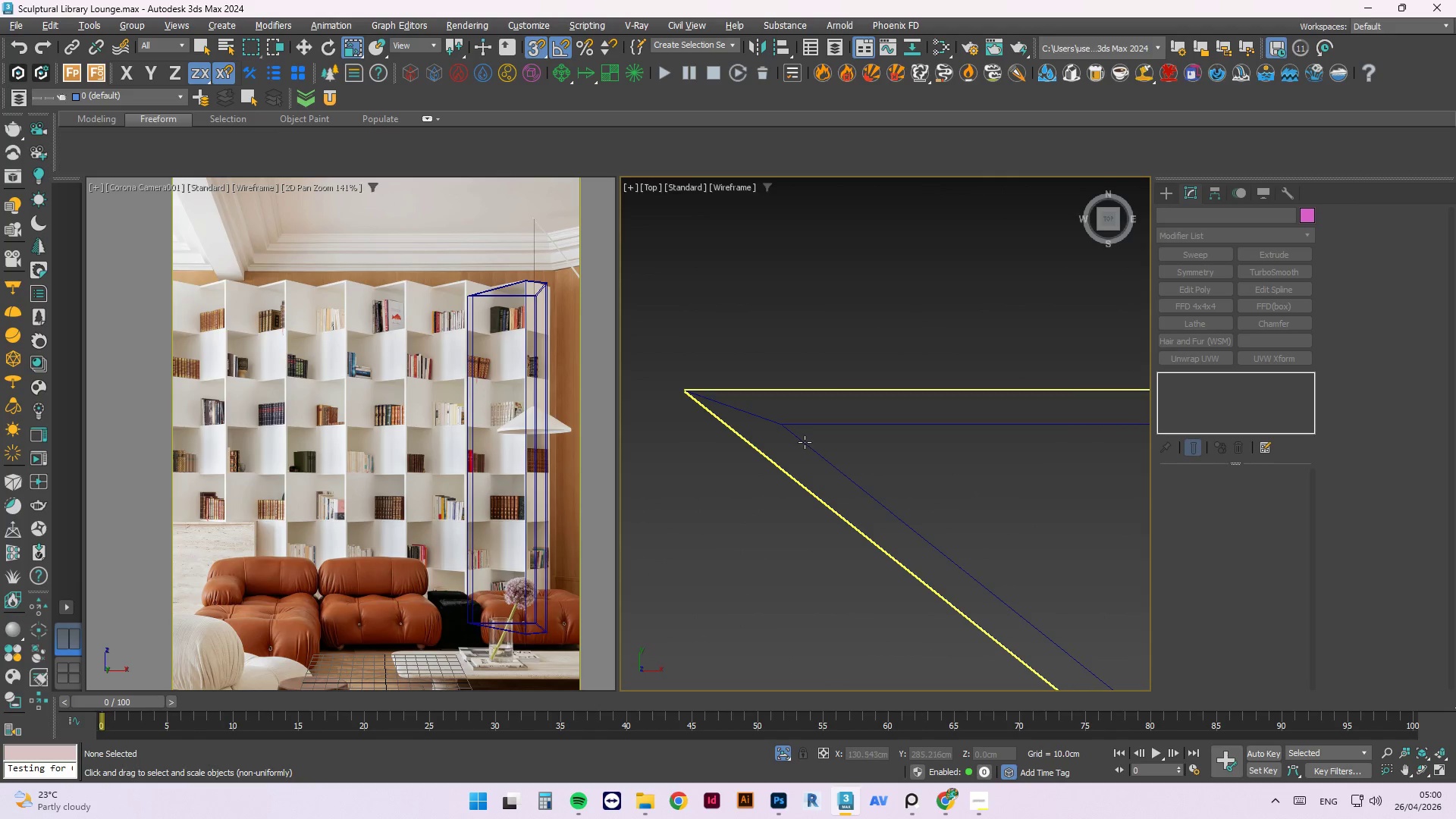 
left_click([805, 442])
 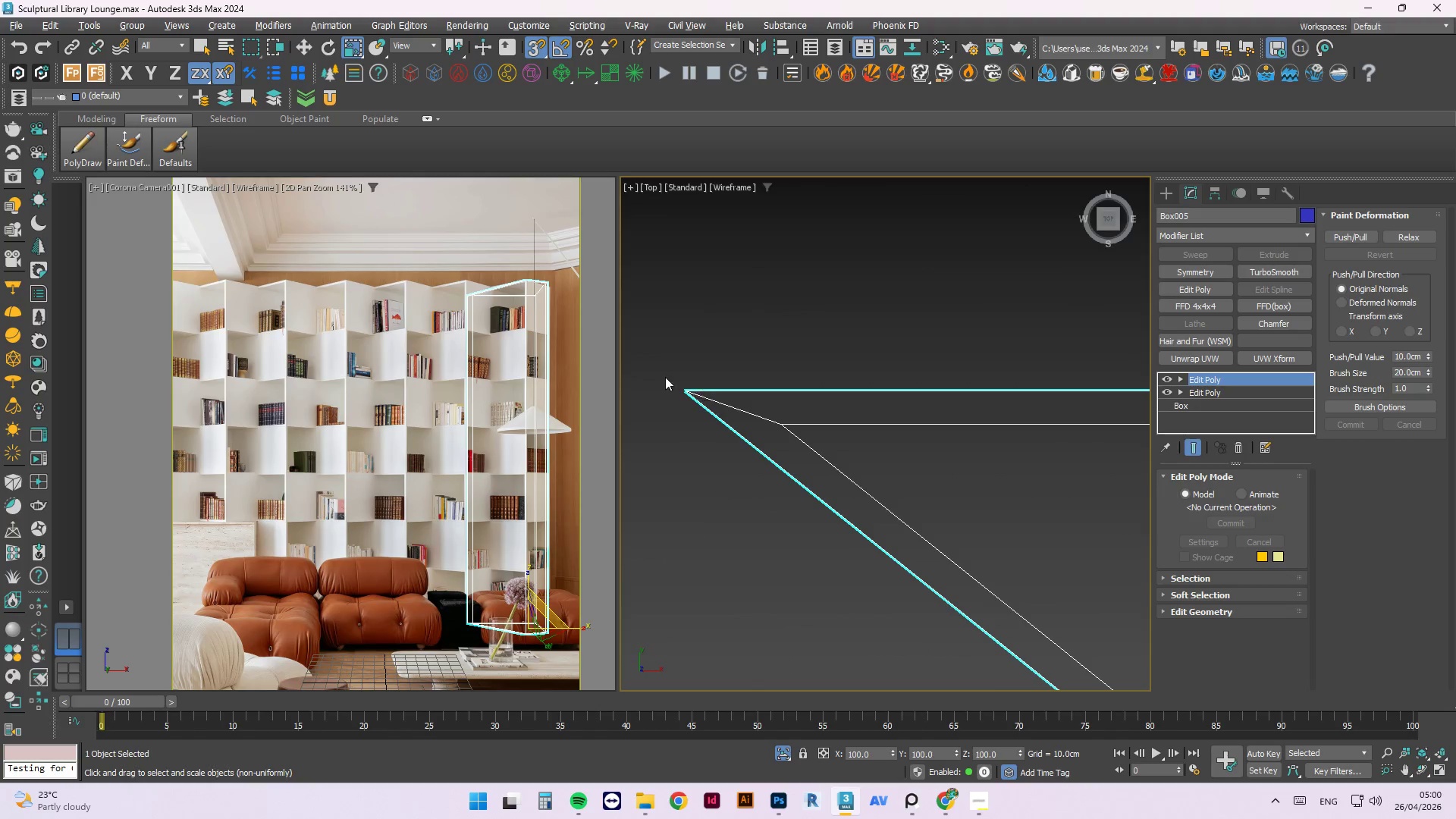 
hold_key(key=AltLeft, duration=2.64)
 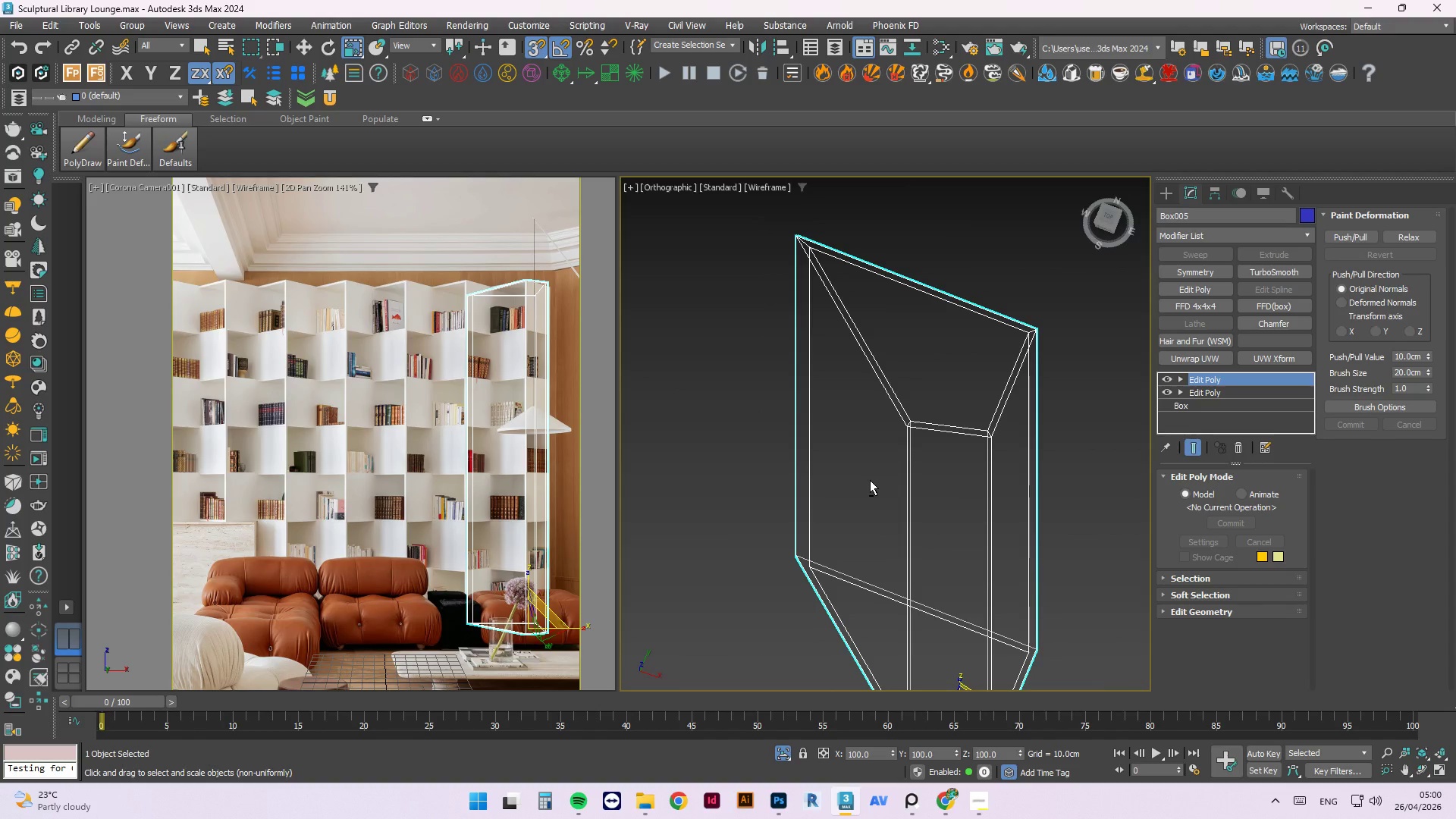 
scroll: coordinate [852, 492], scroll_direction: down, amount: 5.0
 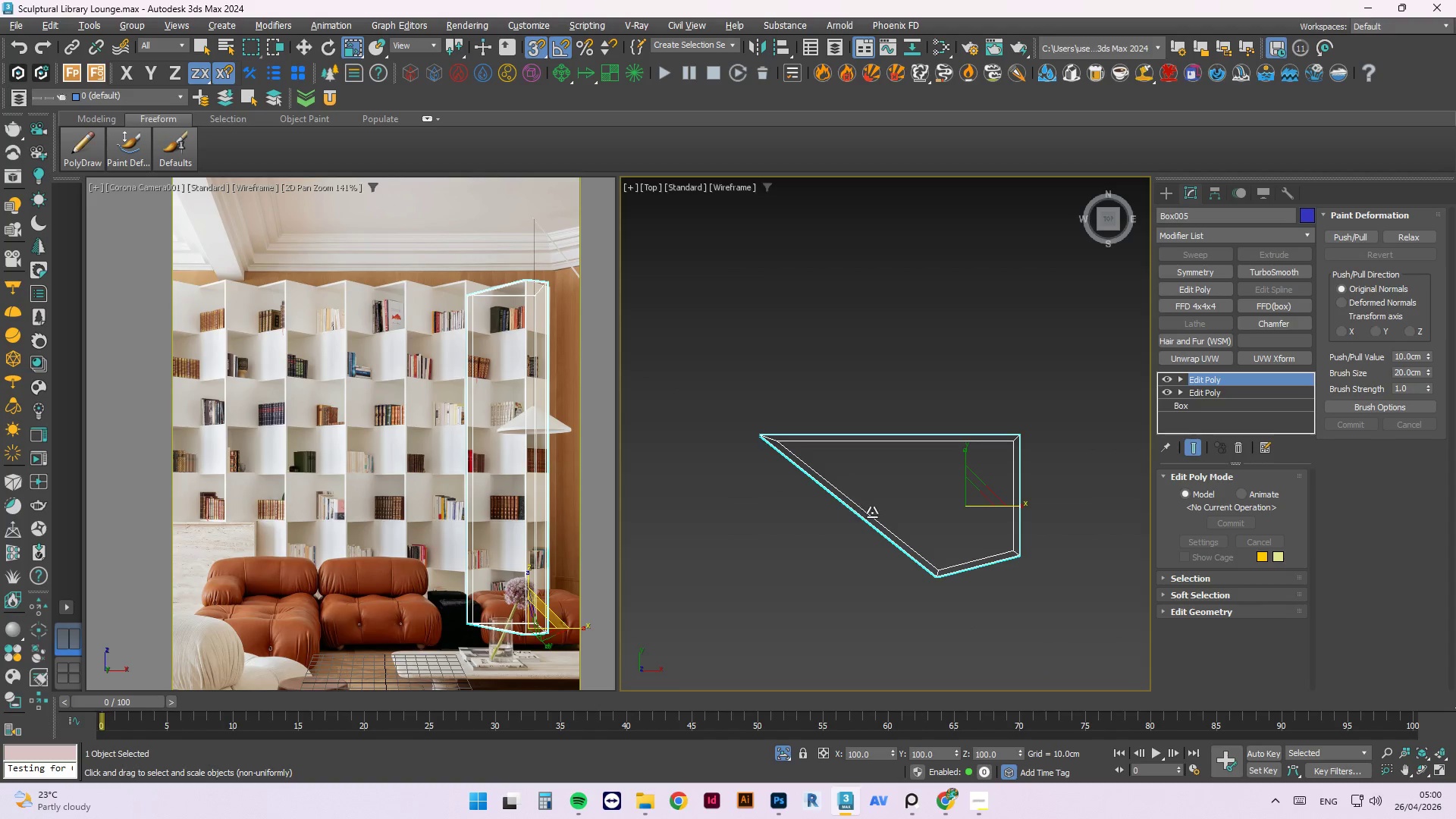 
key(T)
 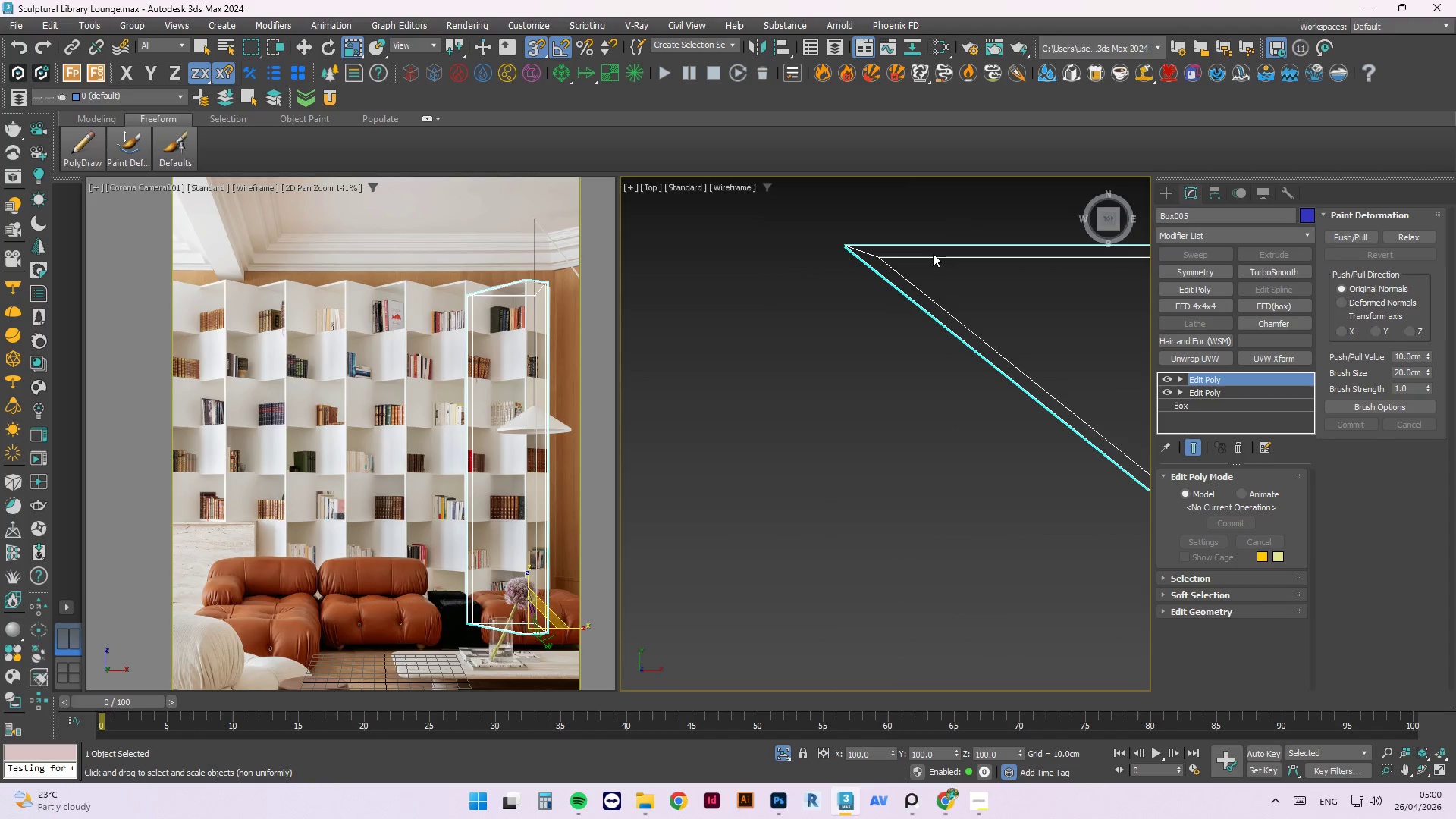 
scroll: coordinate [908, 276], scroll_direction: up, amount: 2.0
 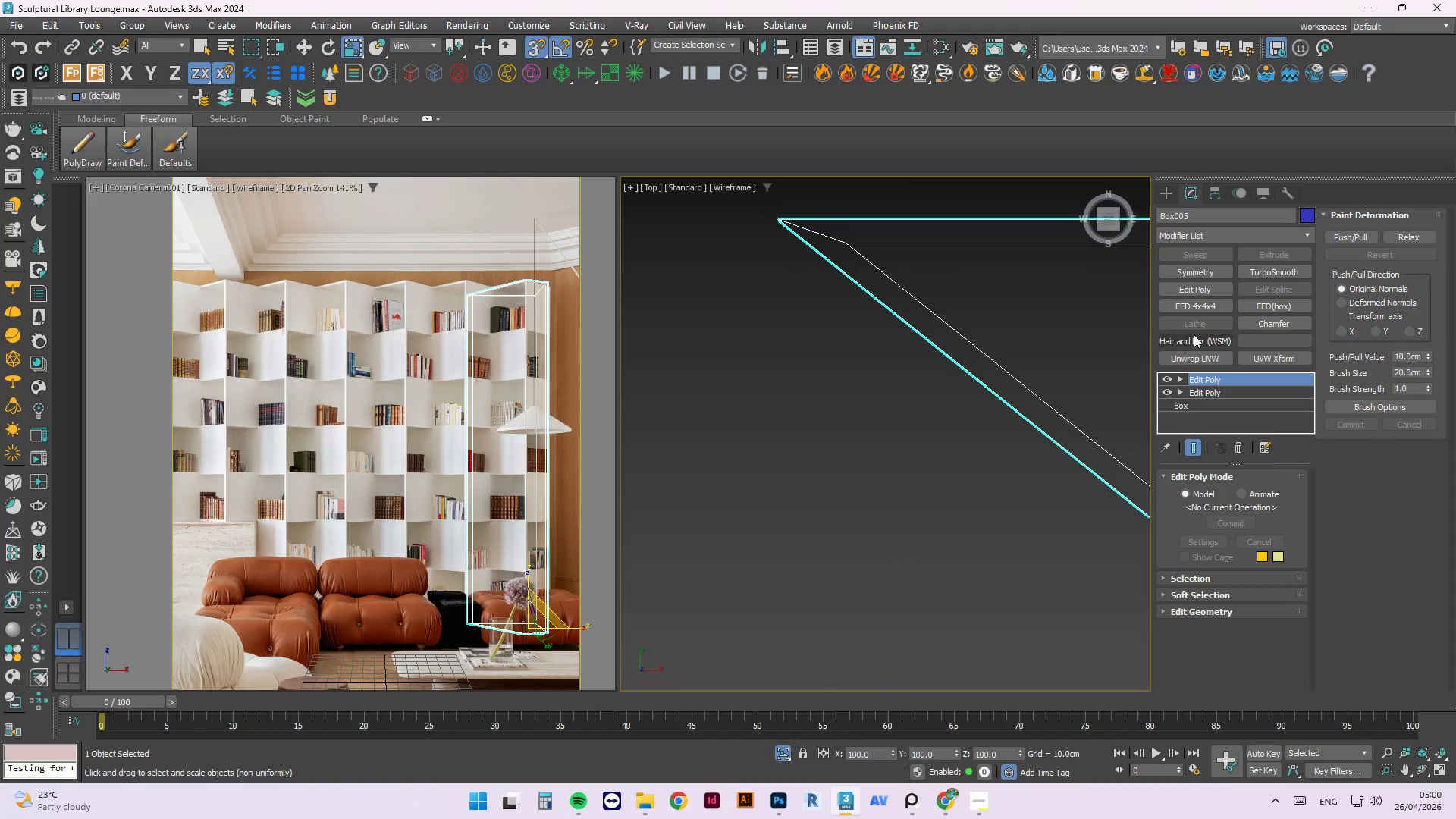 
left_click([1184, 287])
 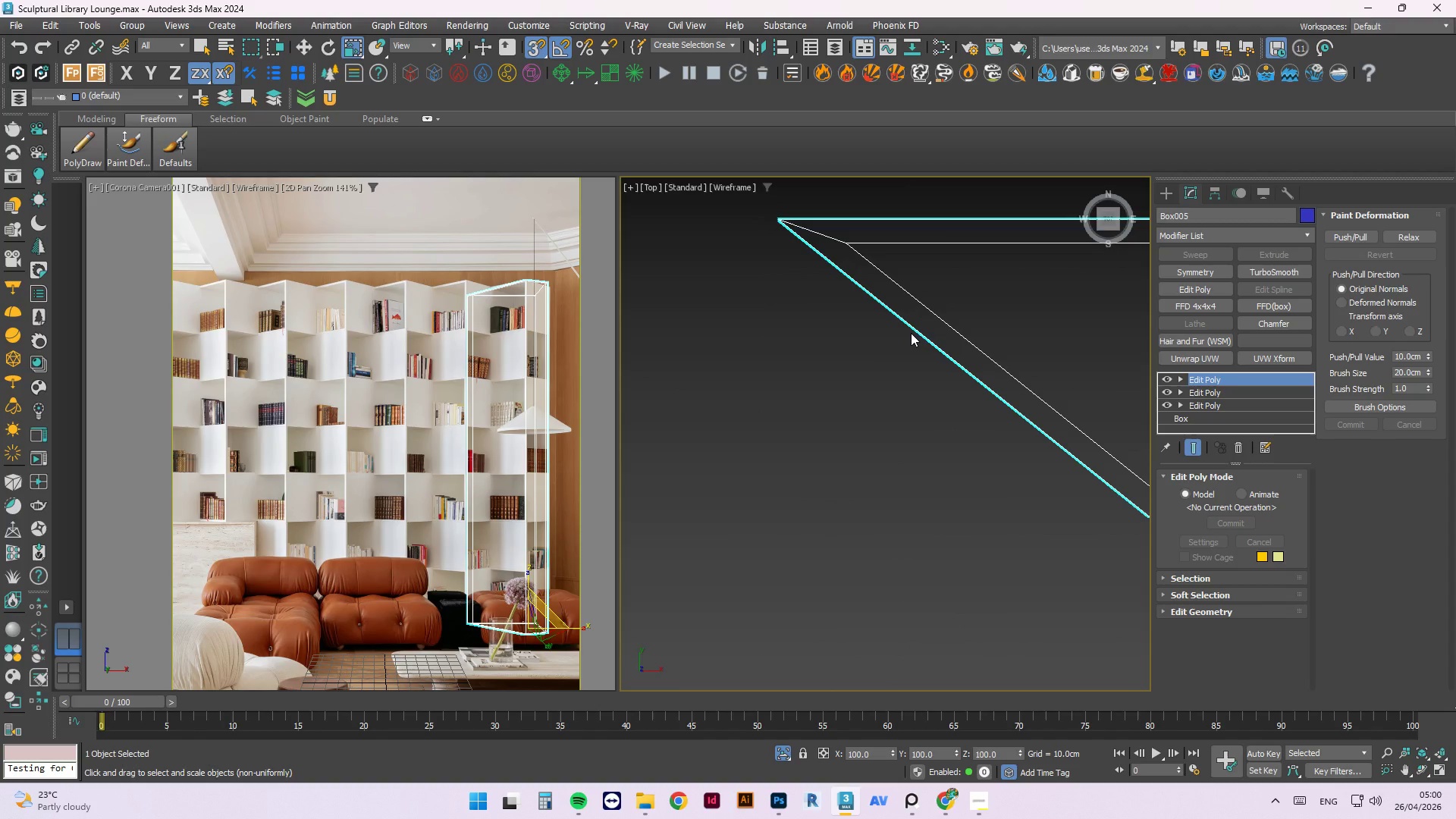 
key(4)
 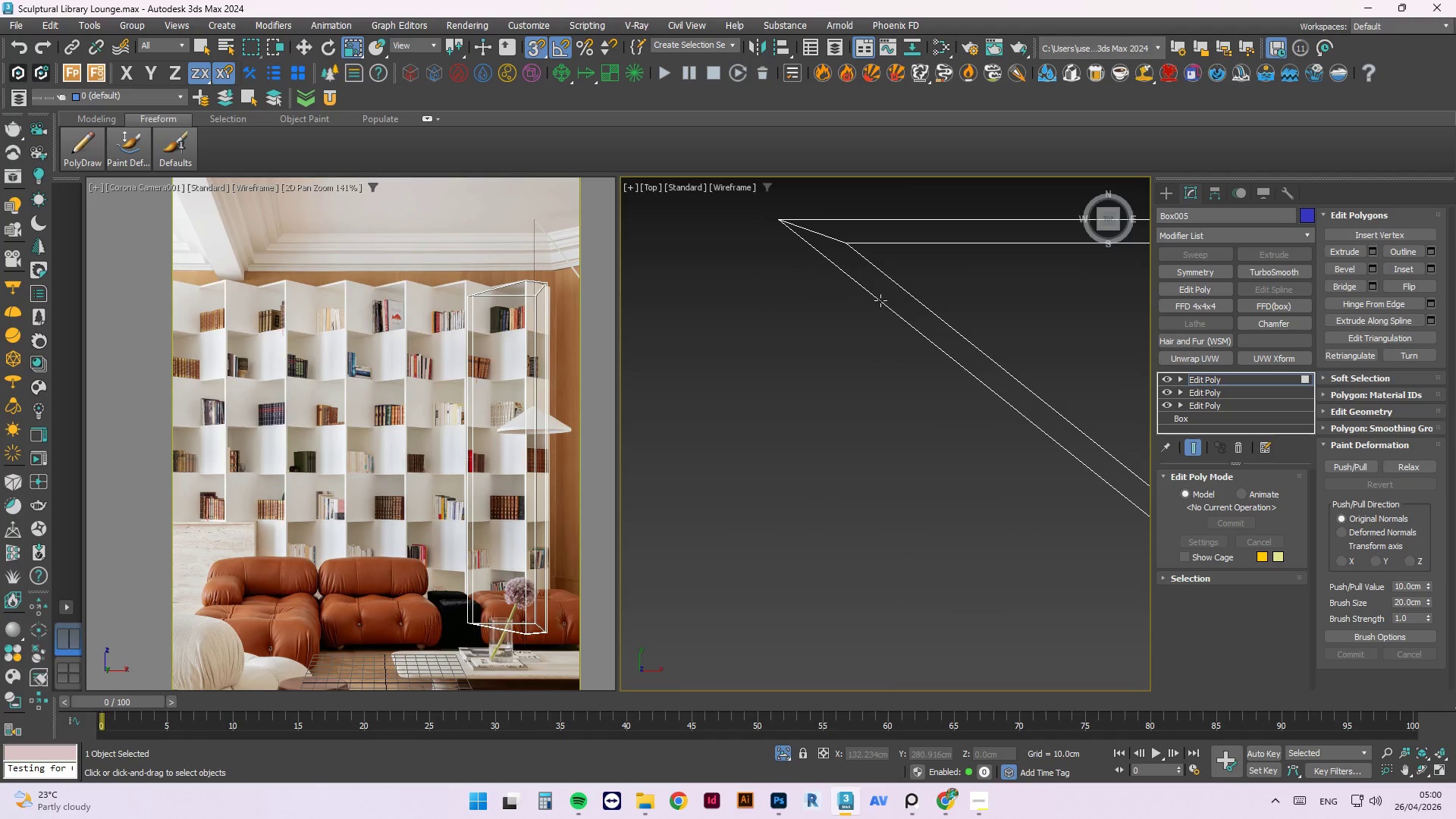 
left_click([883, 293])
 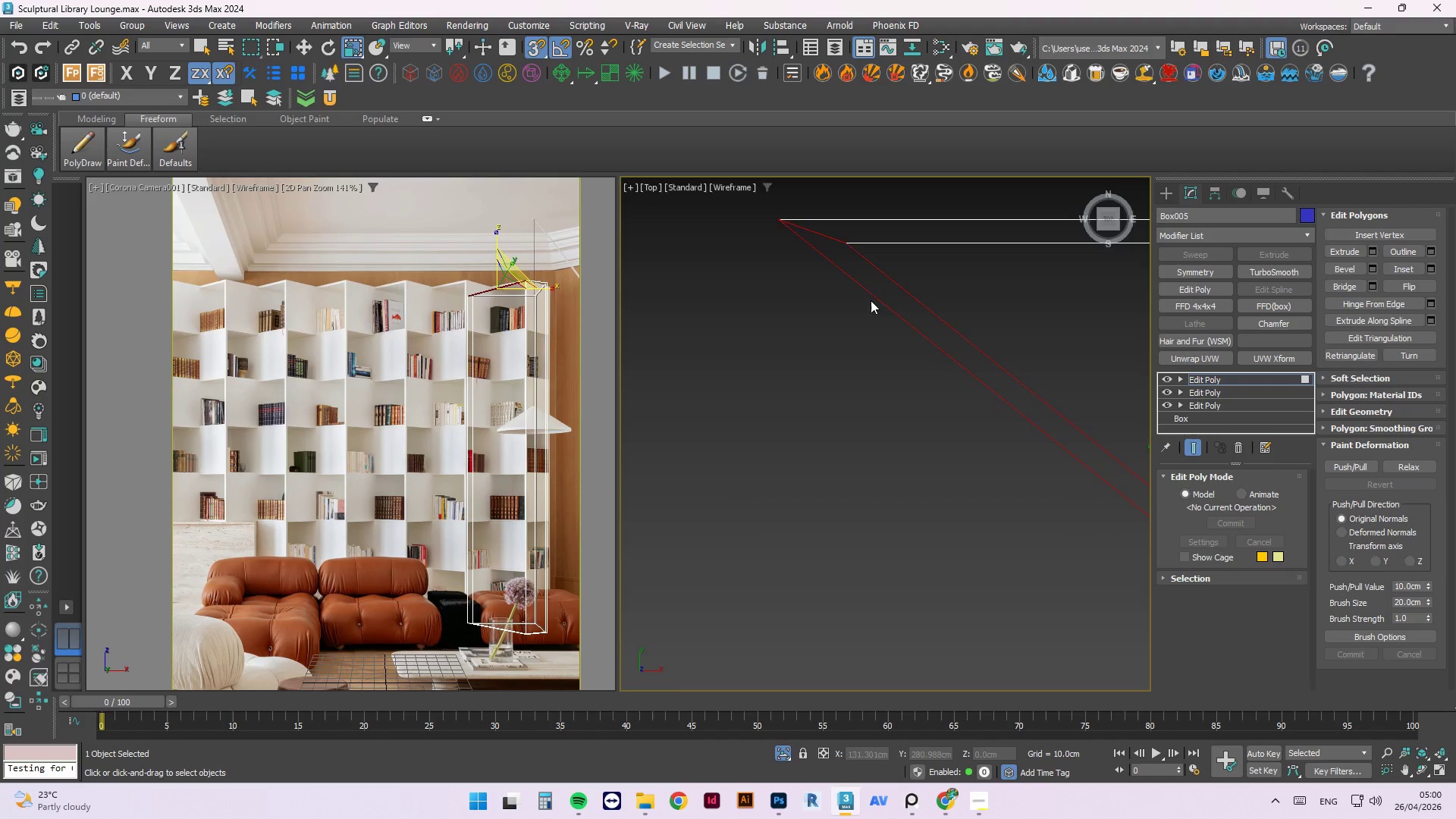 
hold_key(key=AltLeft, duration=0.75)
 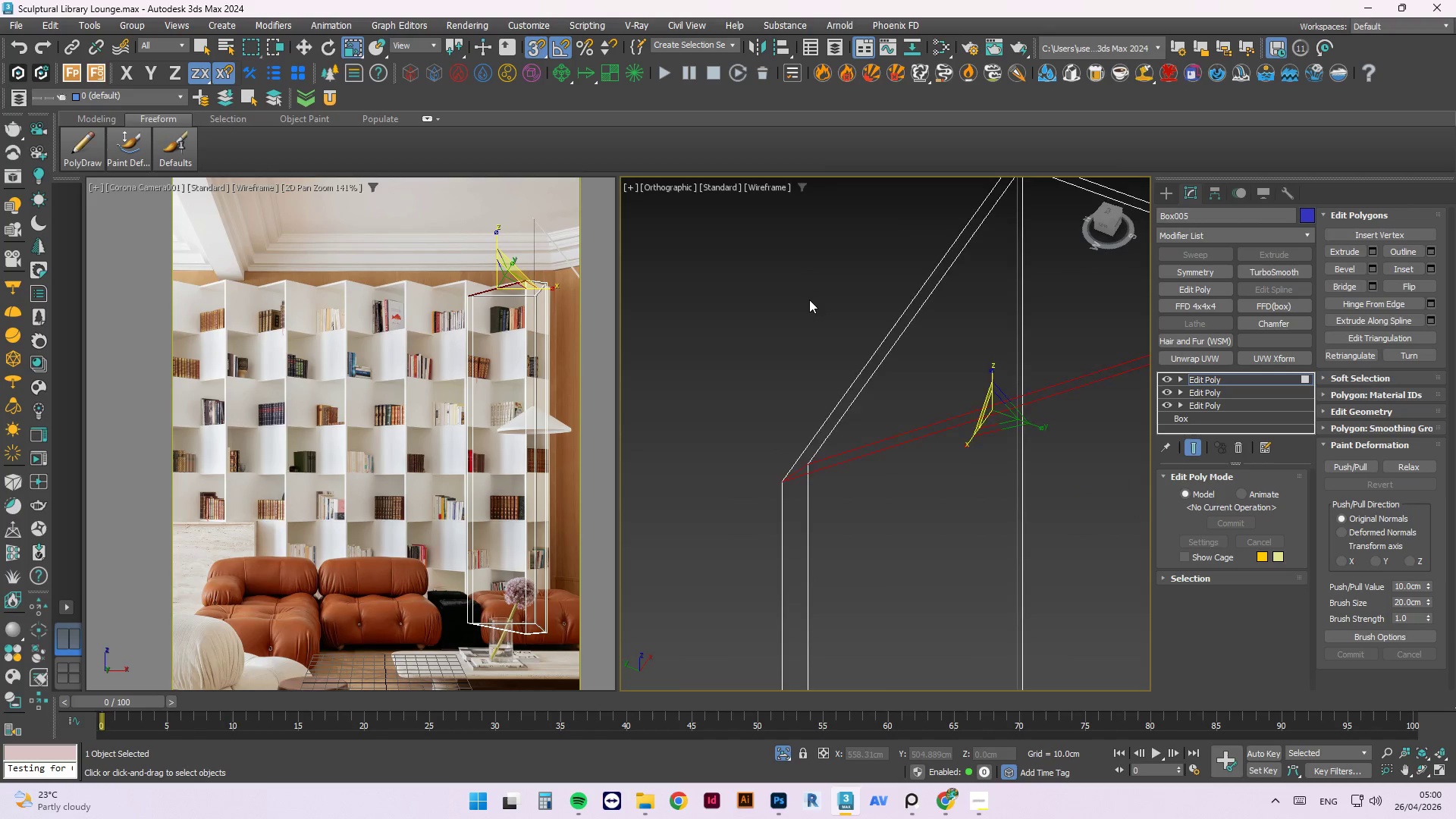 
scroll: coordinate [809, 300], scroll_direction: down, amount: 7.0
 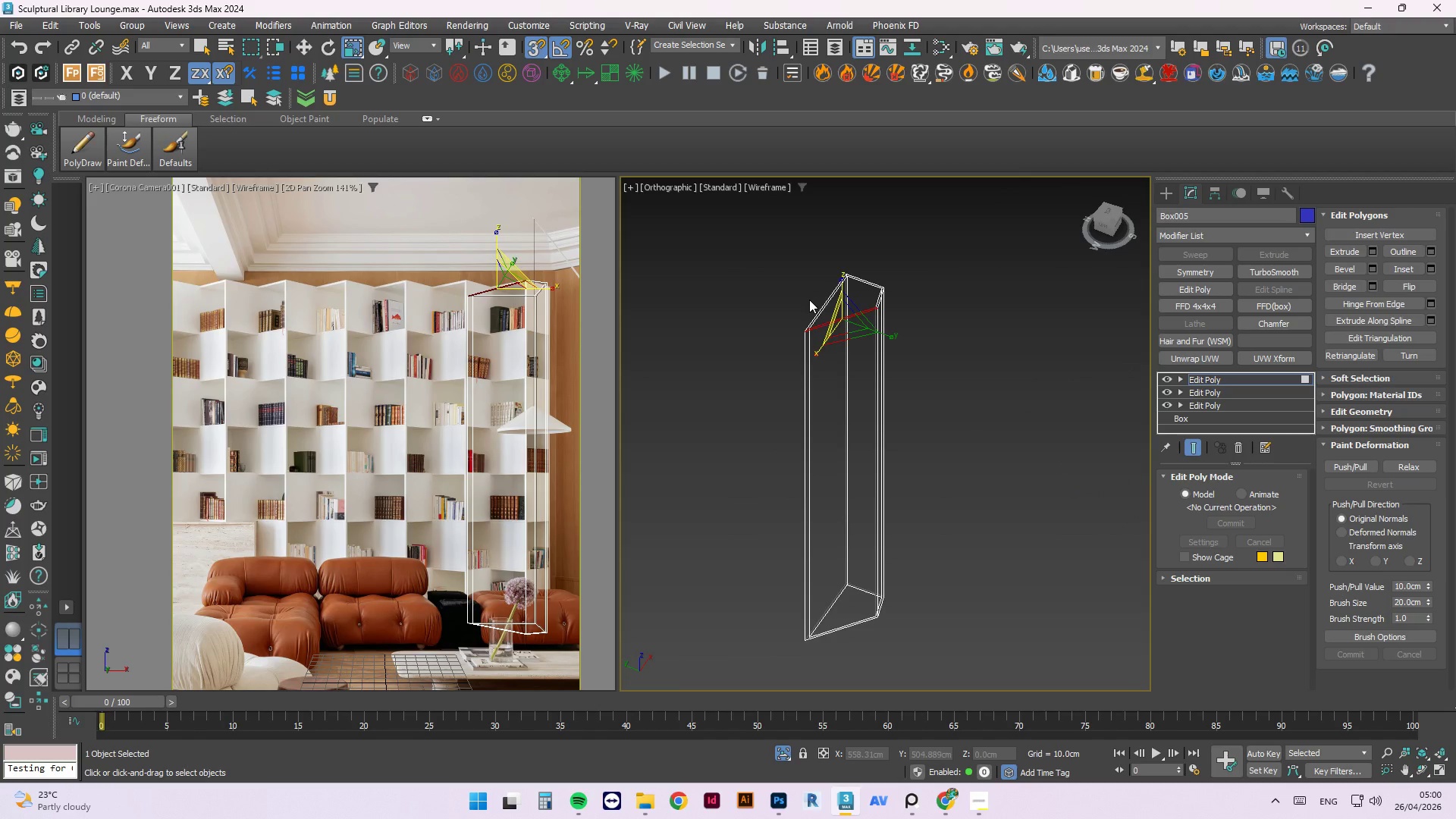 
key(W)
 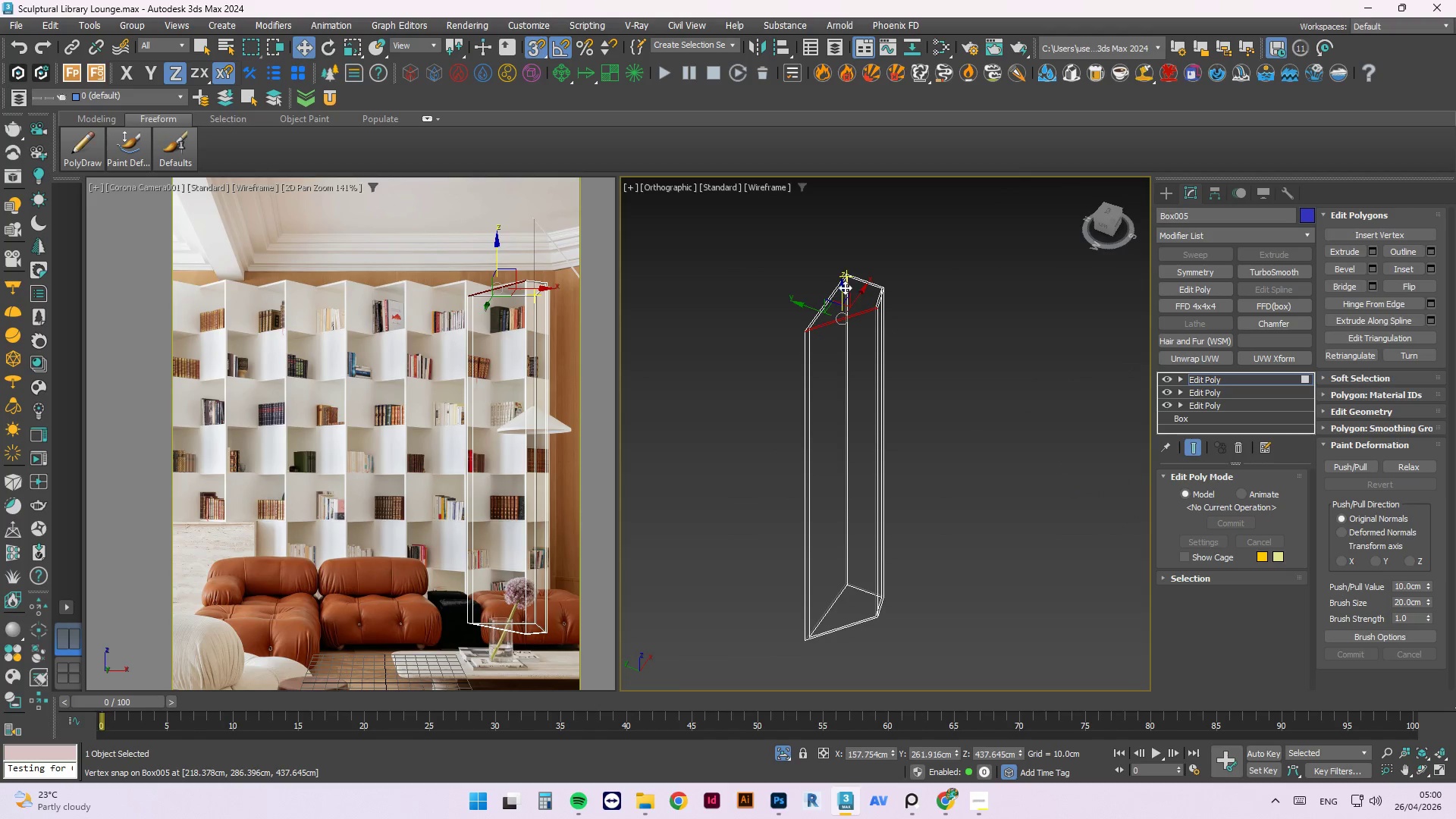 
hold_key(key=ShiftLeft, duration=3.58)
left_click_drag(start_coordinate=[842, 288], to_coordinate=[939, 626])
 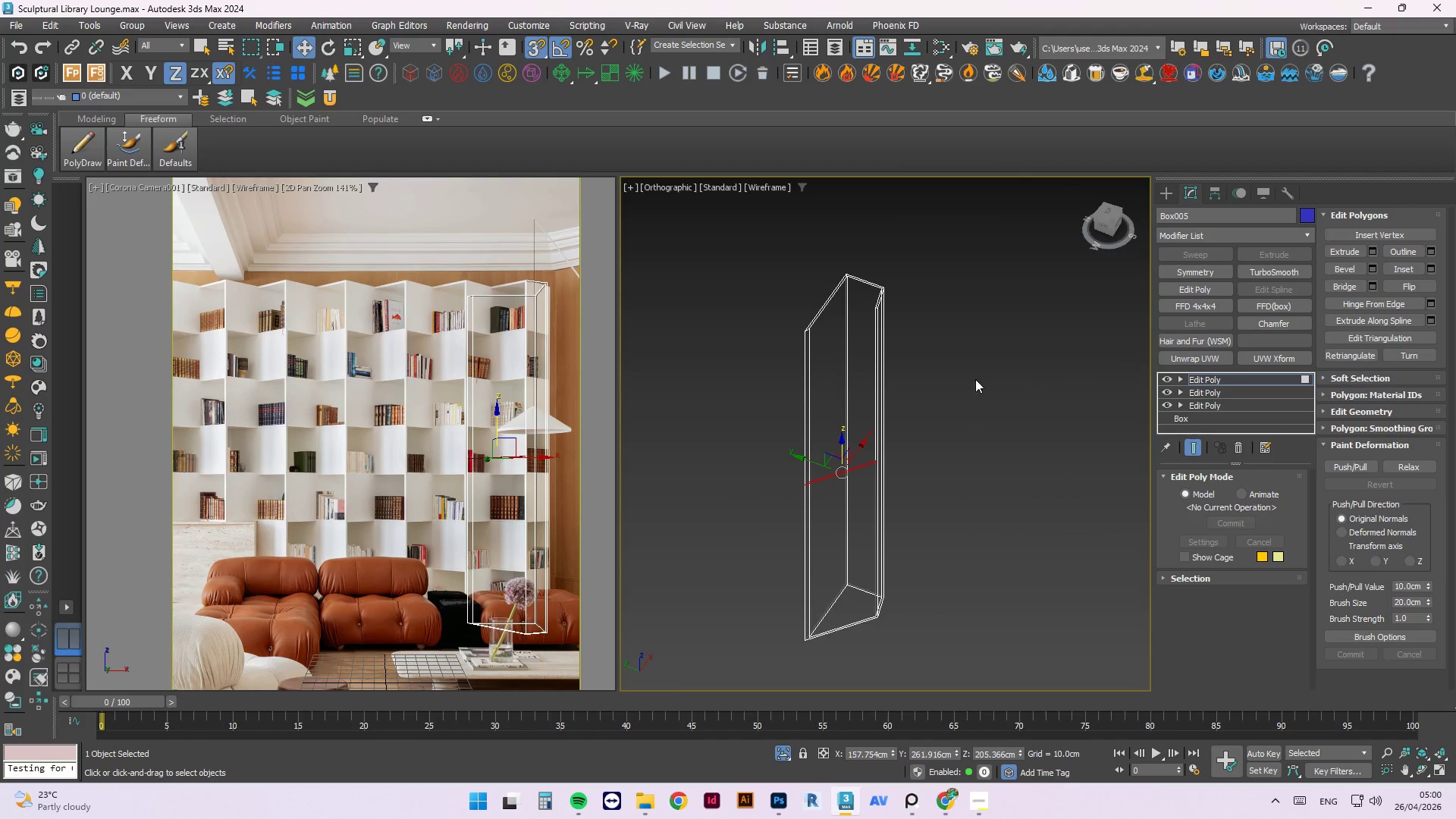 
scroll: coordinate [917, 430], scroll_direction: down, amount: 1.0
 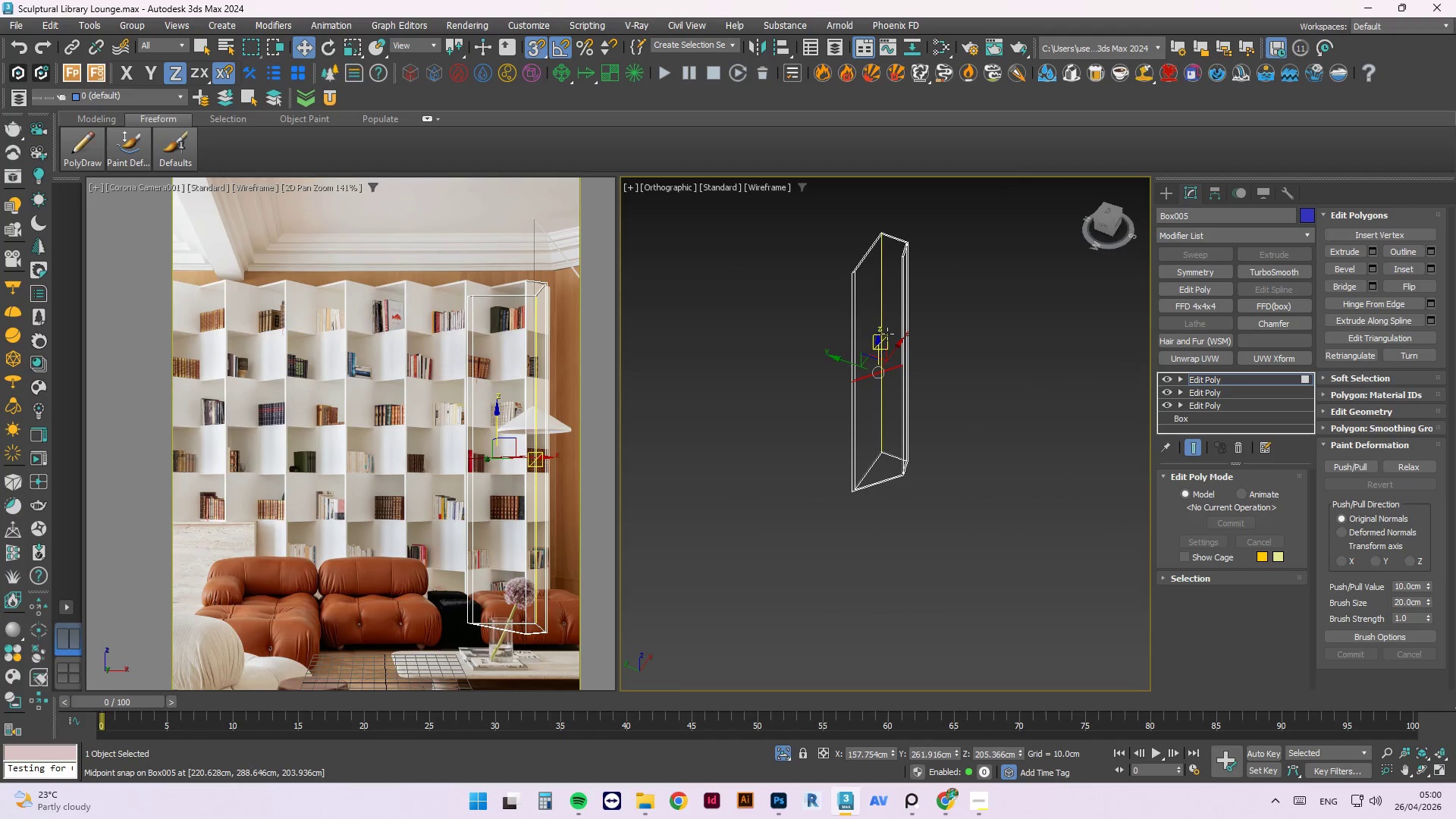 
hold_key(key=ShiftLeft, duration=0.5)
scroll: coordinate [878, 344], scroll_direction: up, amount: 2.0
 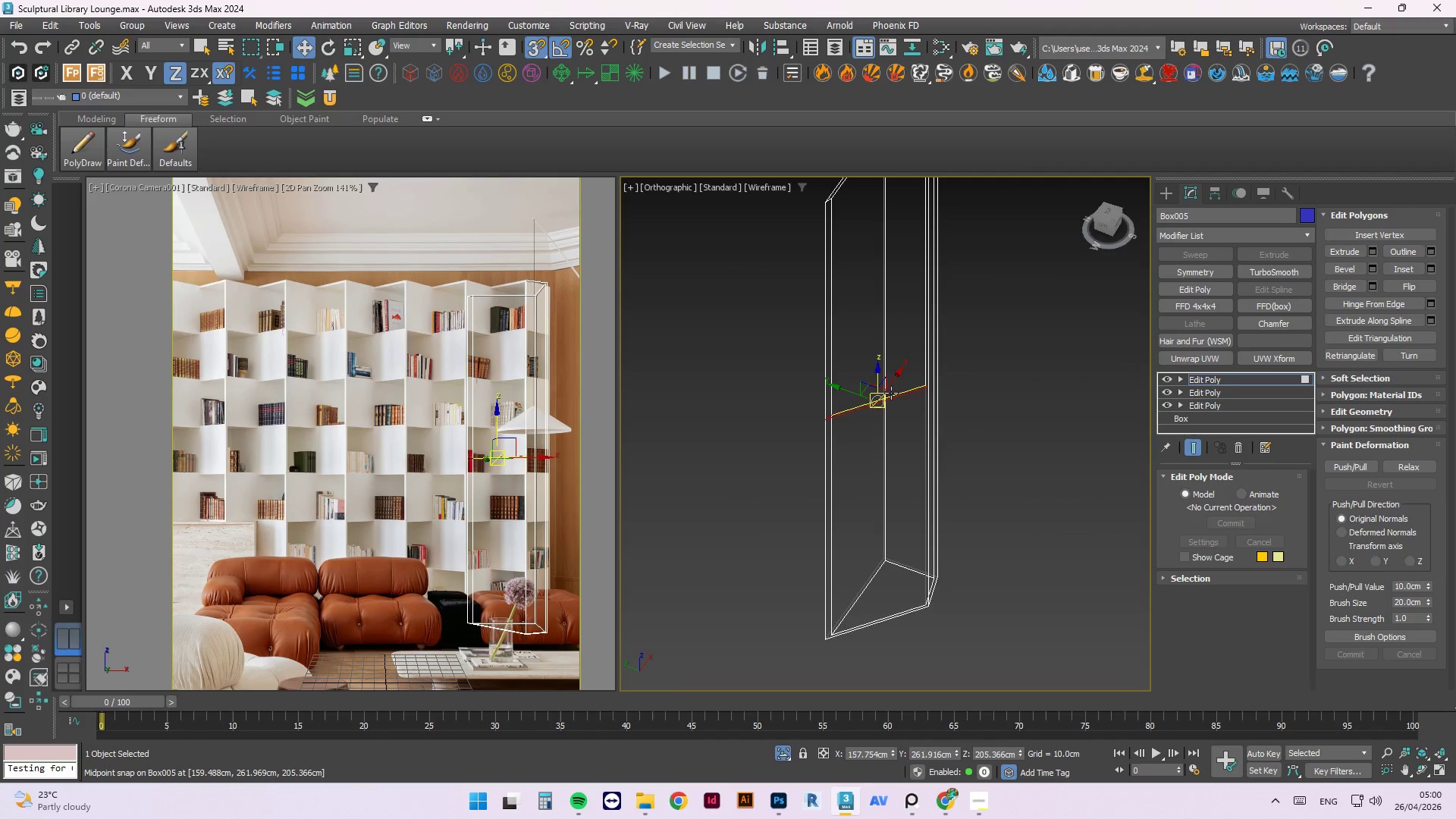 
hold_key(key=ShiftLeft, duration=2.33)
left_click_drag(start_coordinate=[878, 376], to_coordinate=[943, 794])
 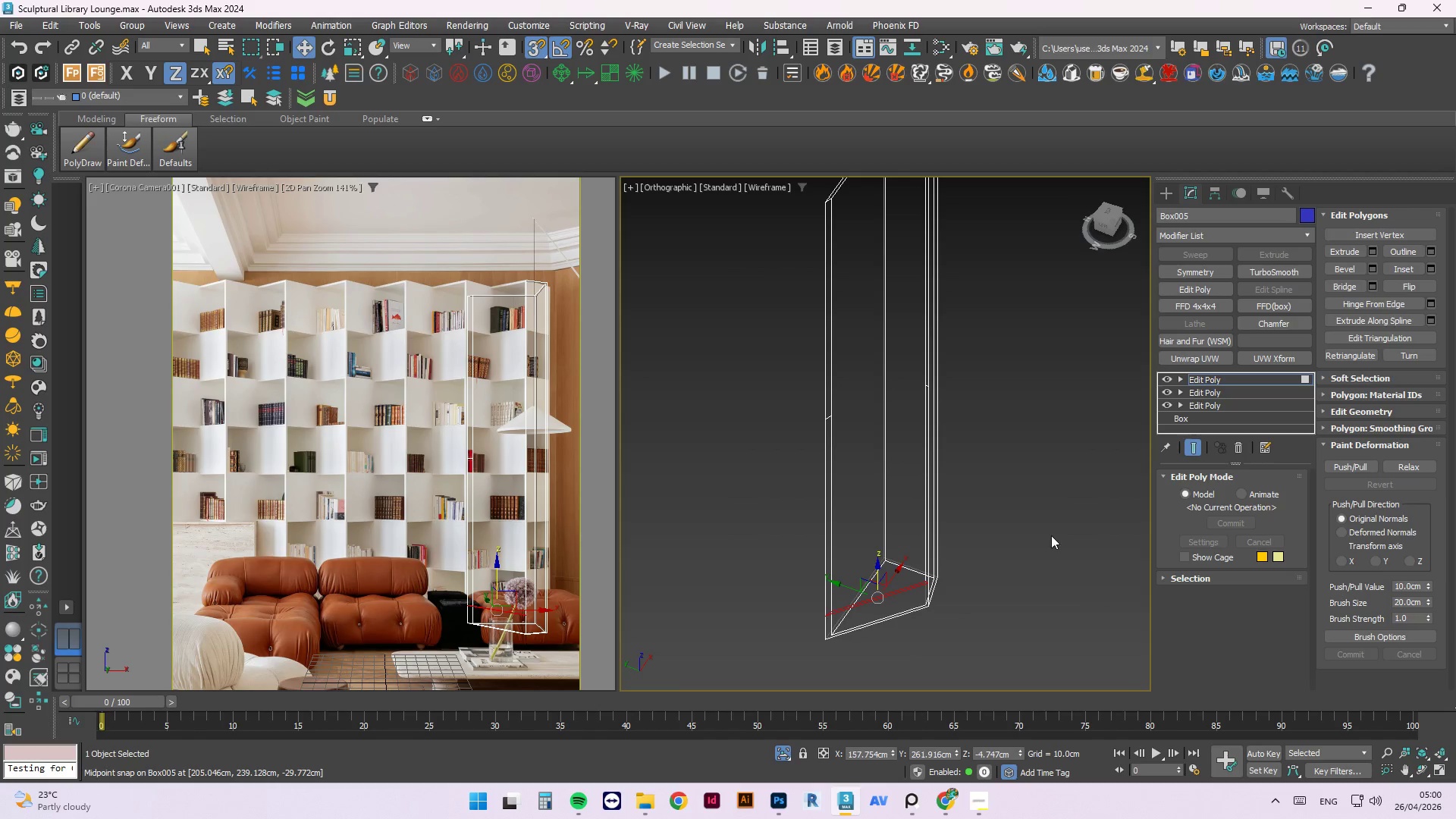 
scroll: coordinate [880, 517], scroll_direction: none, amount: 0.0
 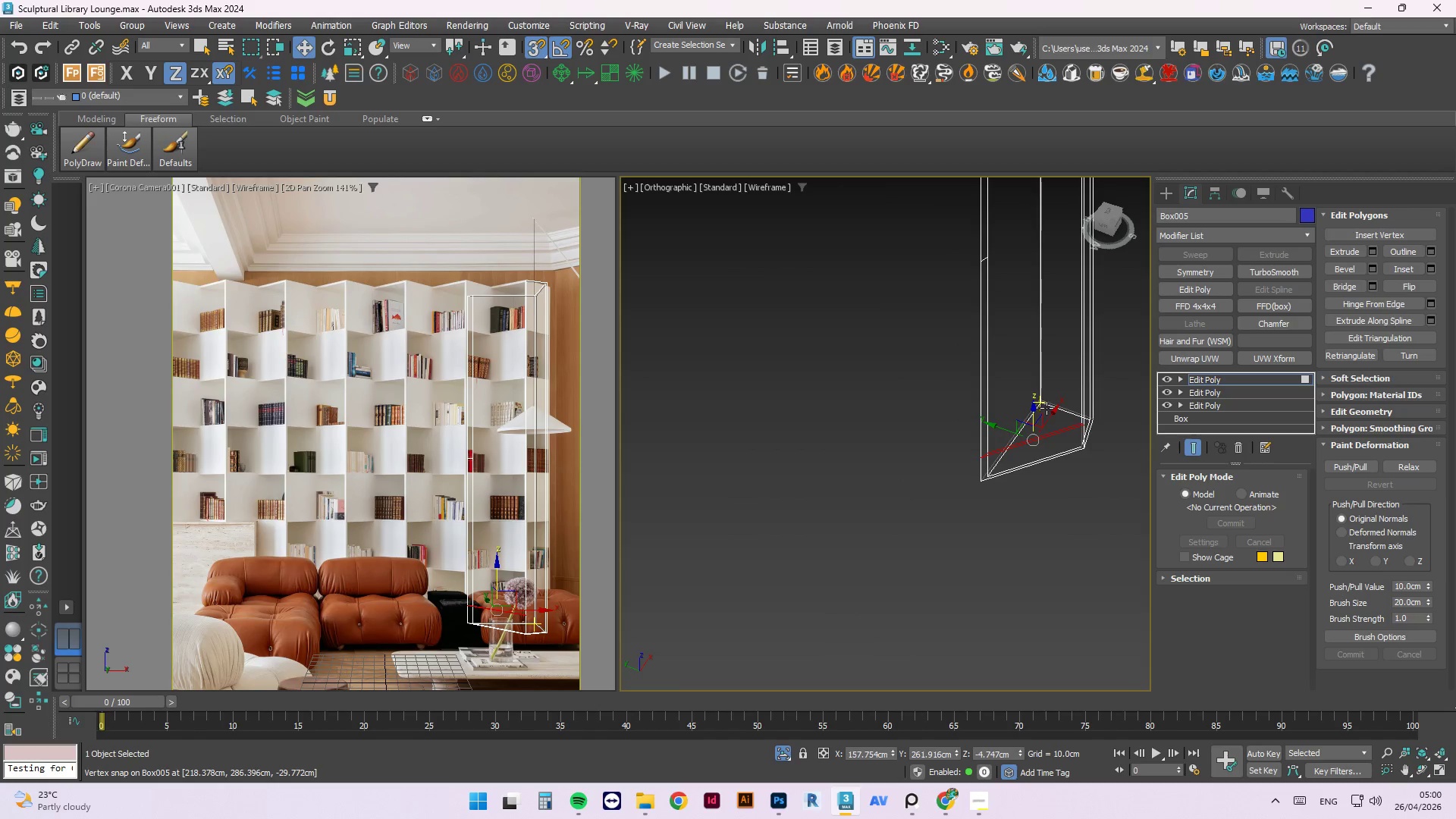 
hold_key(key=ShiftLeft, duration=1.81)
left_click_drag(start_coordinate=[1032, 409], to_coordinate=[1047, 548])
 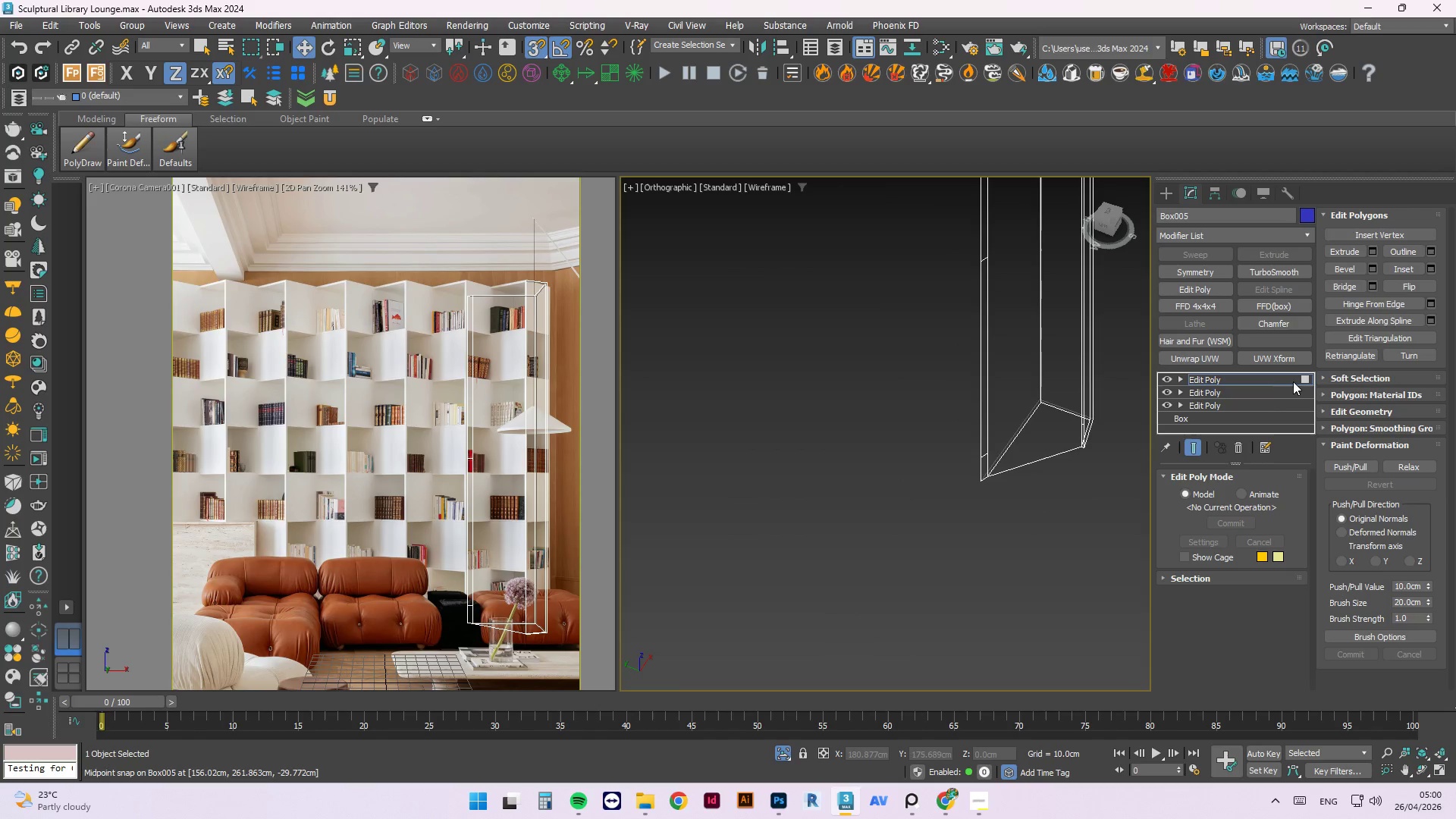 
left_click([1304, 380])
 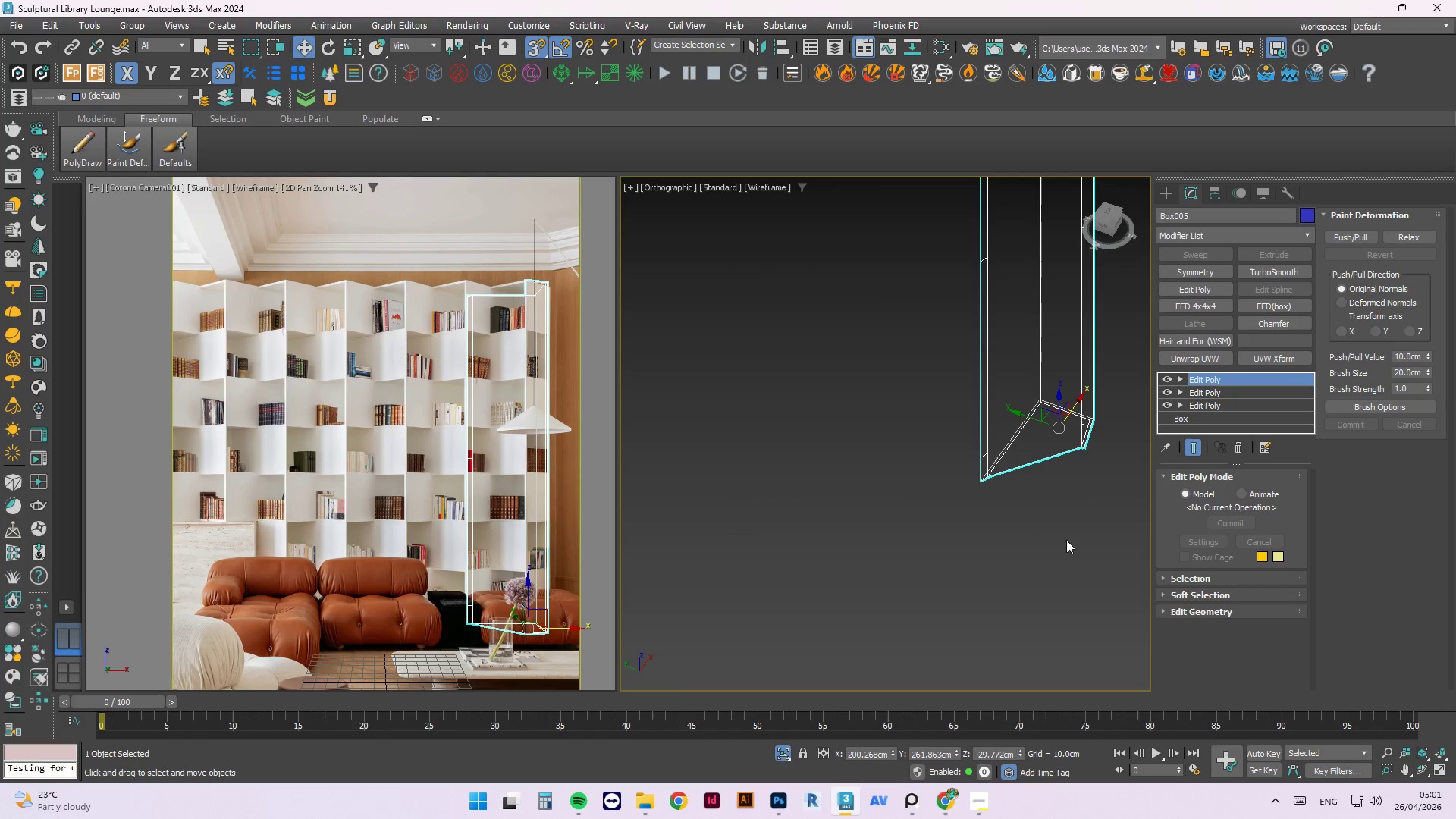 
left_click_drag(start_coordinate=[1011, 566], to_coordinate=[1006, 567])
 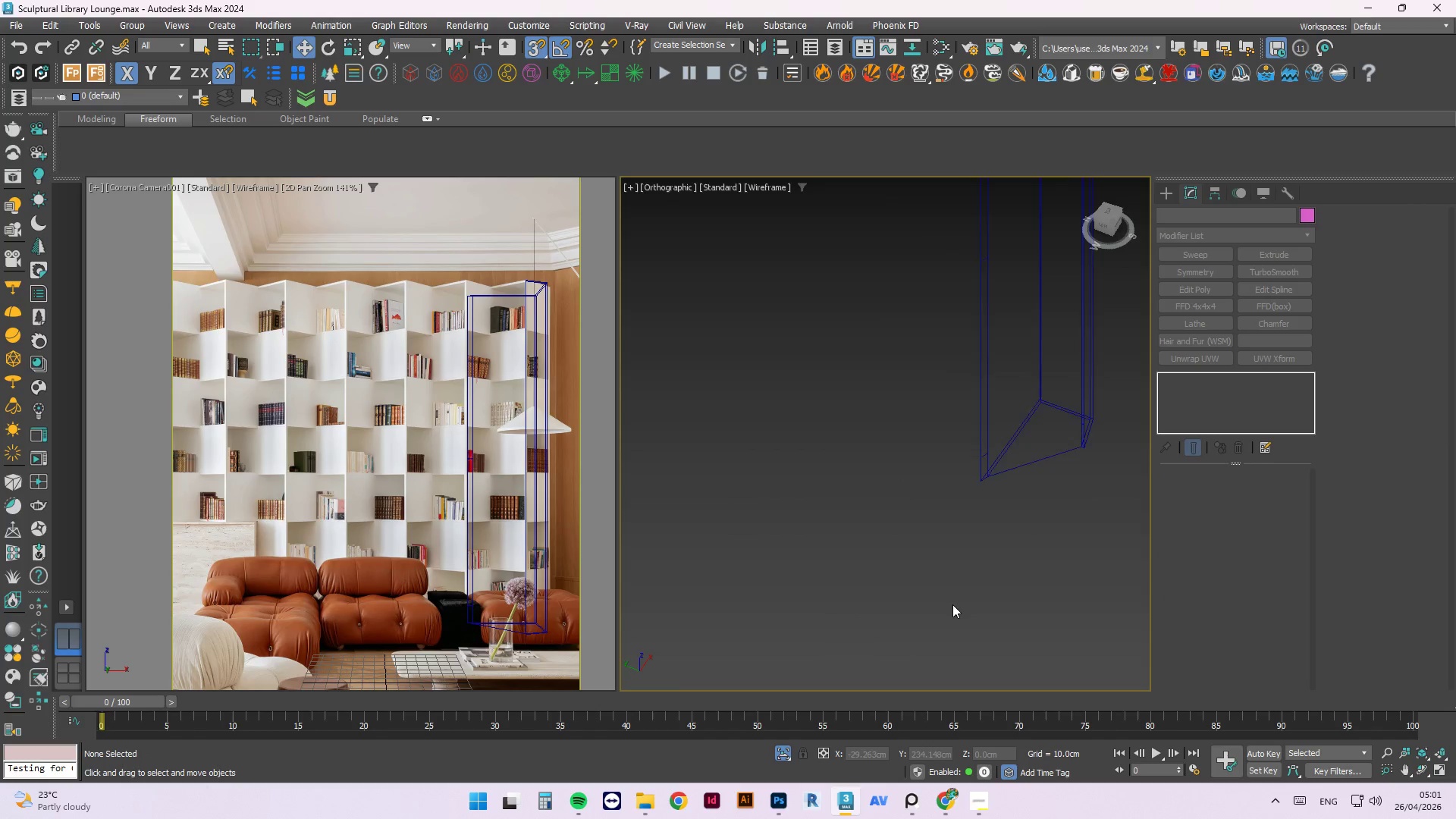 
hold_key(key=AltLeft, duration=0.91)
 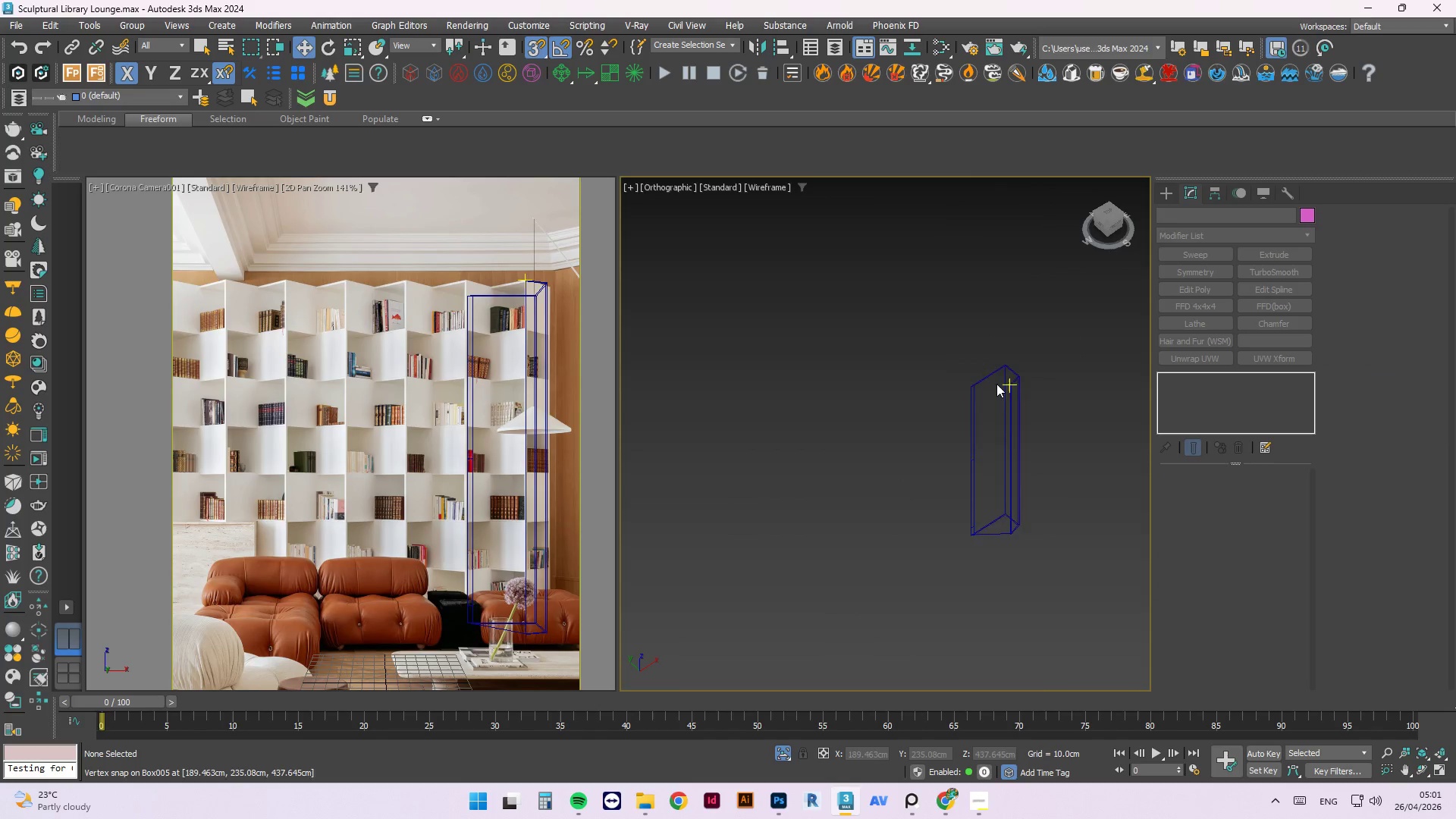 
scroll: coordinate [950, 606], scroll_direction: down, amount: 3.0
 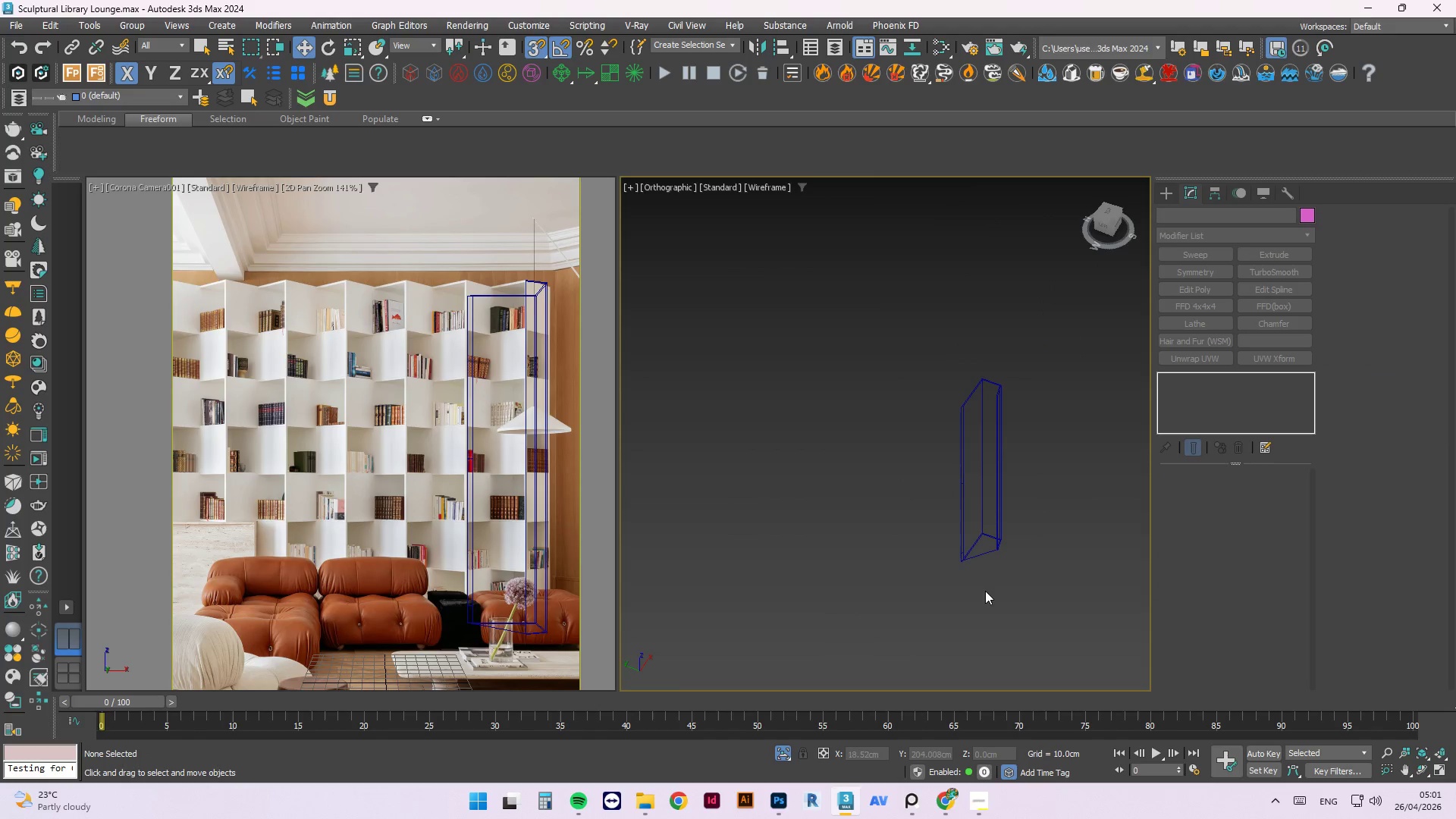 
scroll: coordinate [1028, 403], scroll_direction: up, amount: 8.0
 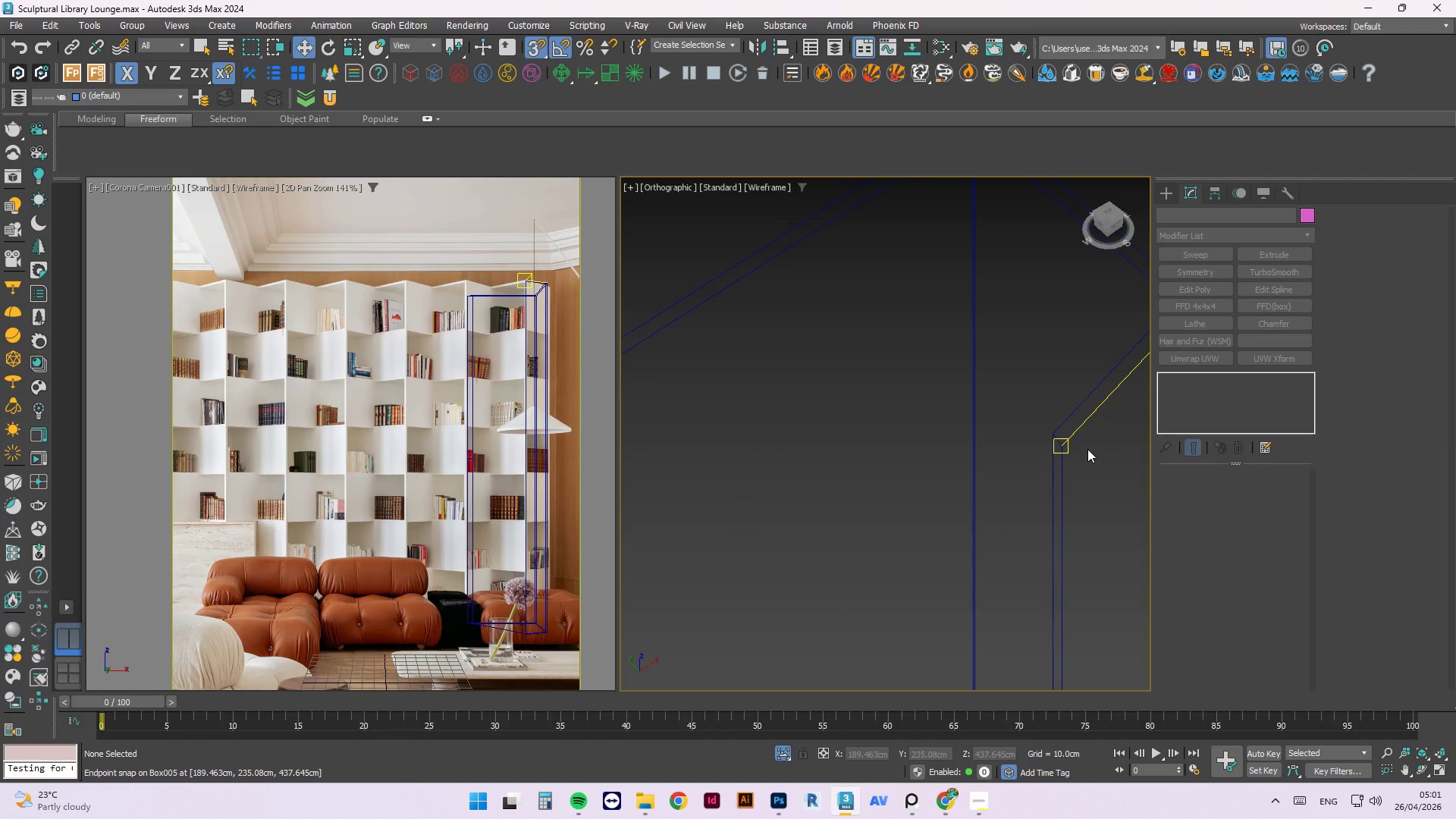 
key(F3)
 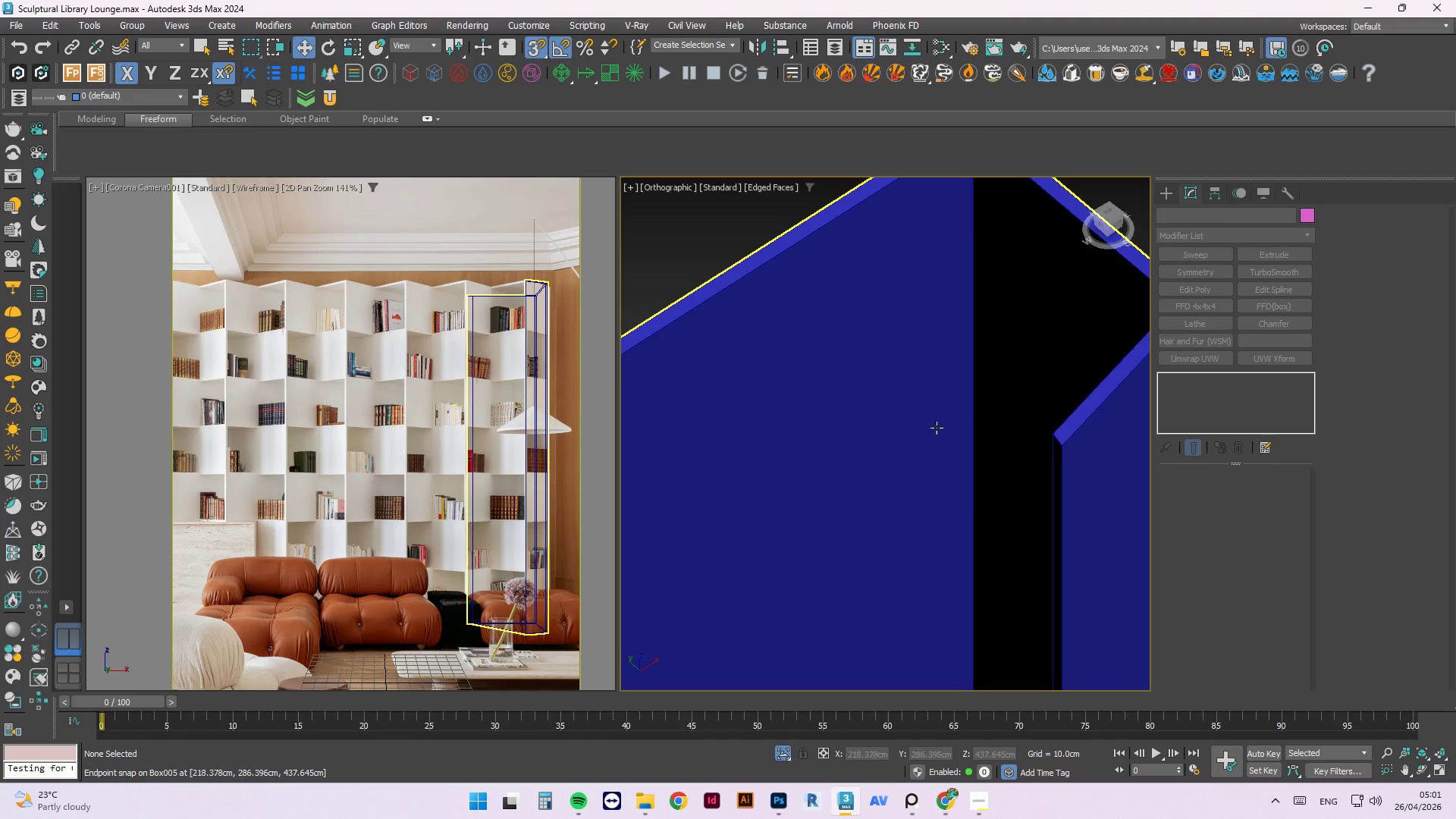 
scroll: coordinate [861, 444], scroll_direction: down, amount: 3.0
 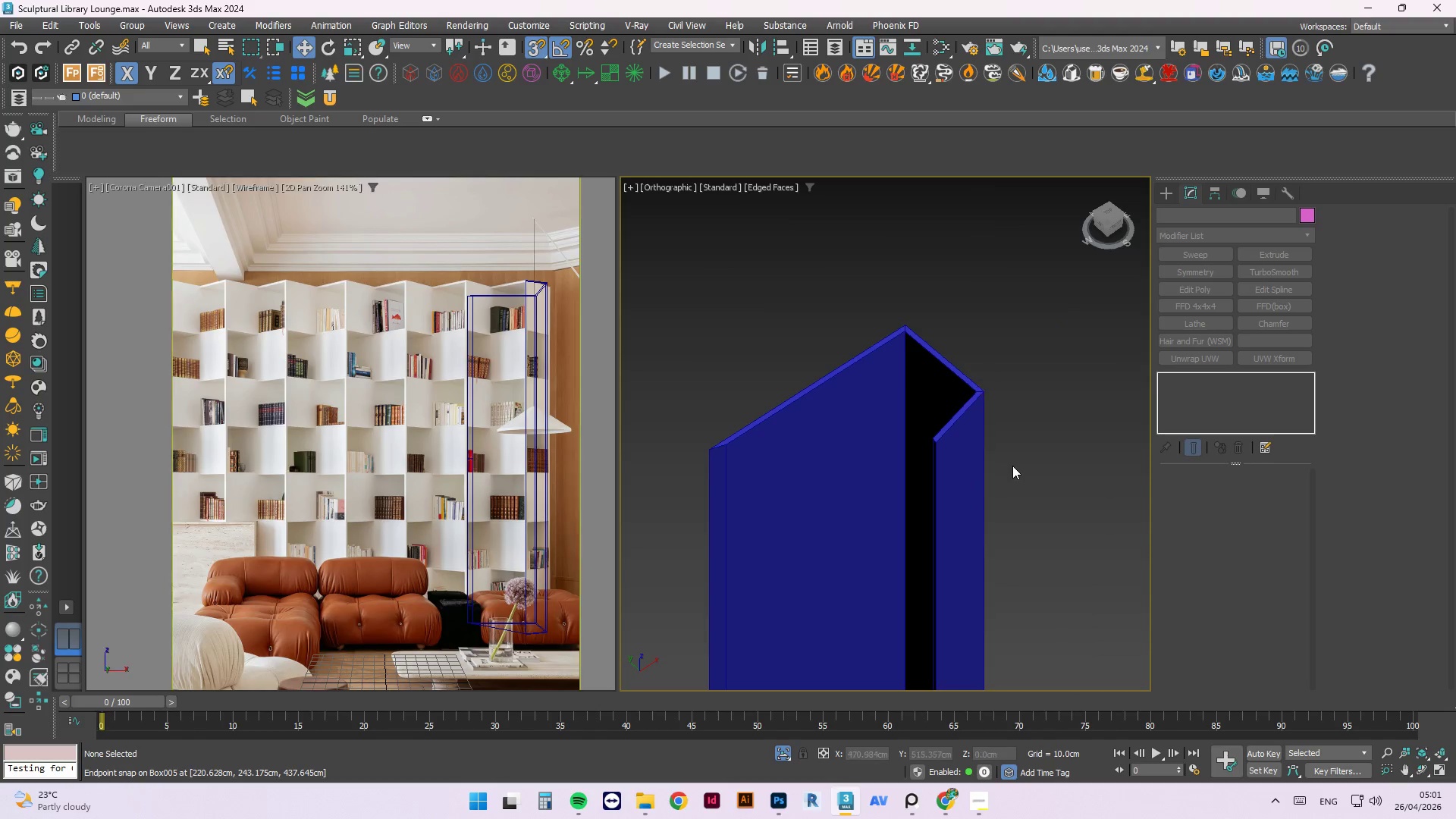 
hold_key(key=AltLeft, duration=0.52)
 